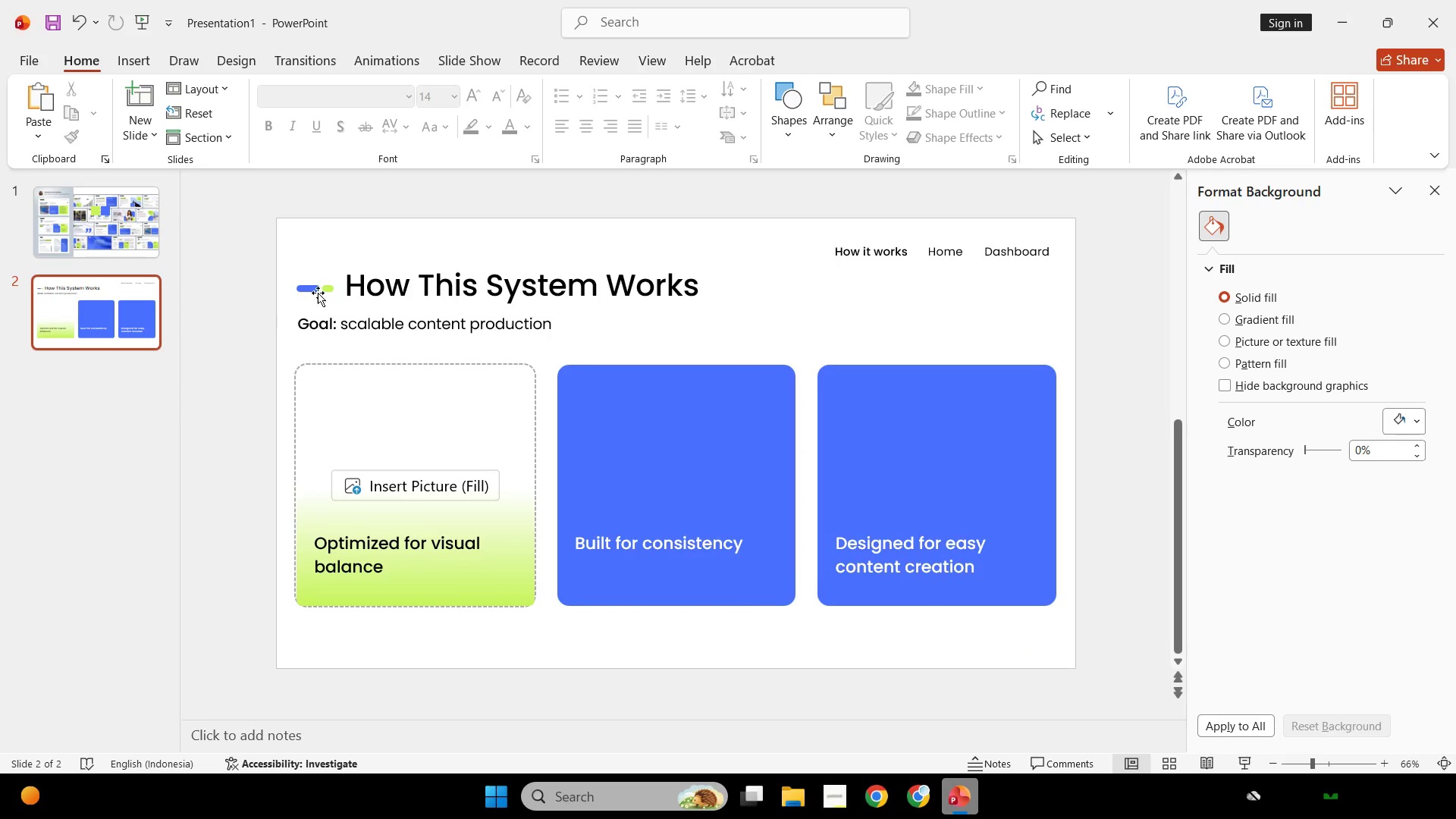 
scroll: coordinate [641, 328], scroll_direction: down, amount: 1.0
 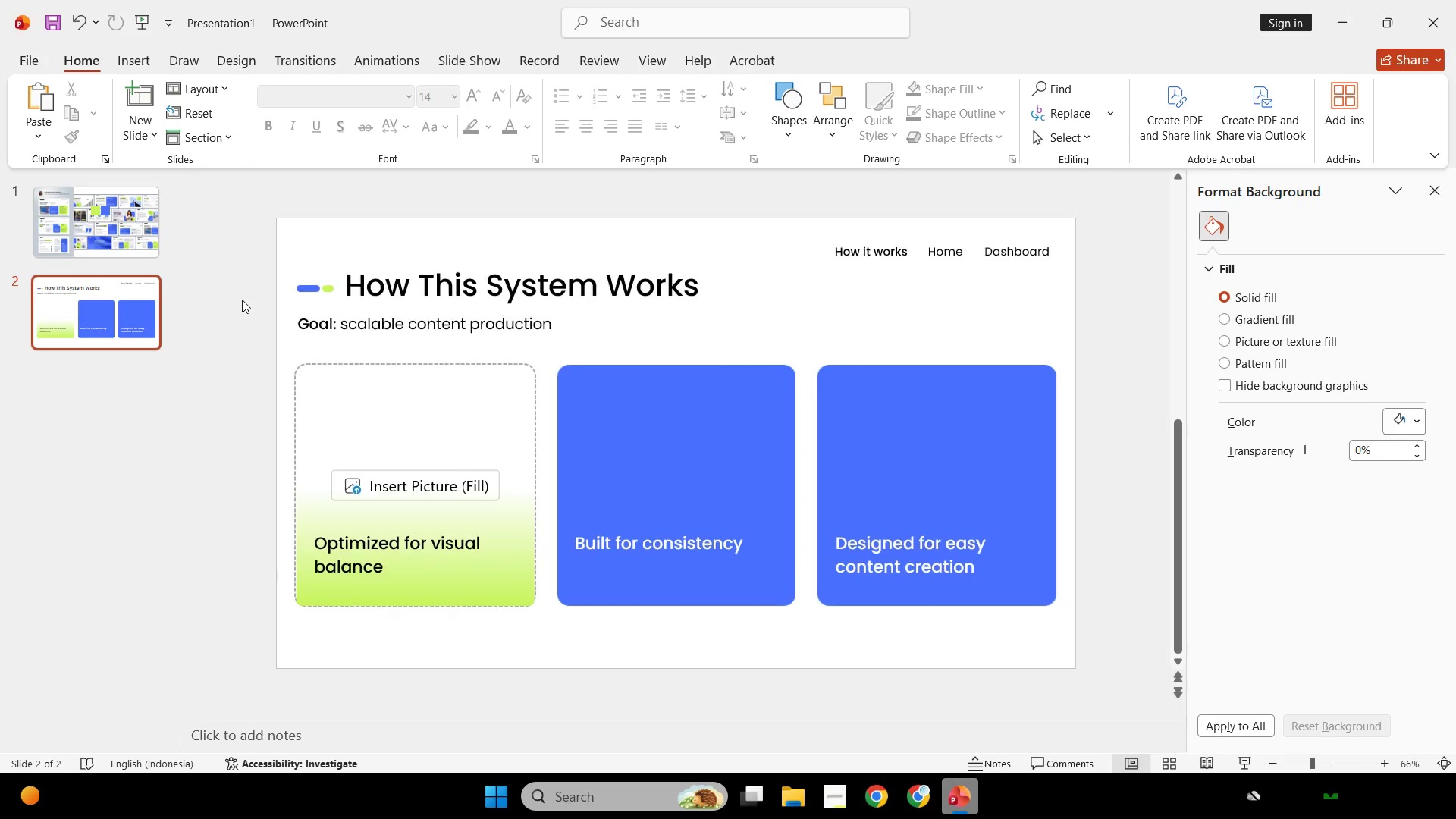 
left_click([307, 283])
 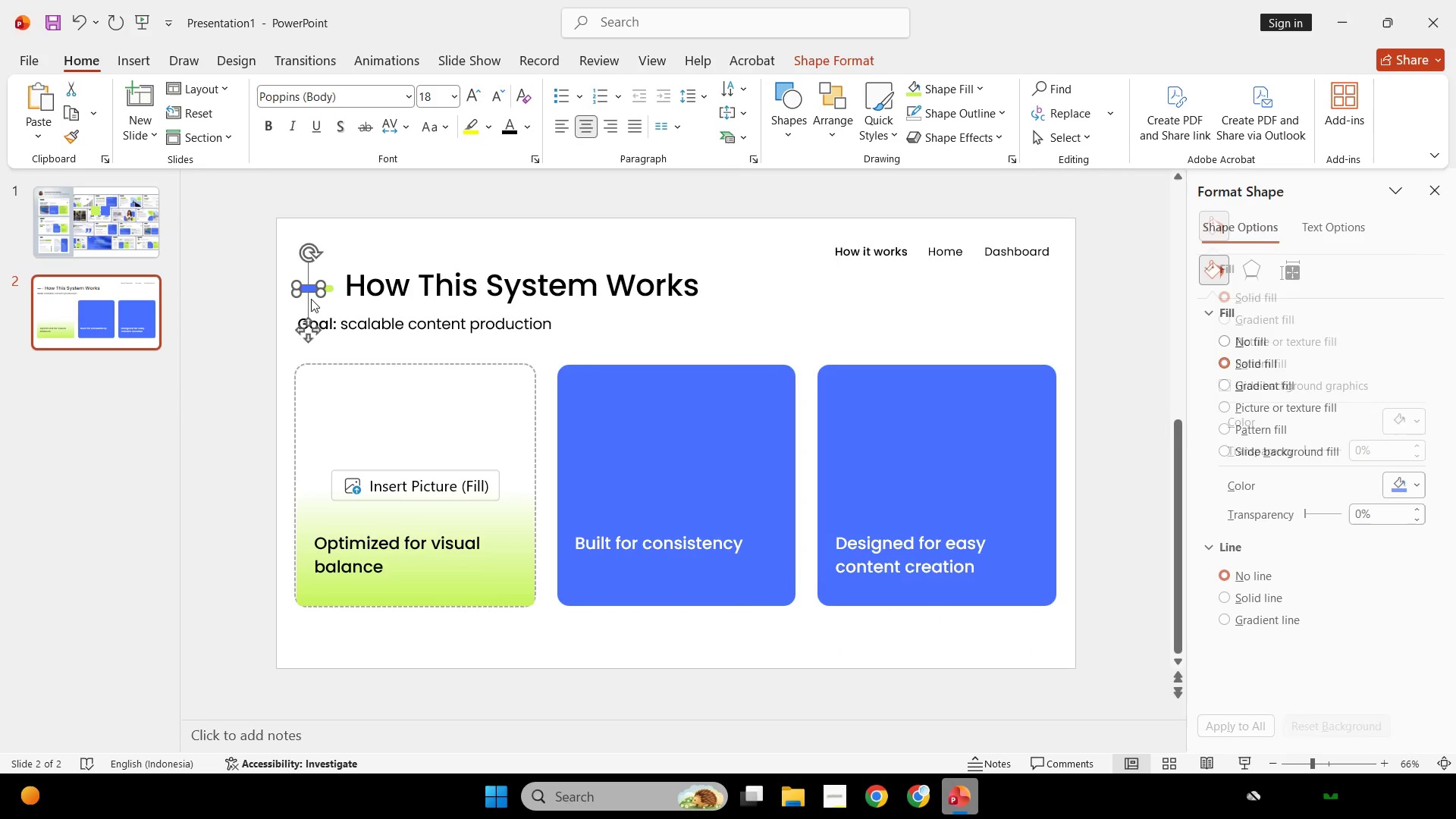 
hold_key(key=ControlLeft, duration=1.31)
hold_key(key=ShiftLeft, duration=1.3)
left_click_drag(start_coordinate=[309, 318], to_coordinate=[960, 344])
 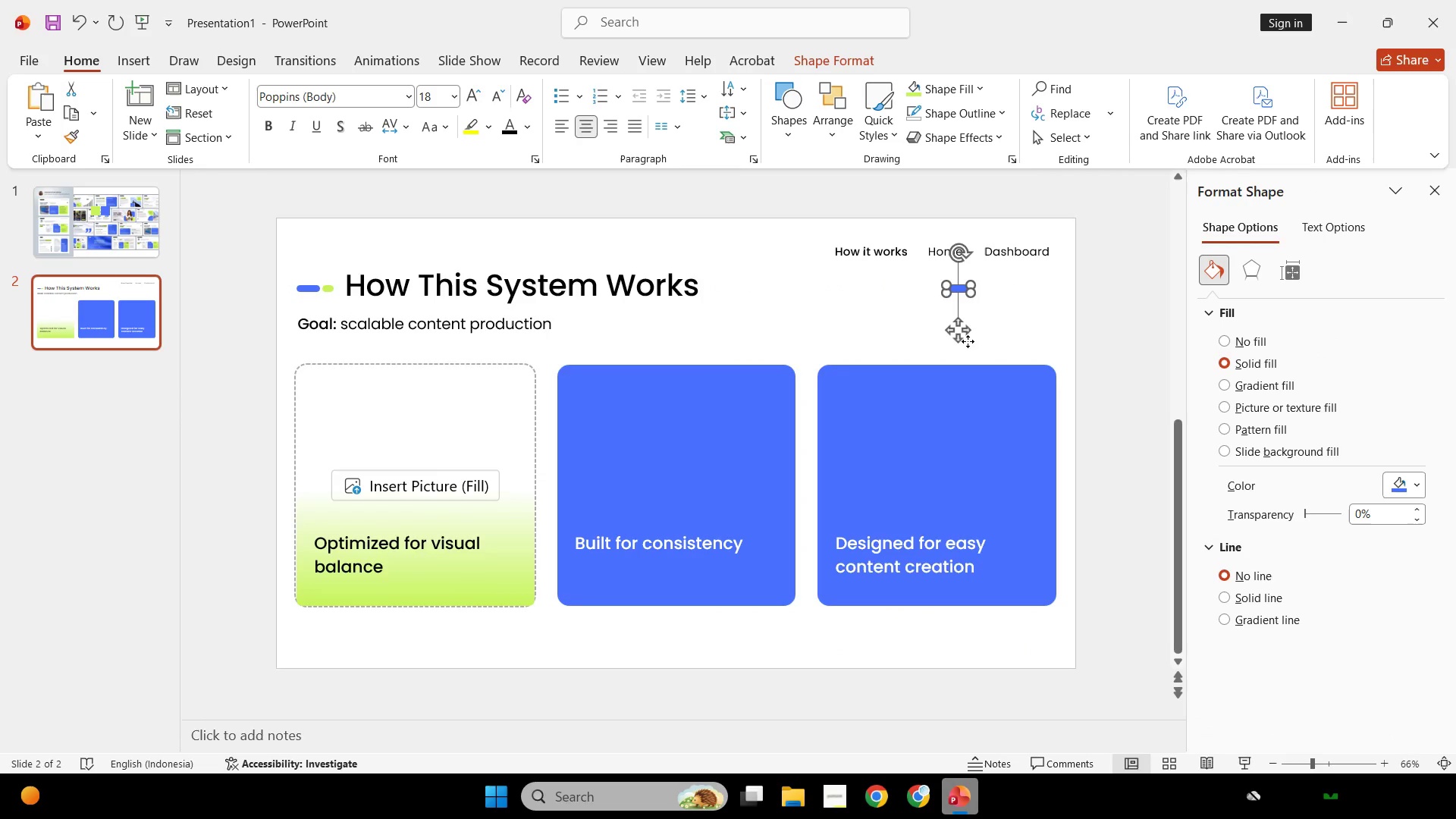 
hold_key(key=ControlLeft, duration=0.88)
scroll: coordinate [965, 330], scroll_direction: up, amount: 8.0
 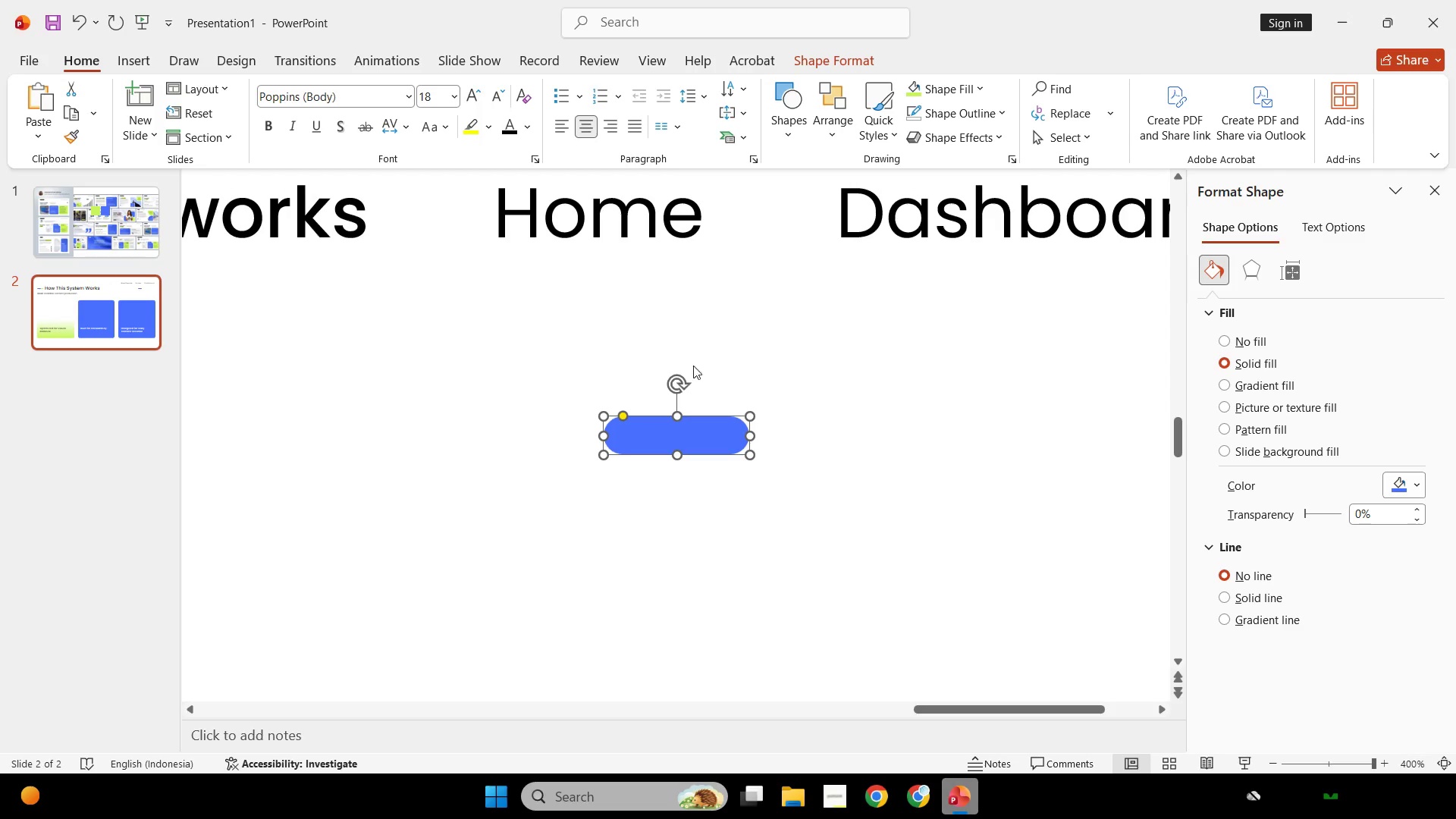 
left_click_drag(start_coordinate=[681, 376], to_coordinate=[588, 428])
 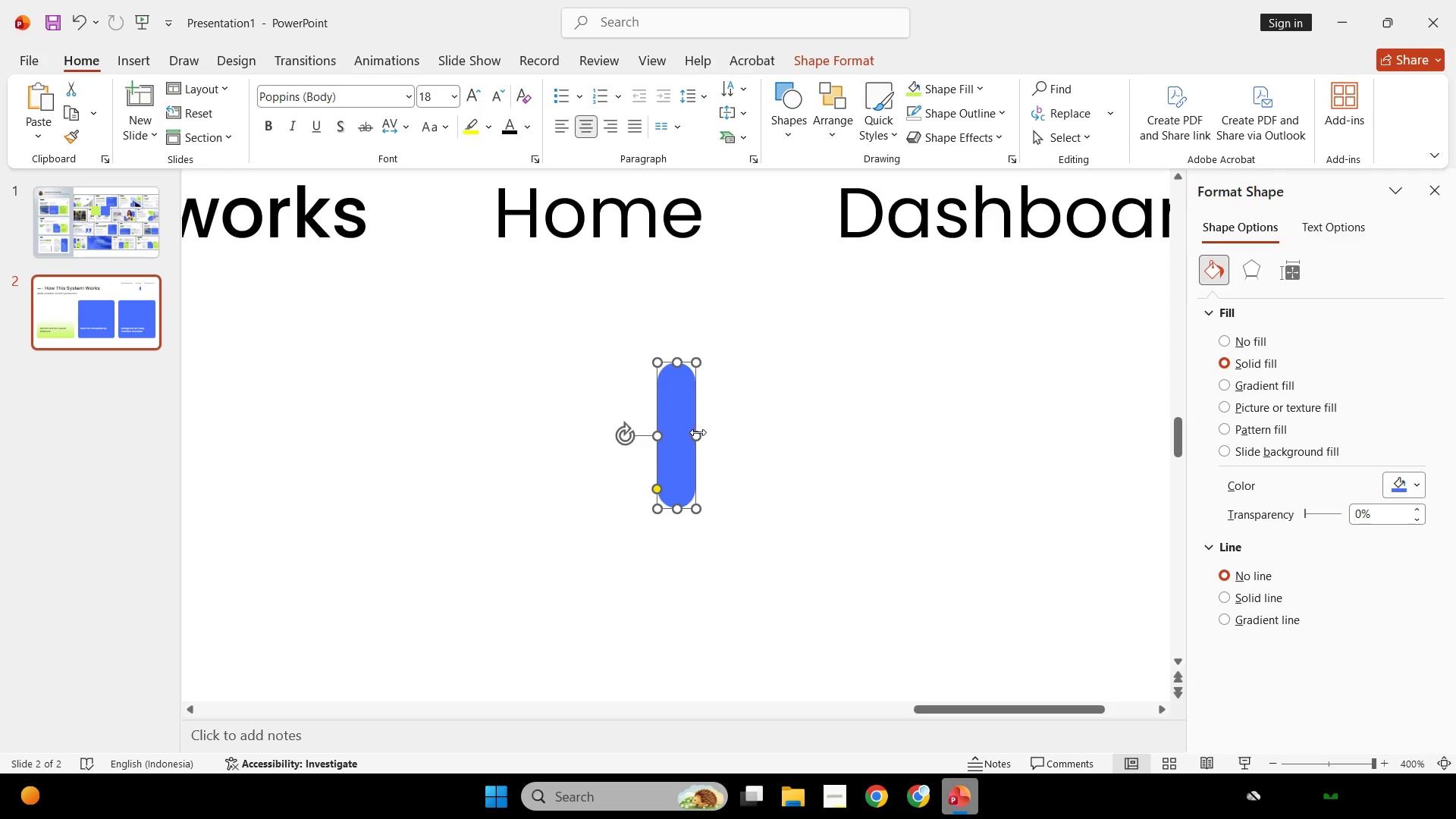 
left_click_drag(start_coordinate=[698, 432], to_coordinate=[678, 425])
 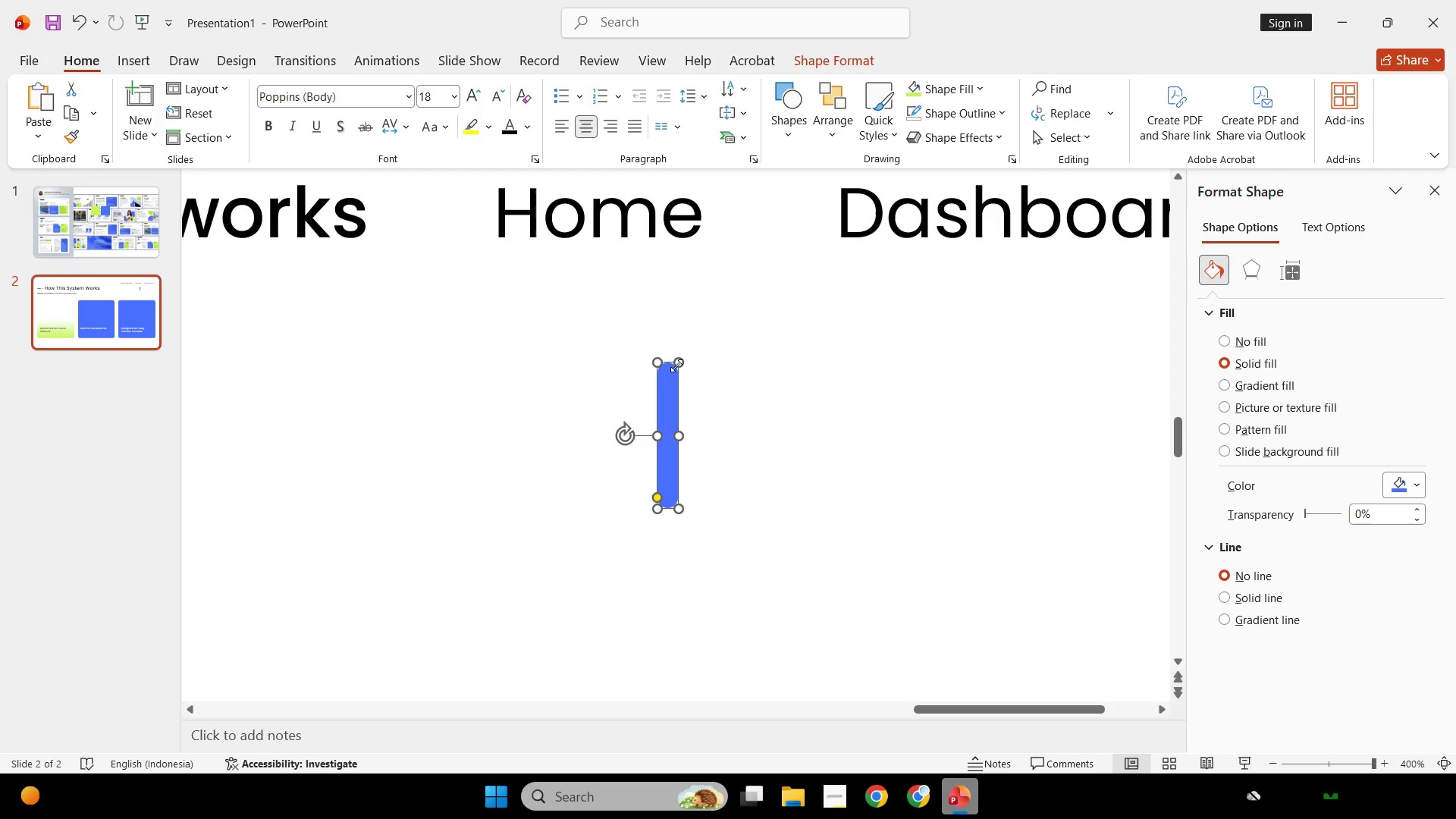 
left_click_drag(start_coordinate=[676, 366], to_coordinate=[676, 406])
 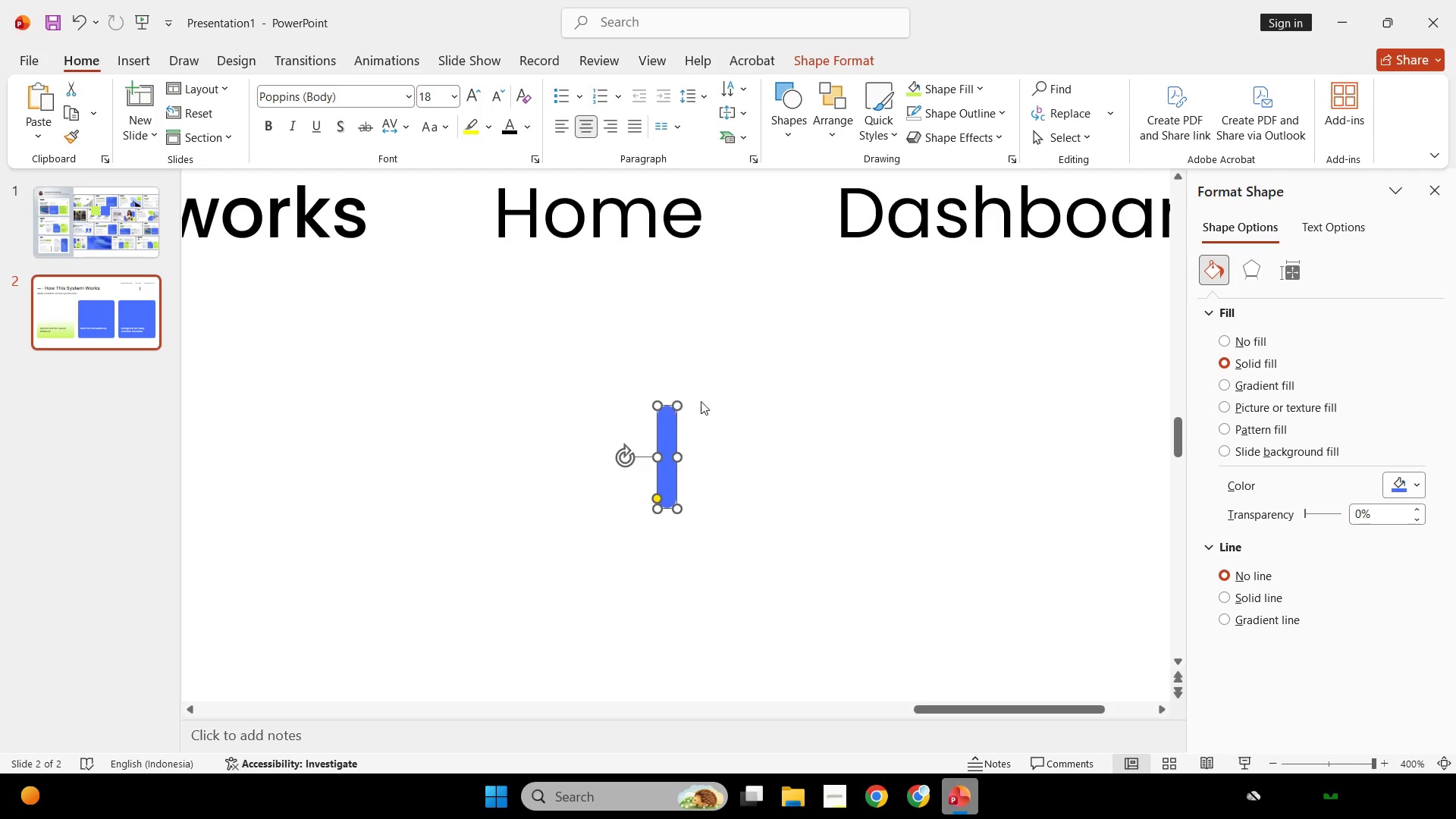 
key(Control+ControlLeft)
 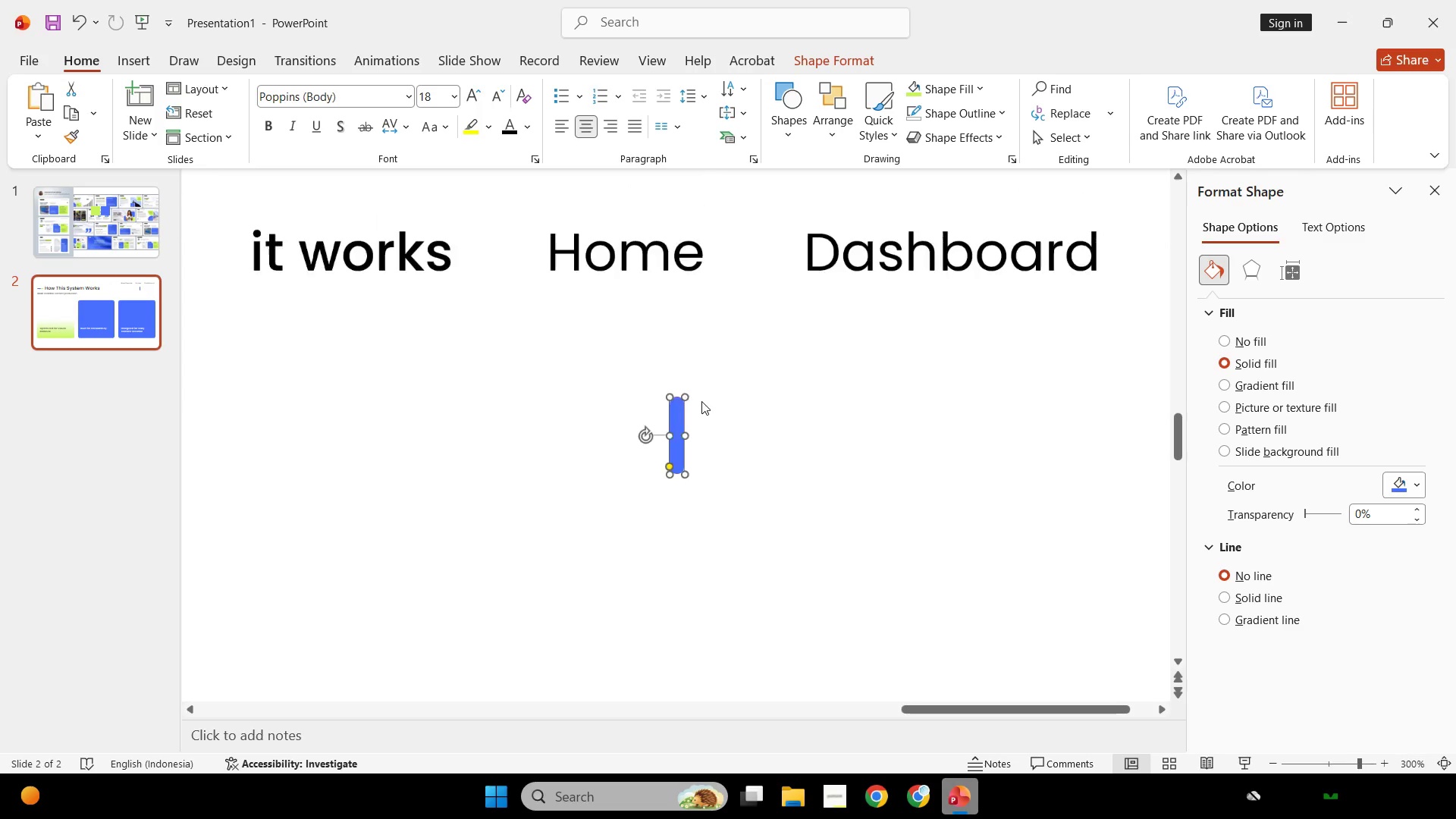 
scroll: coordinate [701, 401], scroll_direction: none, amount: 0.0
 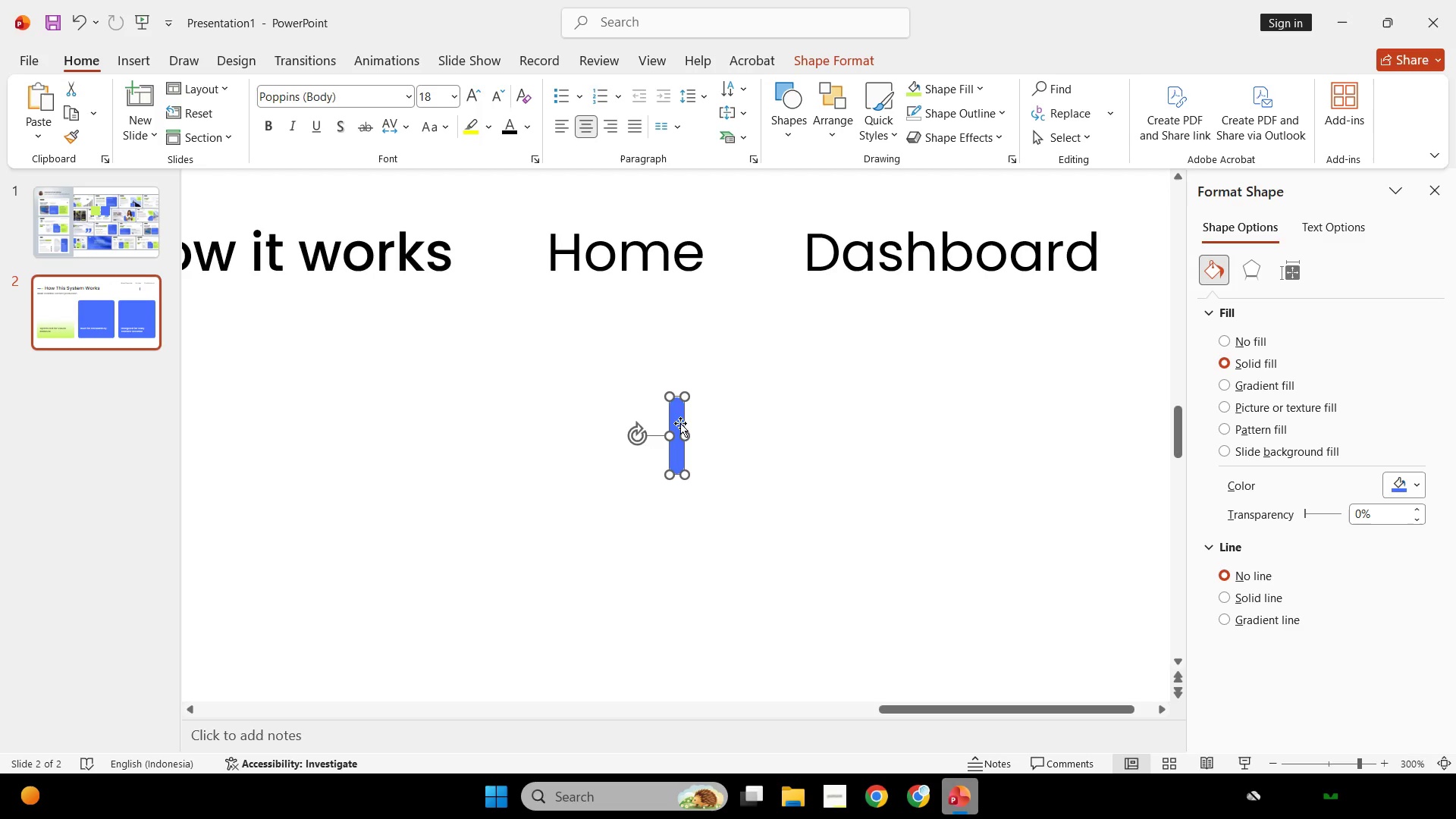 
left_click_drag(start_coordinate=[680, 423], to_coordinate=[504, 238])
 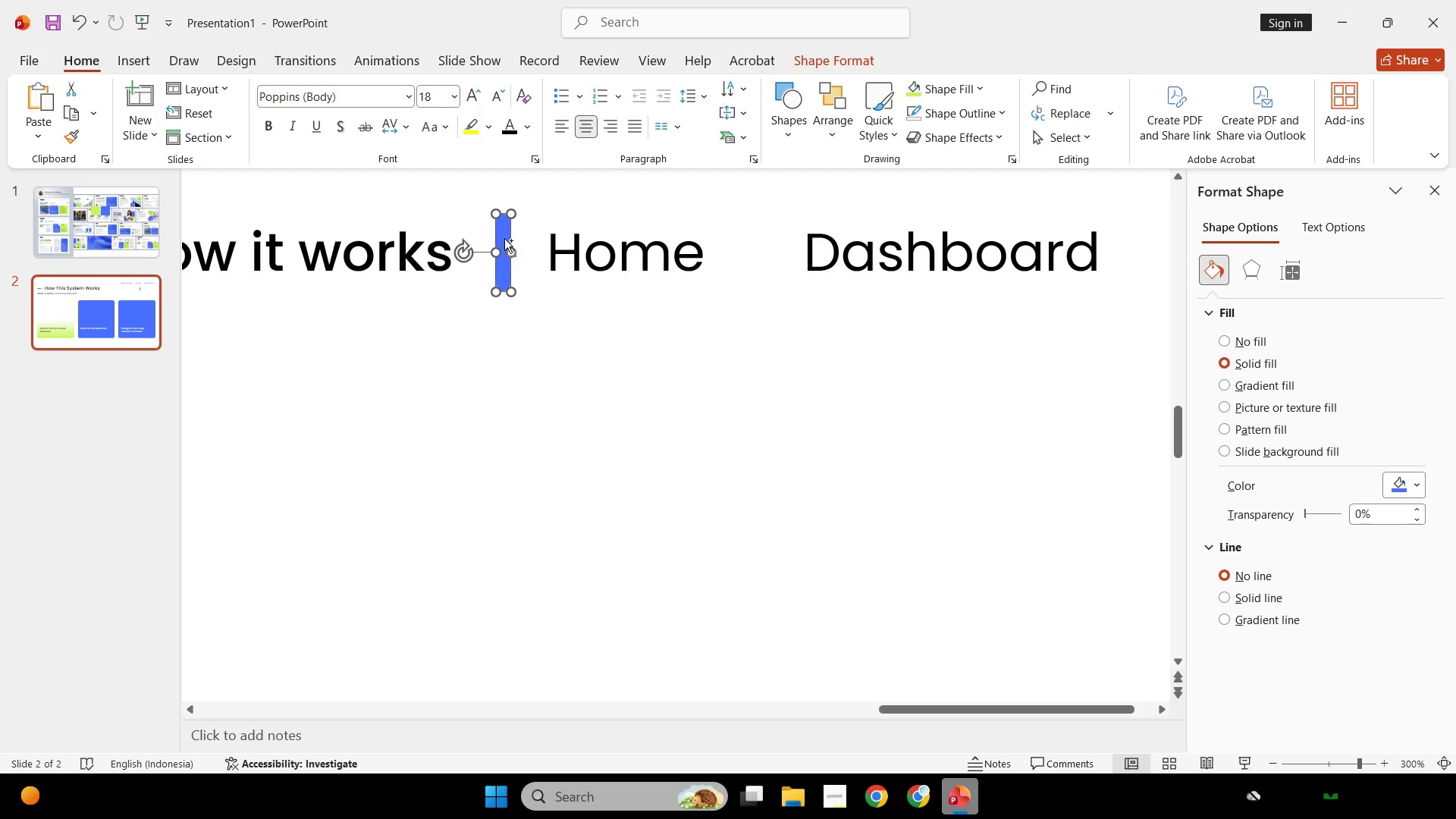 
hold_key(key=ControlLeft, duration=4.09)
hold_key(key=ShiftLeft, duration=4.11)
left_click_drag(start_coordinate=[504, 240], to_coordinate=[746, 269])
 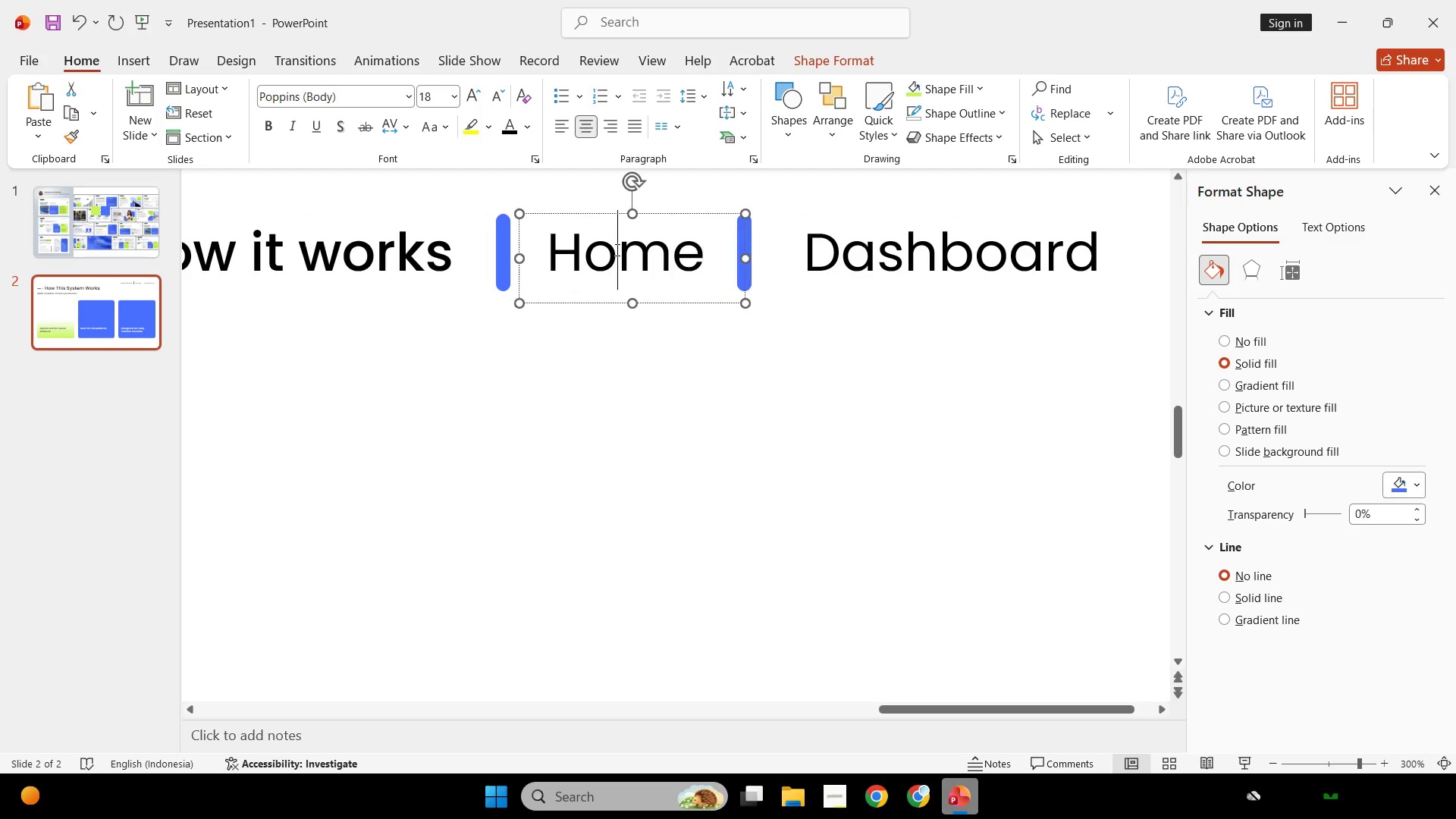 
left_click([616, 249])
 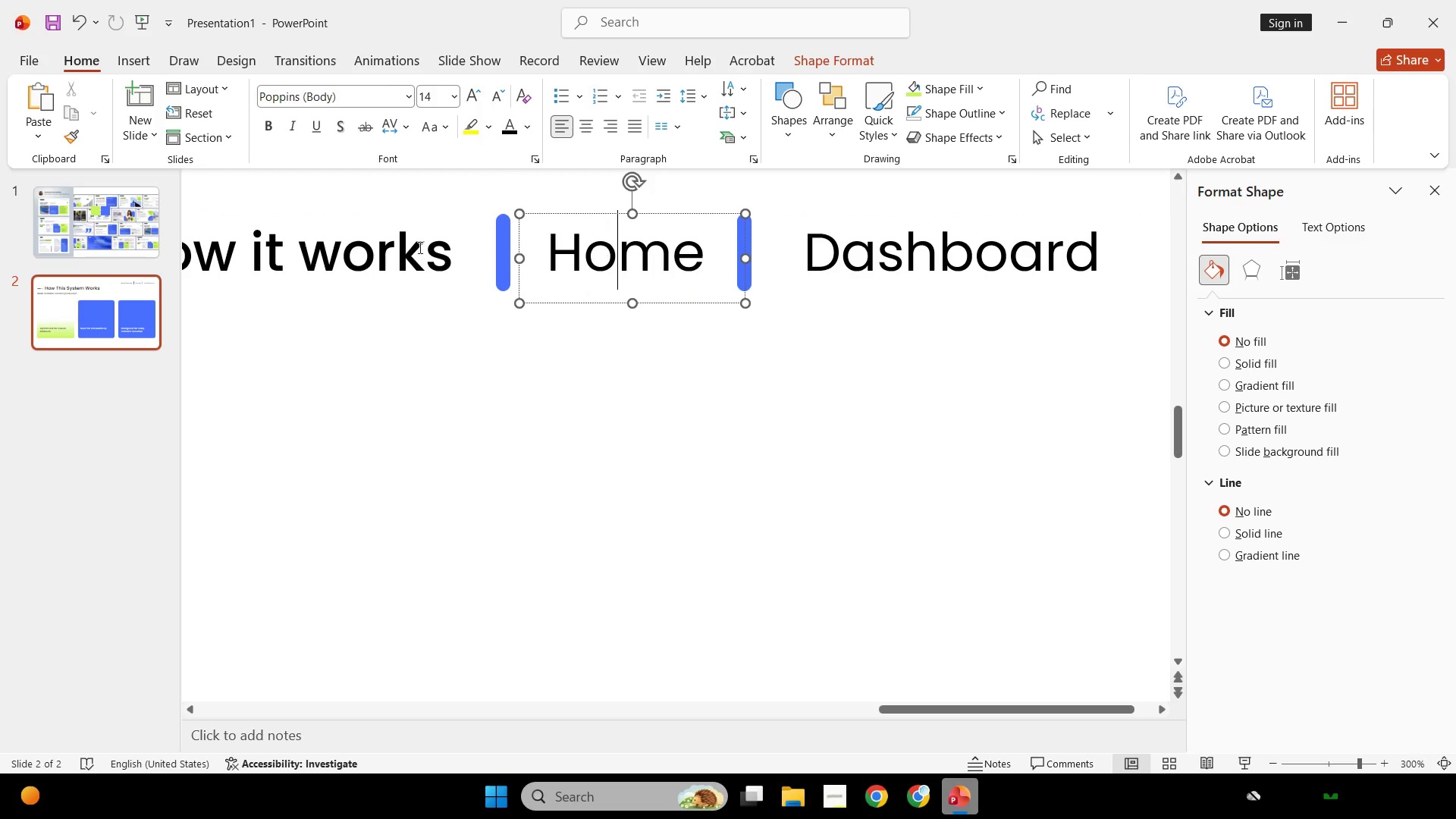 
hold_key(key=ShiftLeft, duration=0.83)
double_click([413, 246])
 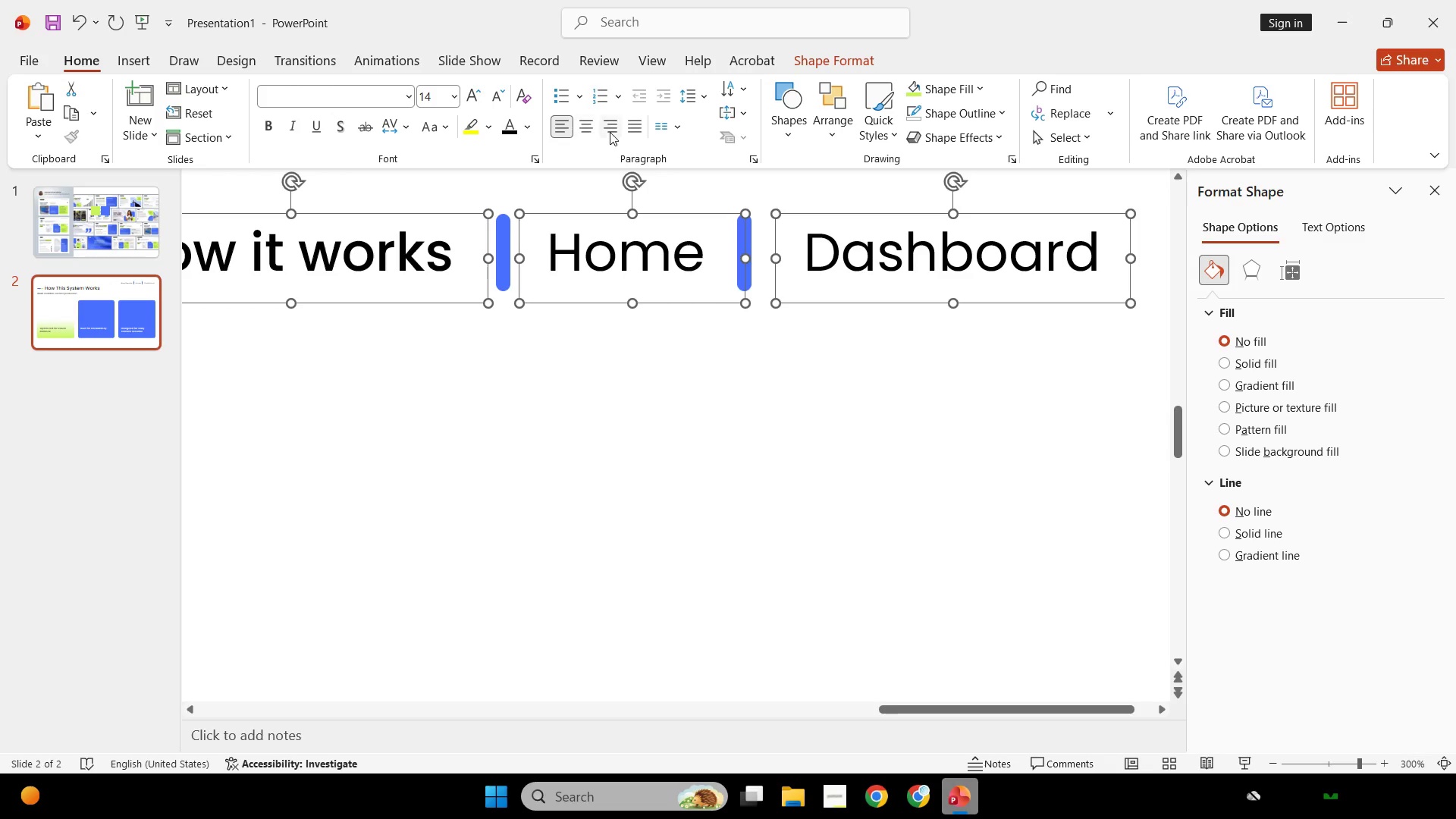 
left_click([595, 128])
 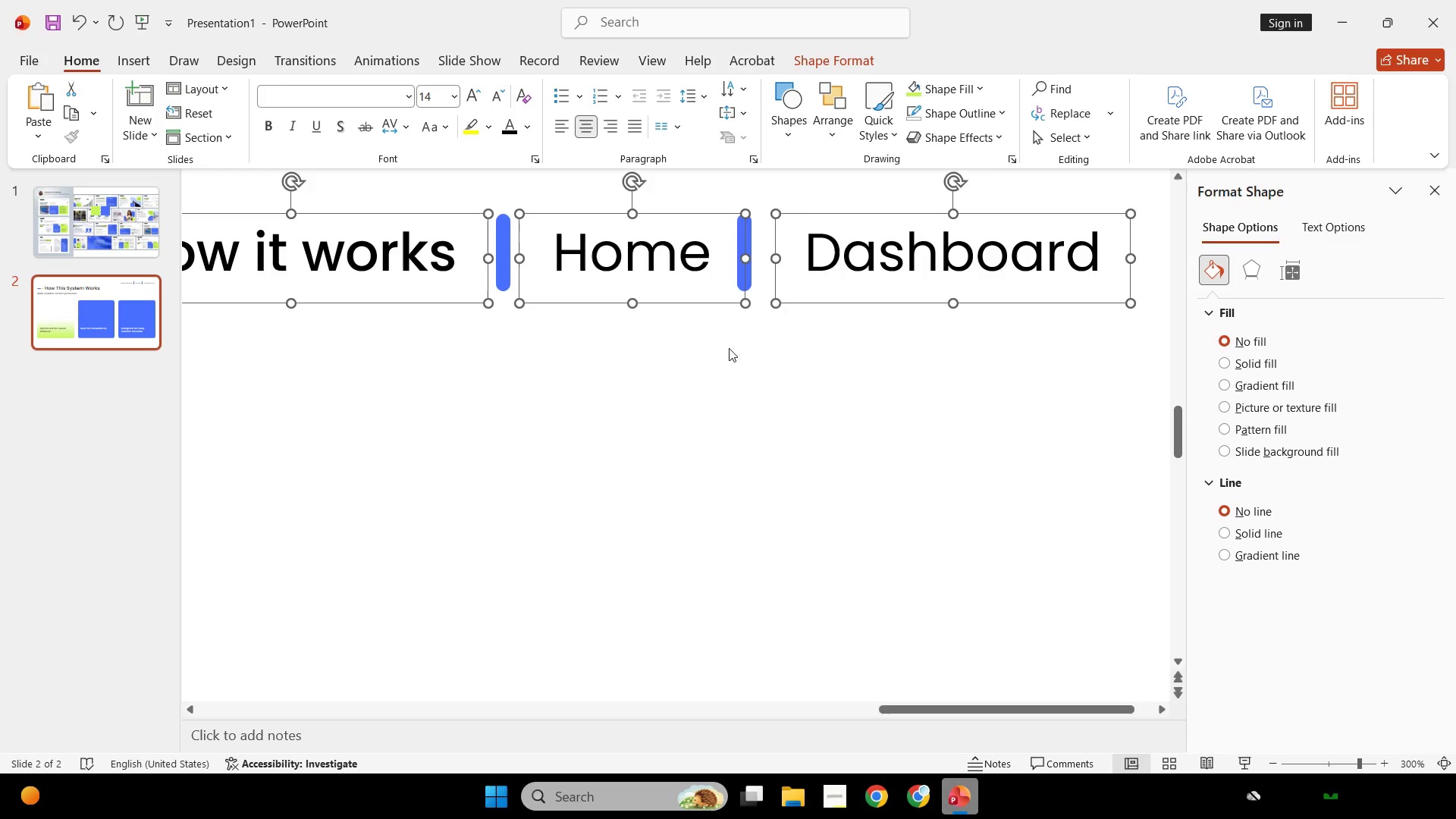 
left_click([739, 368])
 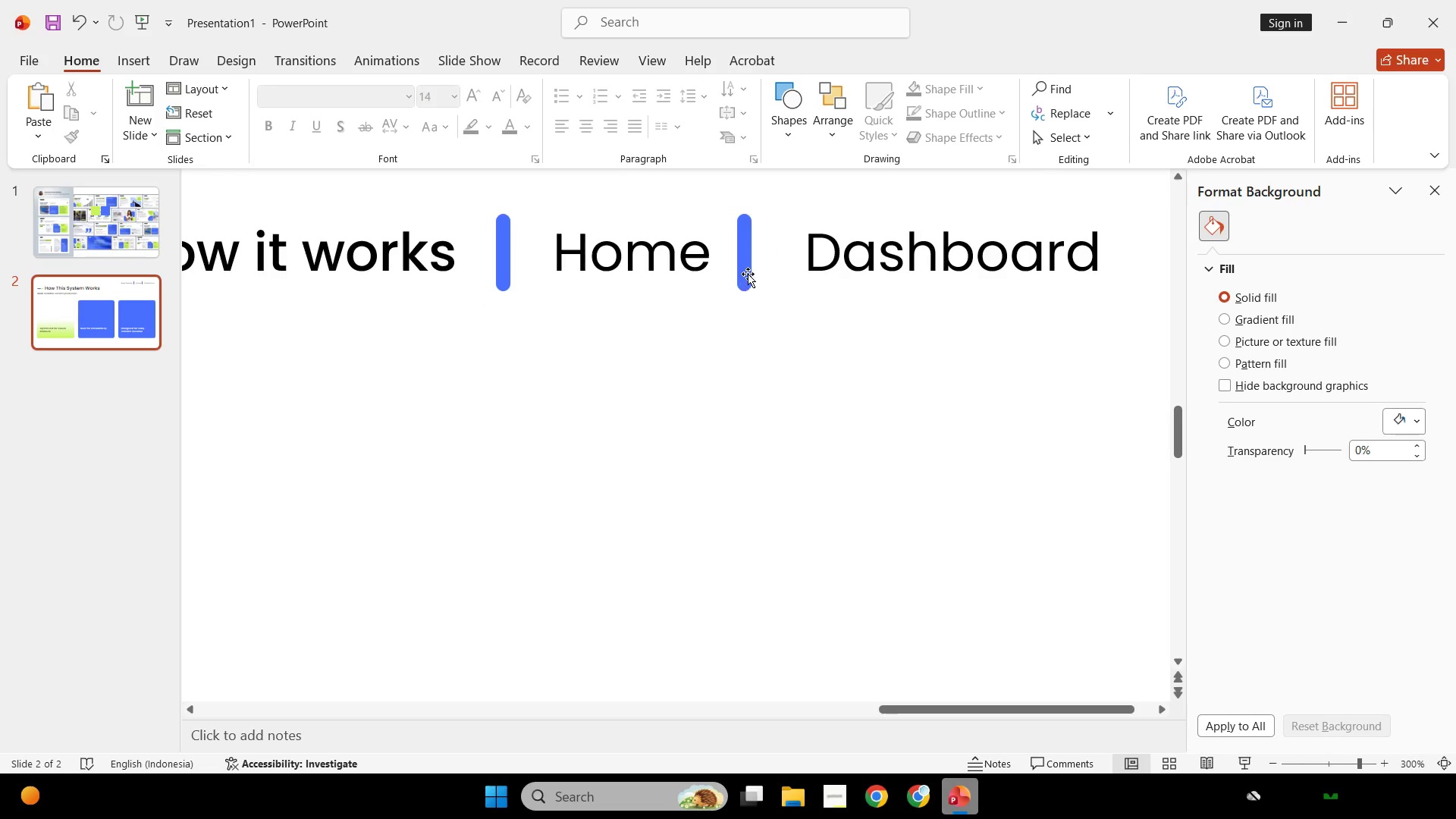 
left_click([749, 268])
 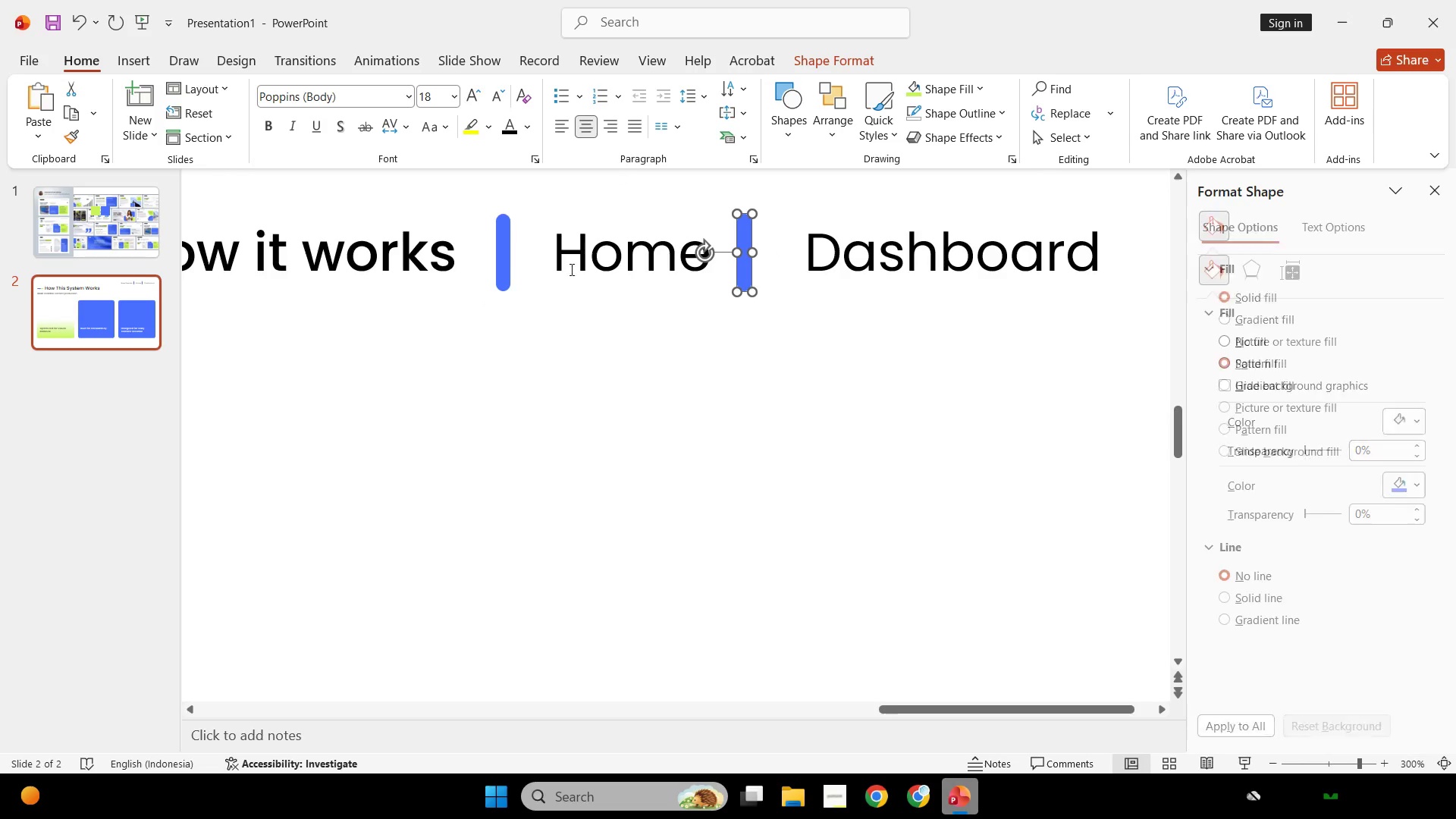 
hold_key(key=ShiftLeft, duration=1.7)
double_click([398, 248])
 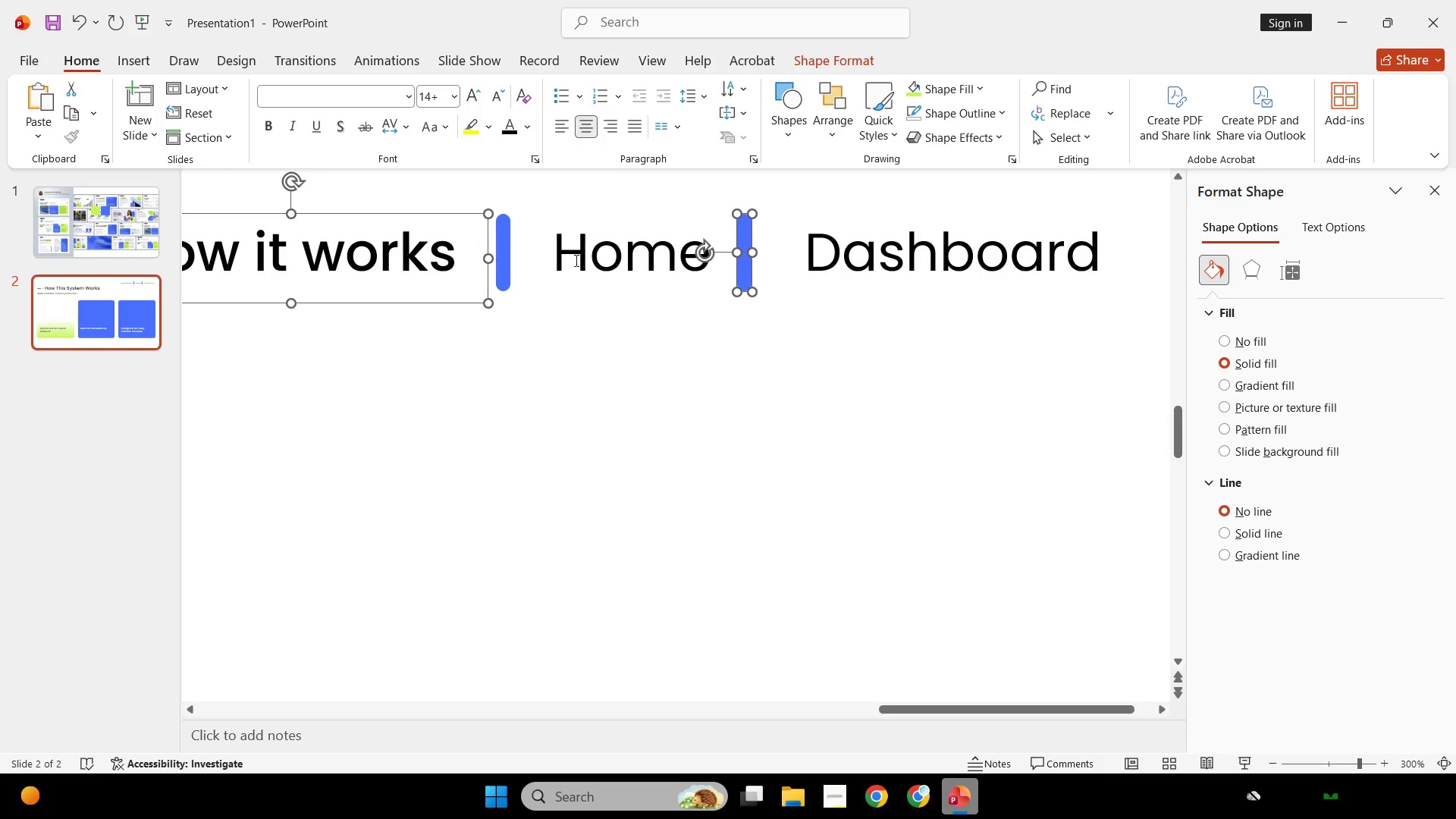 
triple_click([575, 260])
 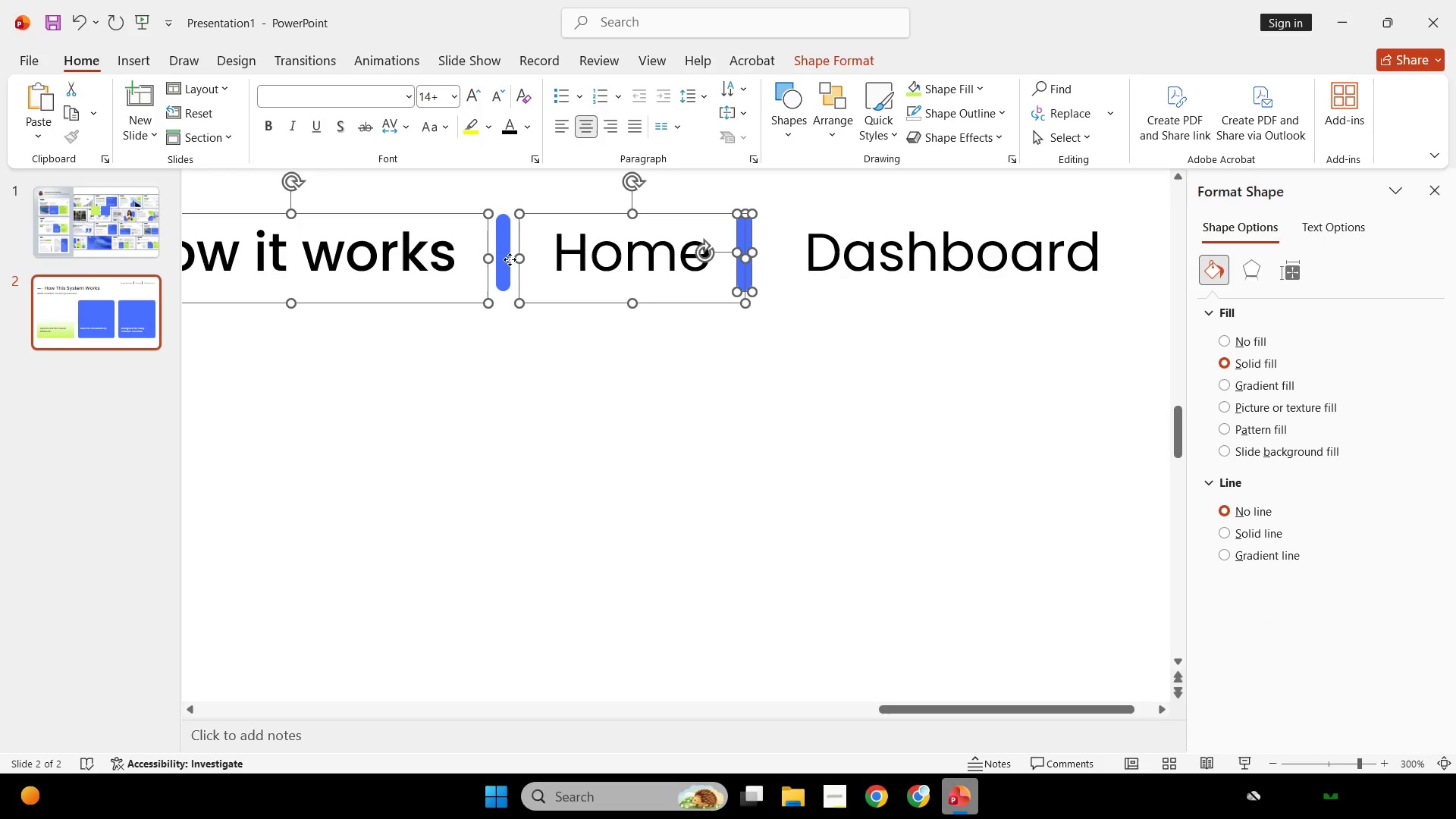 
triple_click([510, 259])
 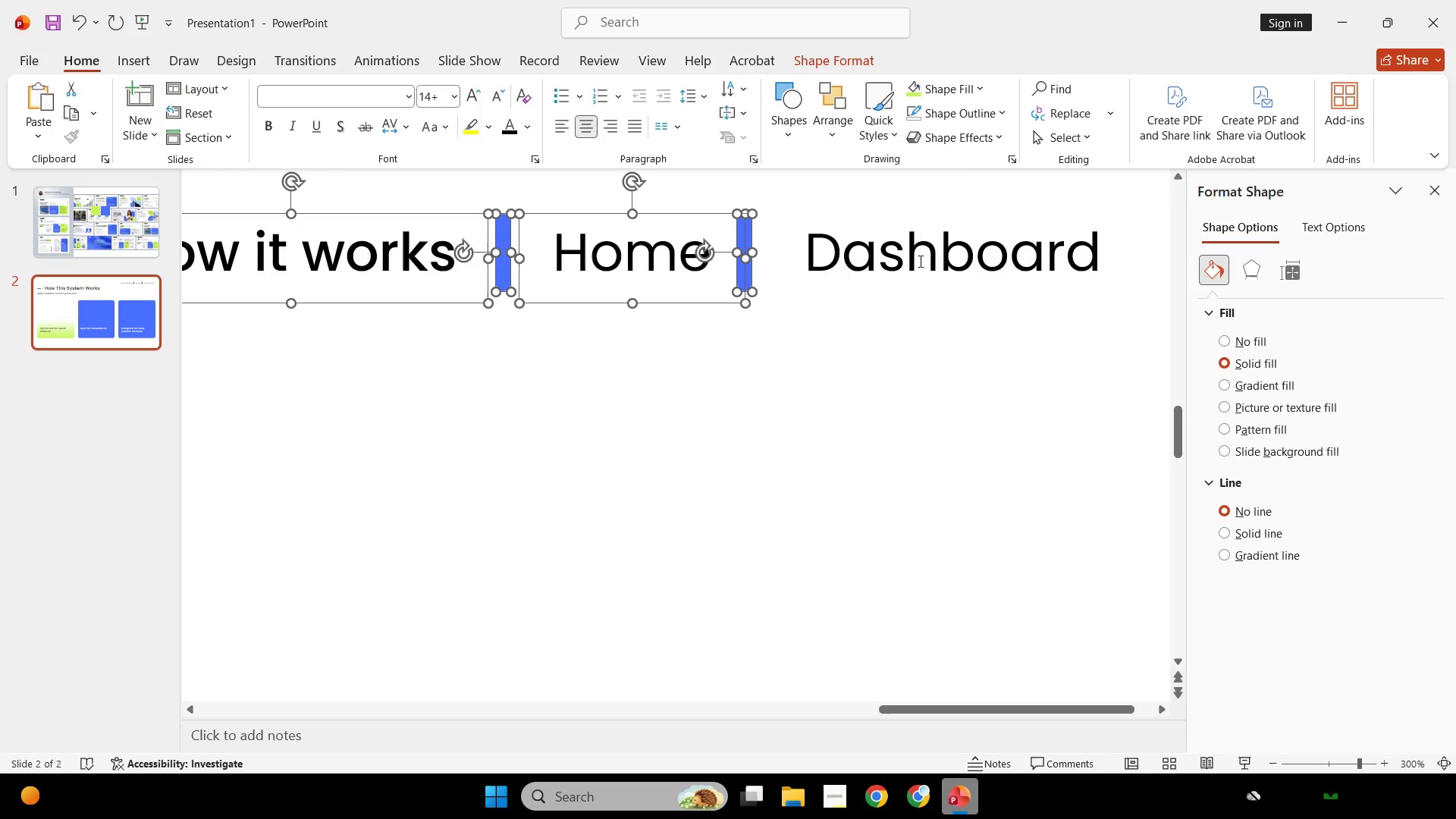 
triple_click([919, 261])
 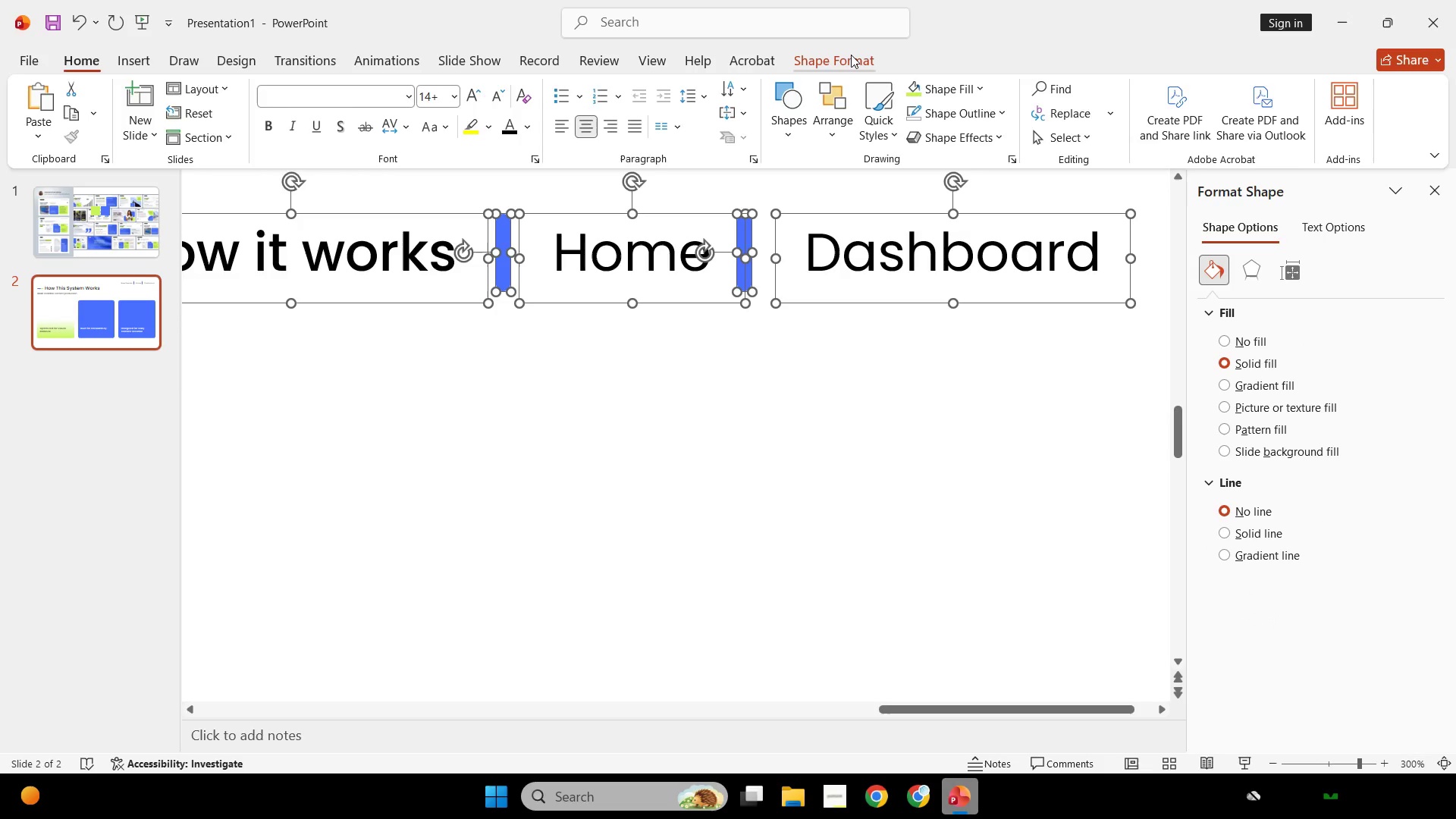 
left_click([851, 55])
 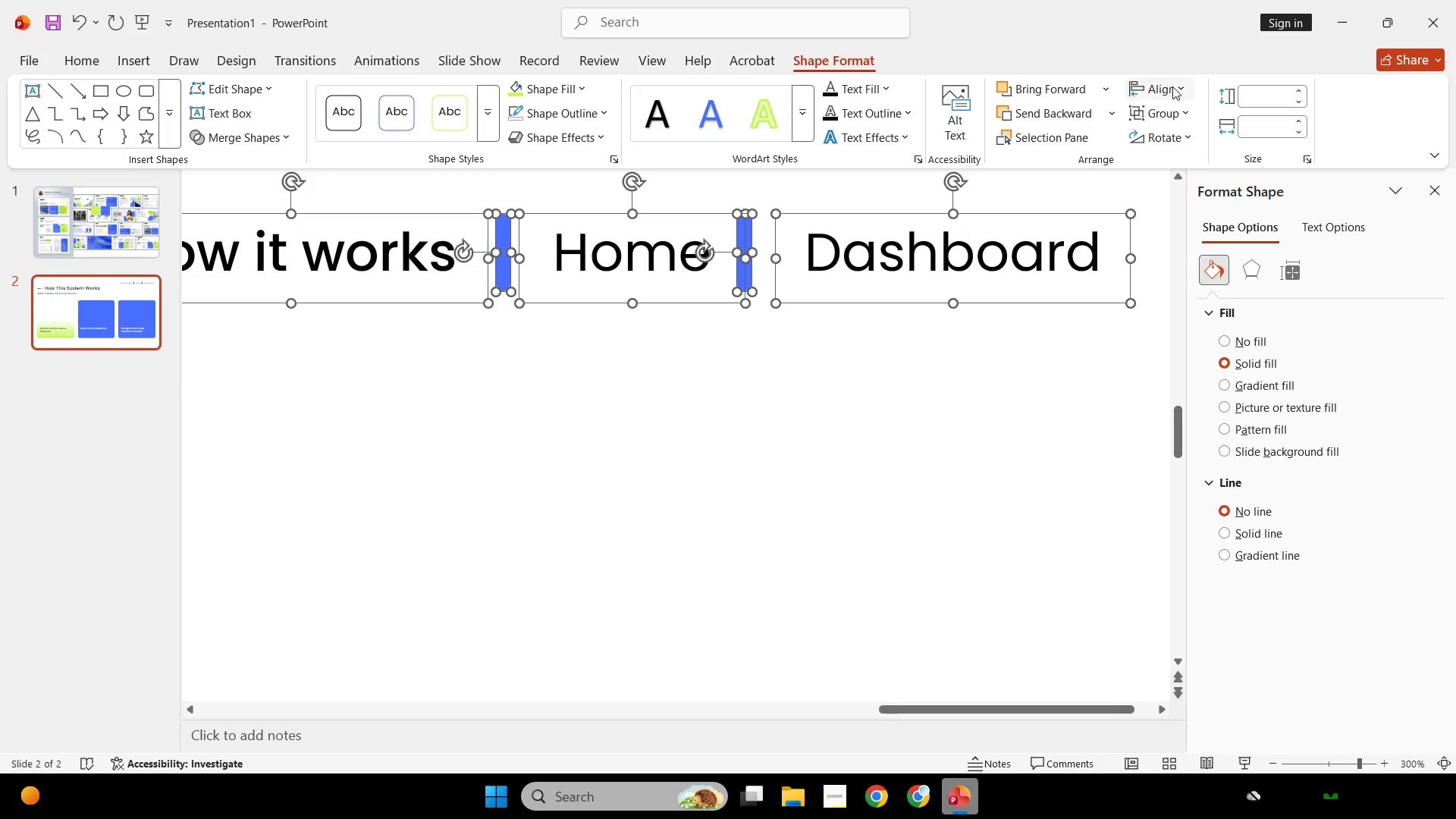 
left_click([1177, 99])
 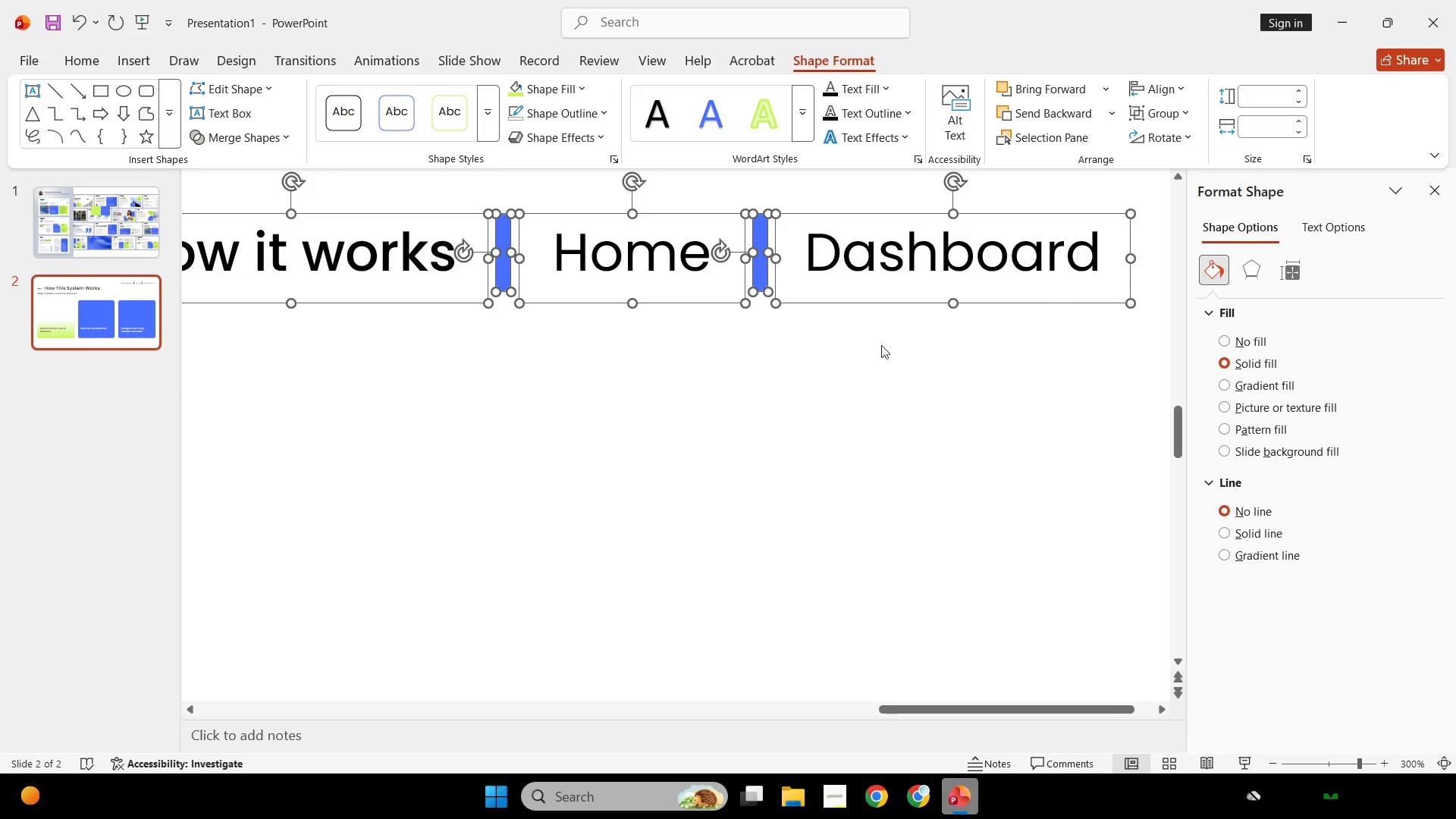 
double_click([767, 392])
 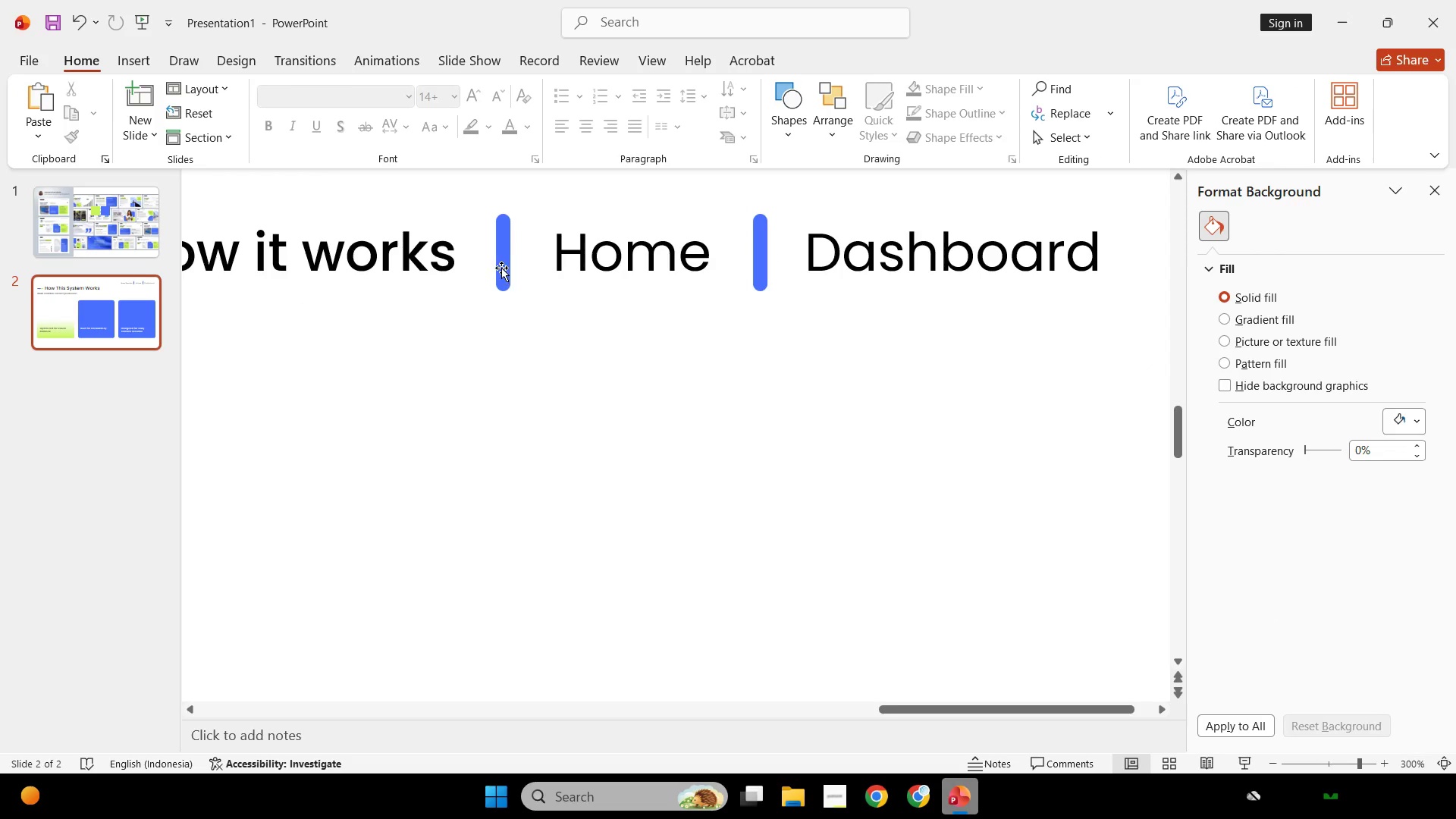 
left_click([505, 260])
 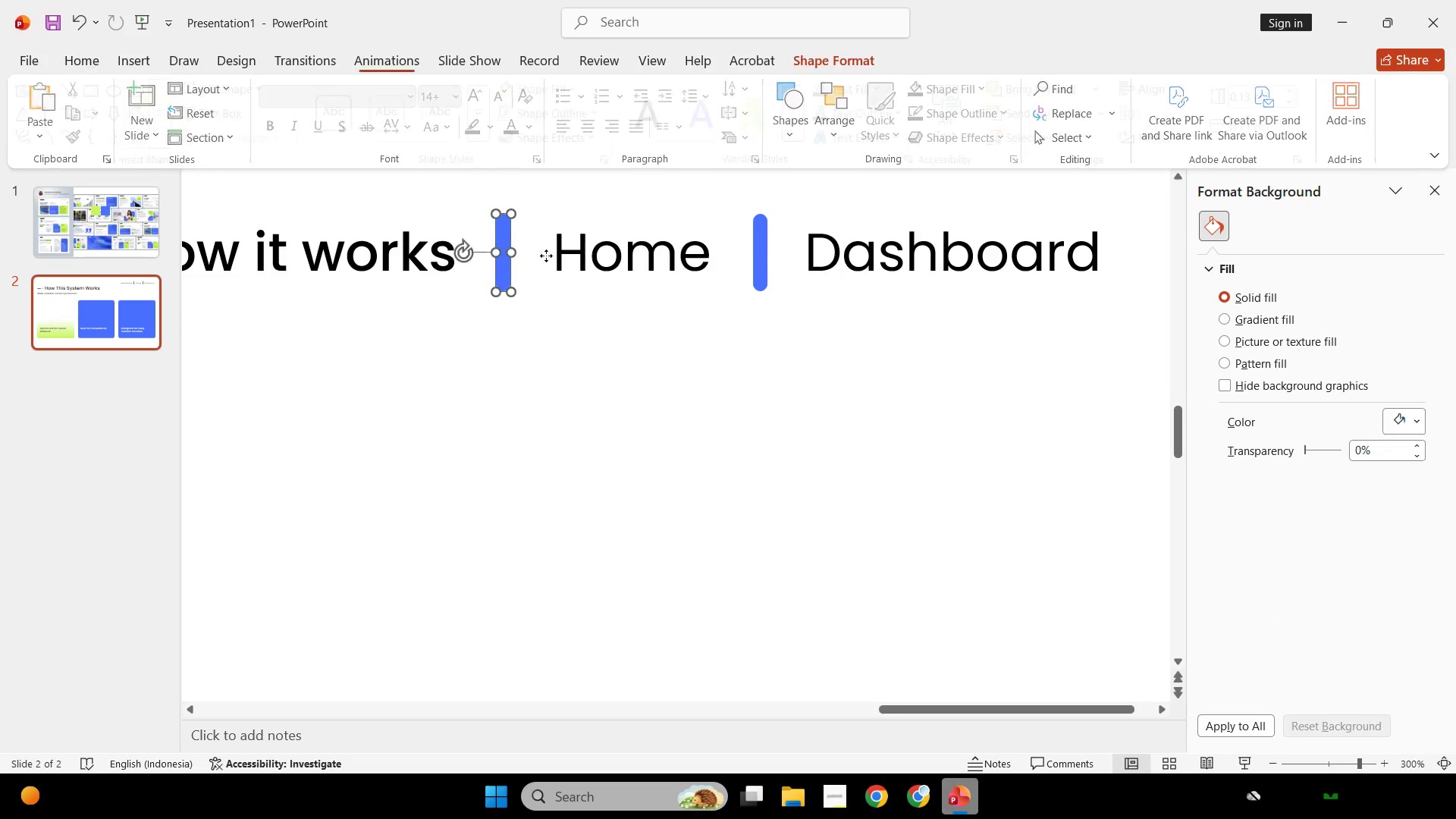 
hold_key(key=ShiftLeft, duration=0.84)
left_click([765, 249])
 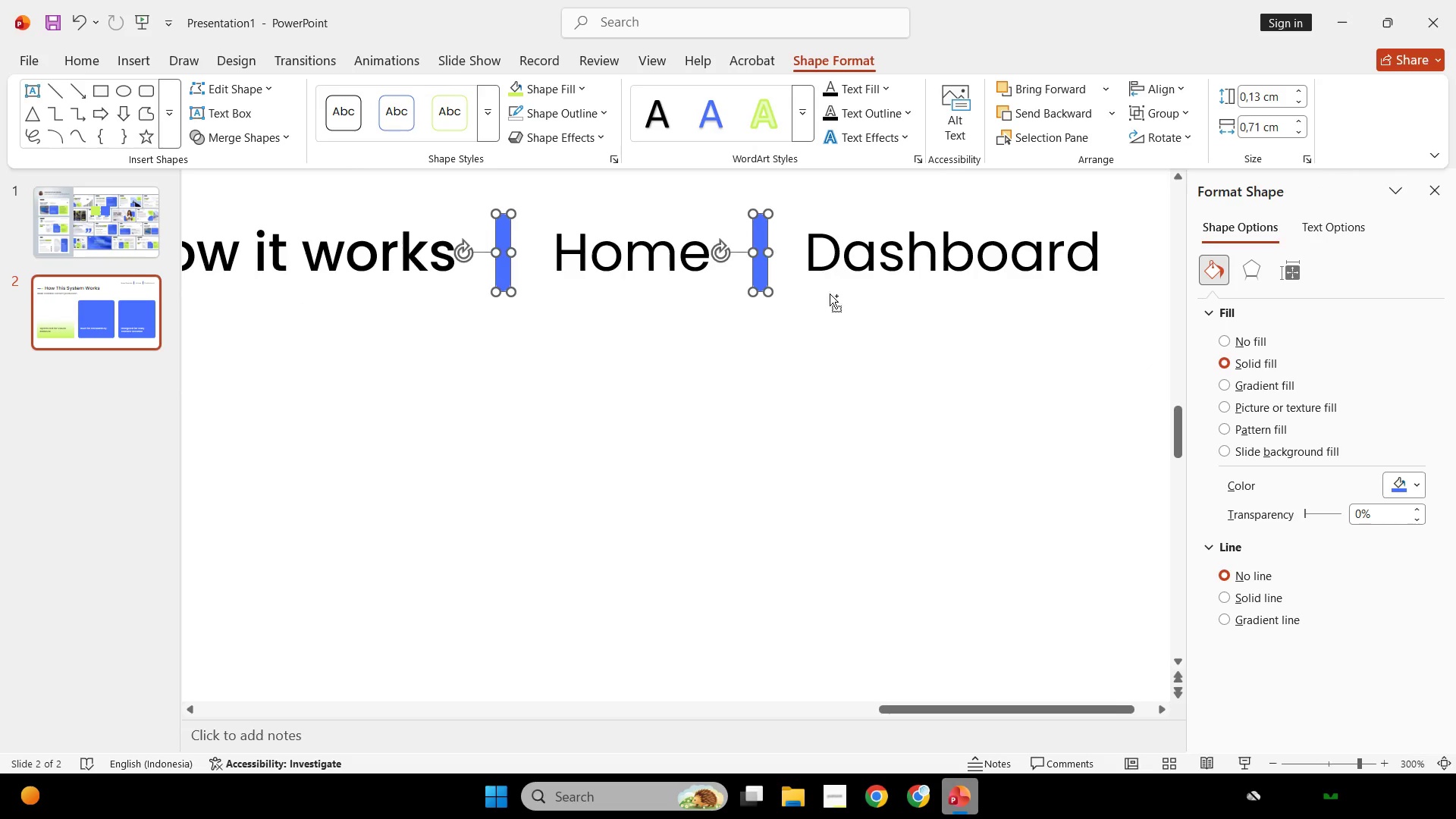 
hold_key(key=ControlLeft, duration=0.59)
 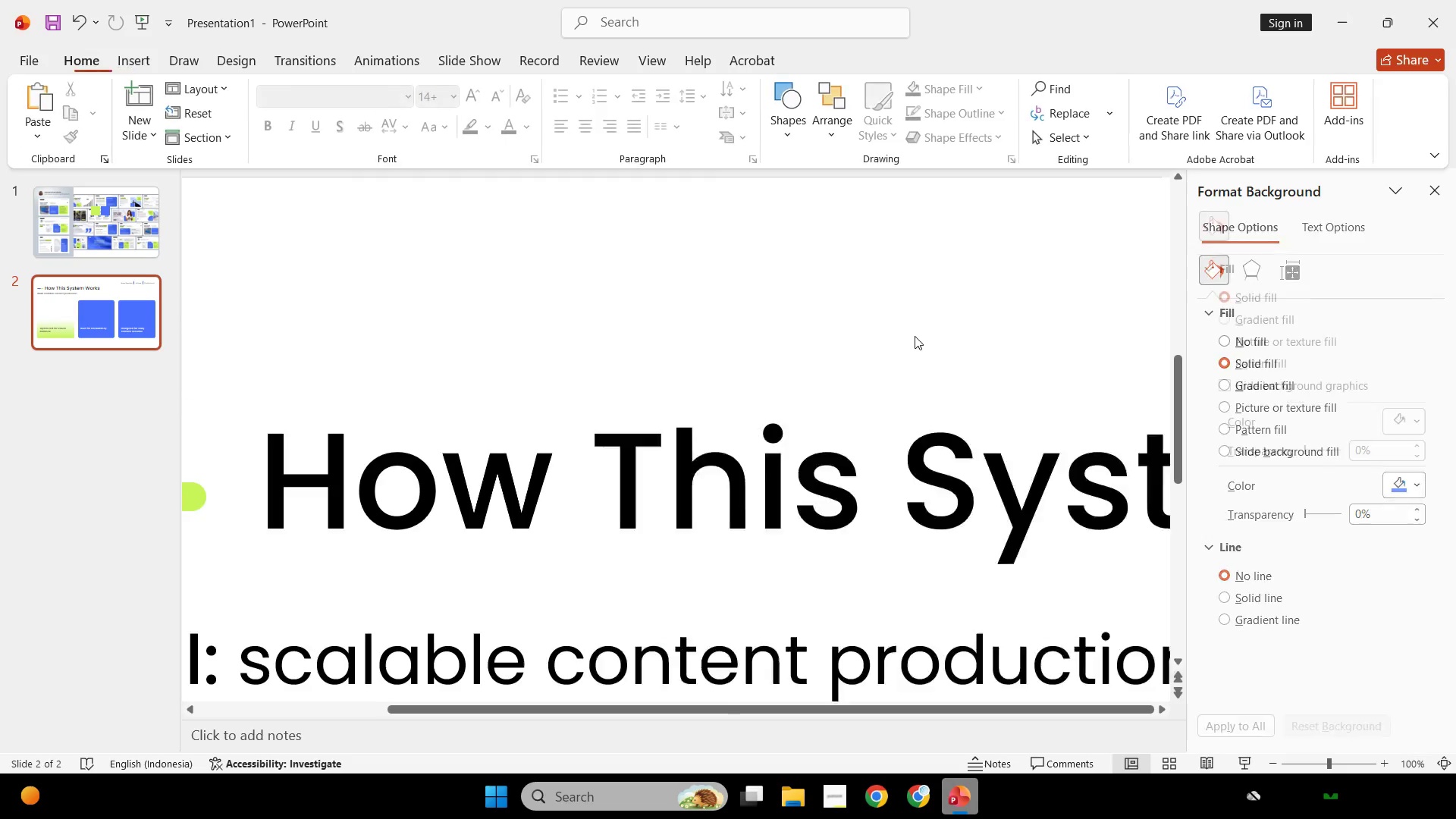 
left_click([913, 340])
 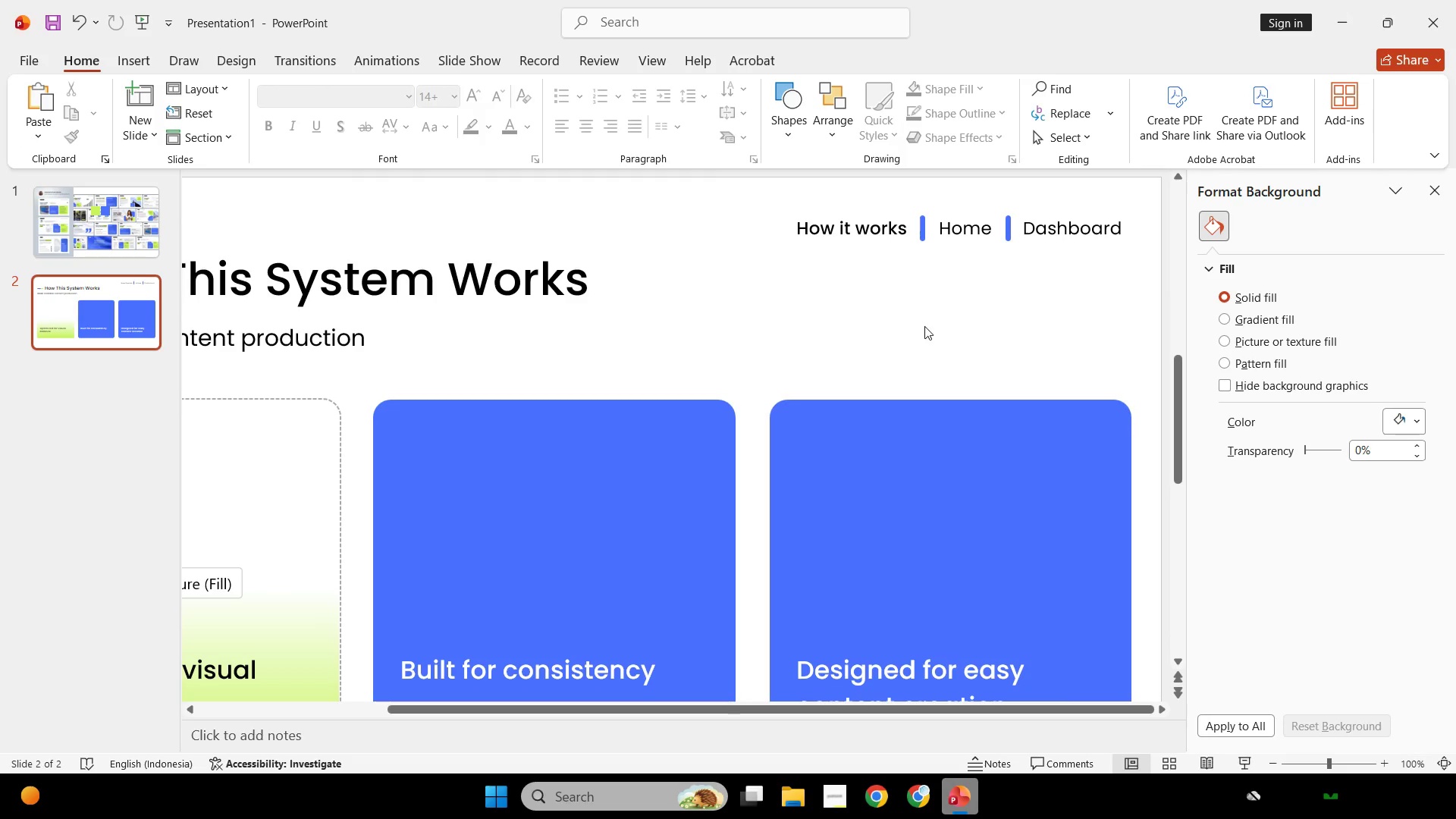 
scroll: coordinate [899, 378], scroll_direction: down, amount: 4.0
 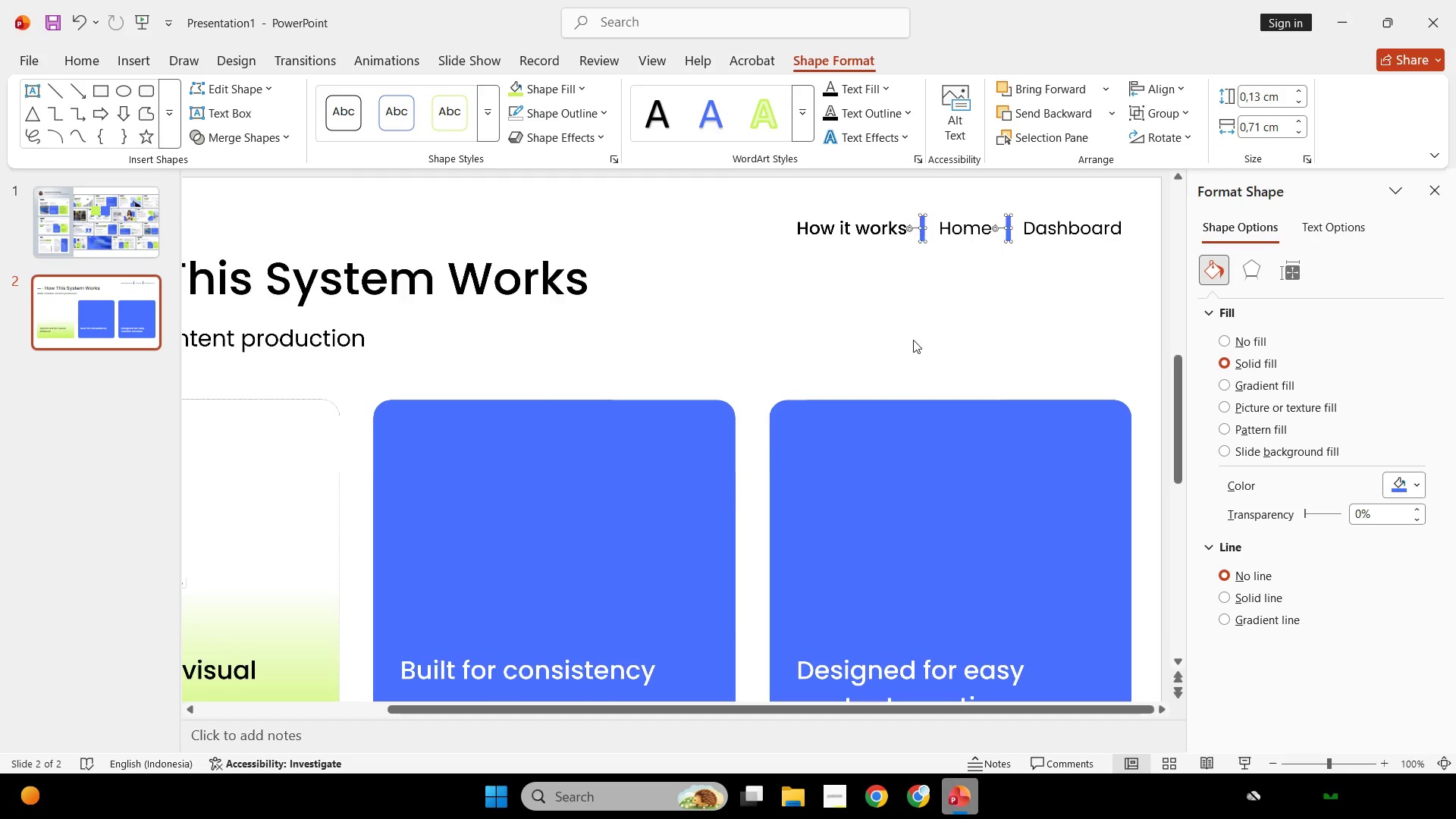 
hold_key(key=ControlLeft, duration=0.36)
scroll: coordinate [931, 315], scroll_direction: down, amount: 1.0
 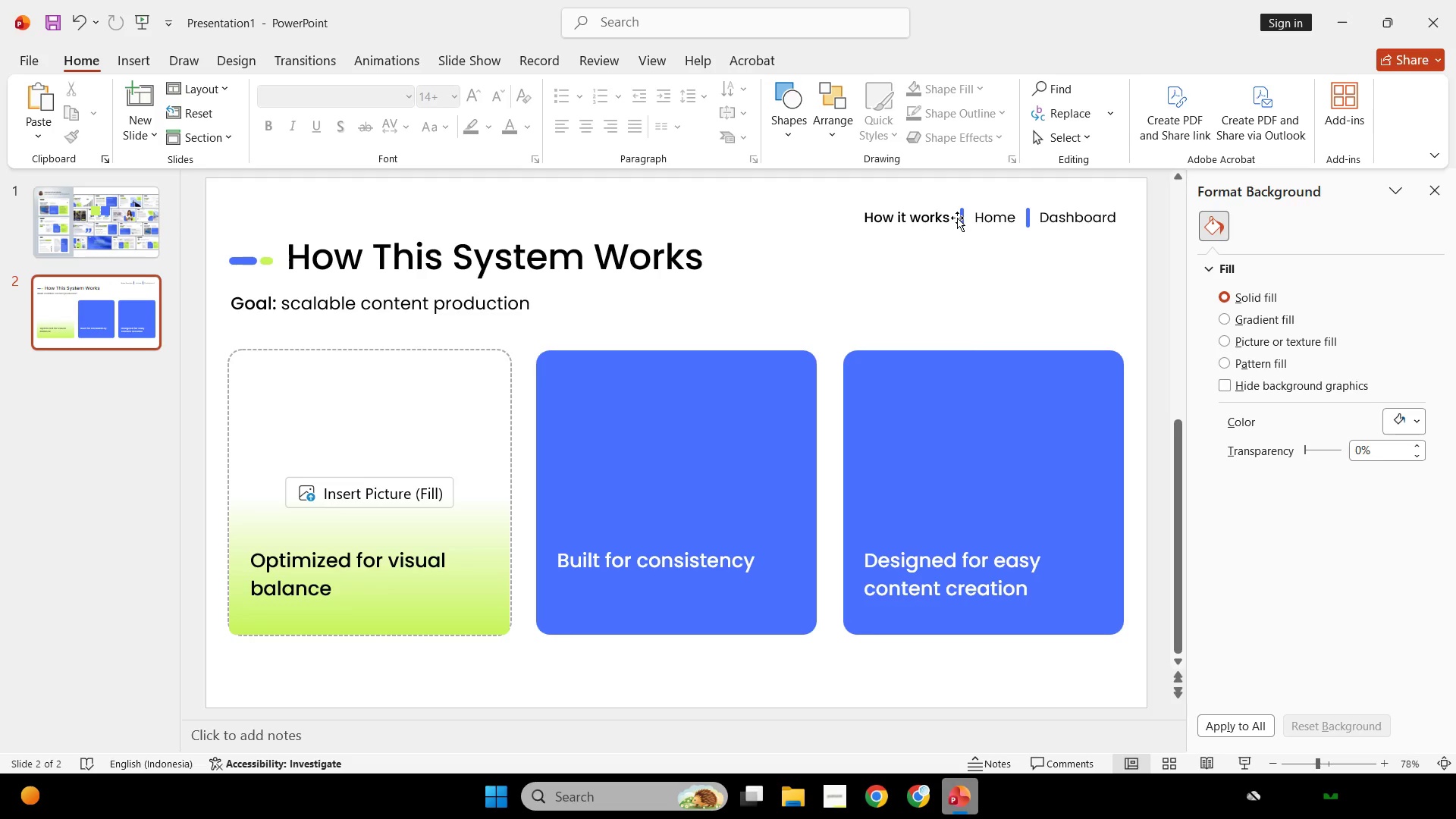 
left_click([959, 219])
 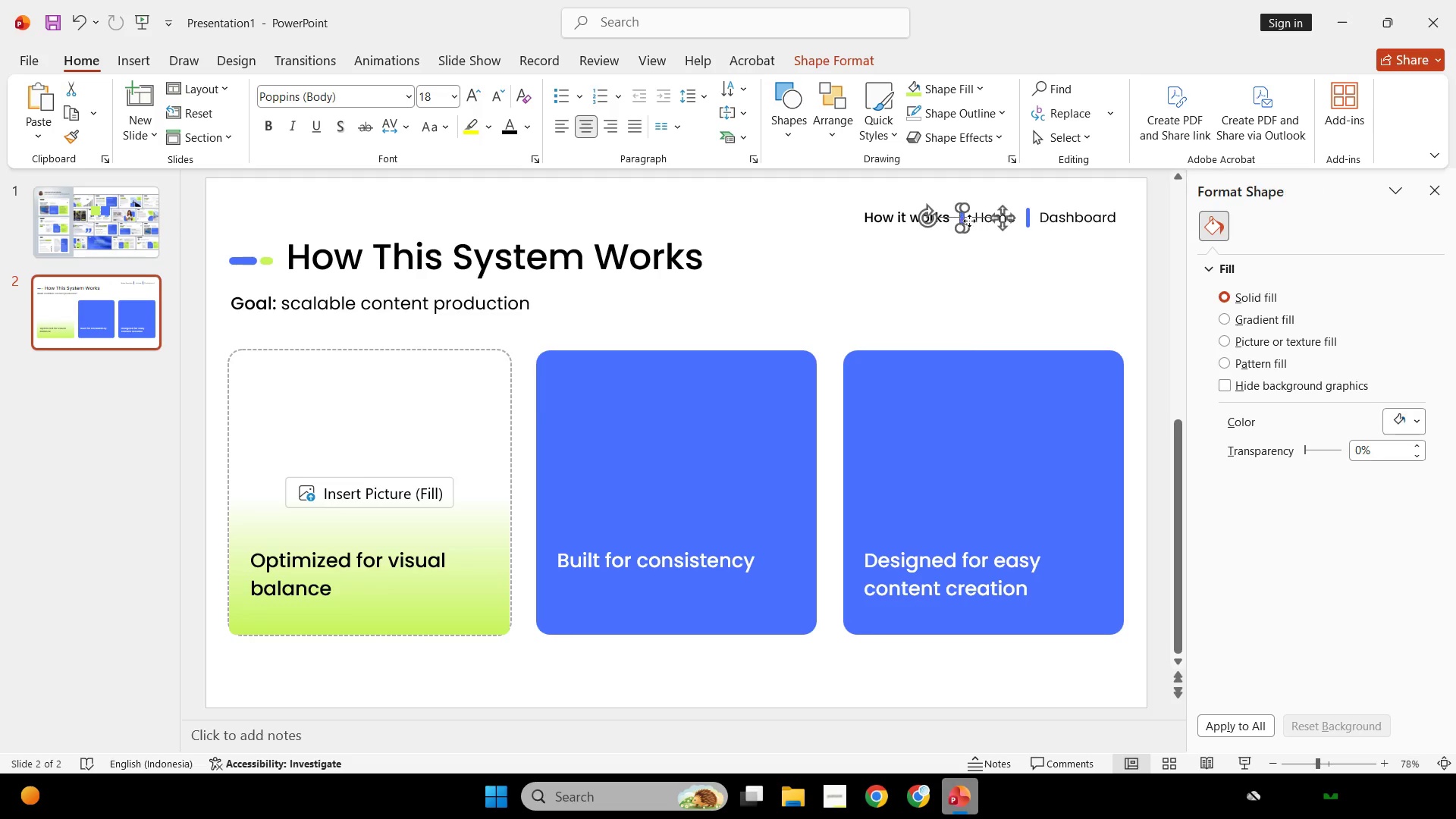 
hold_key(key=ControlLeft, duration=1.28)
scroll: coordinate [986, 315], scroll_direction: up, amount: 9.0
 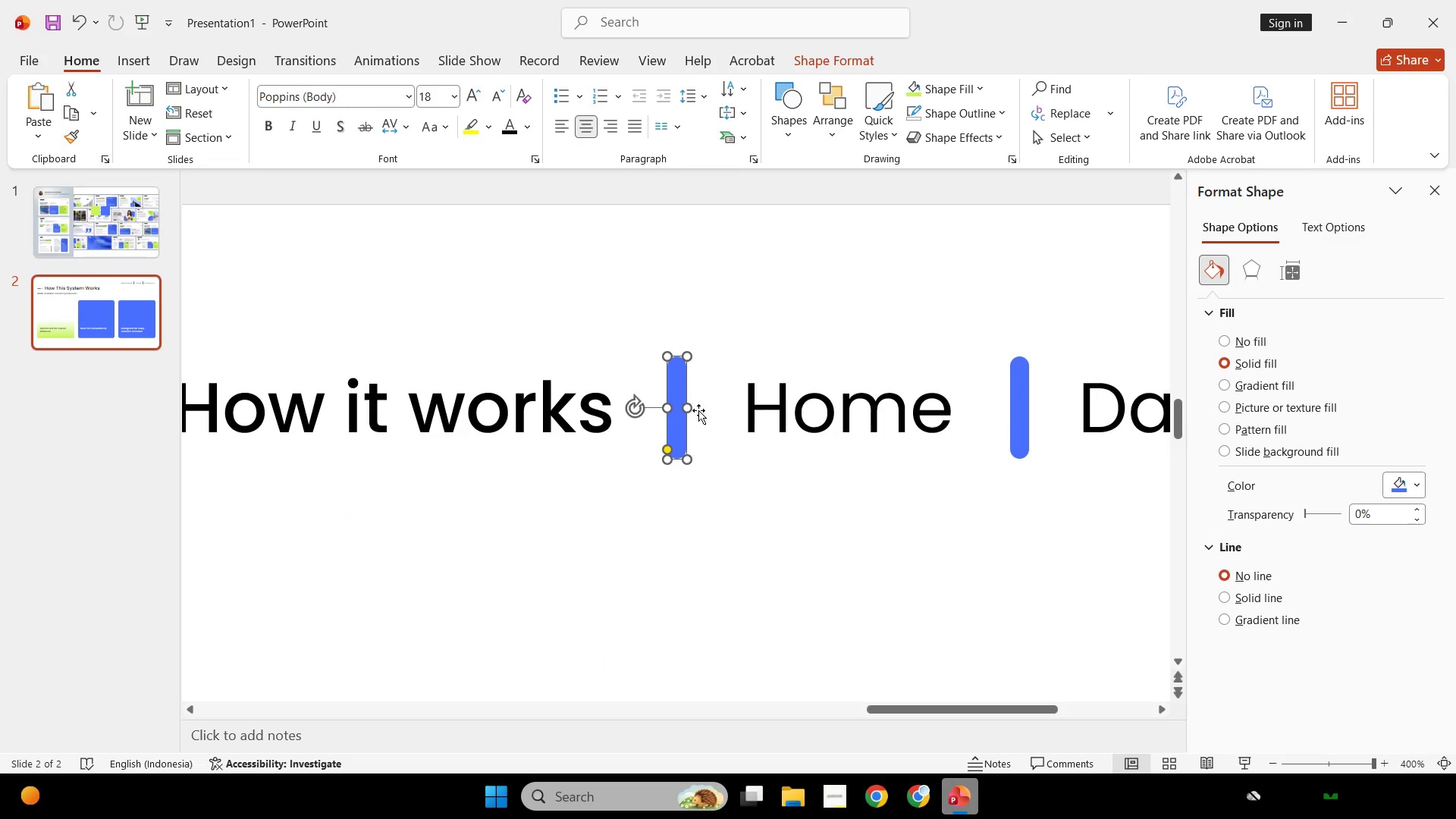 
left_click_drag(start_coordinate=[690, 410], to_coordinate=[680, 402])
 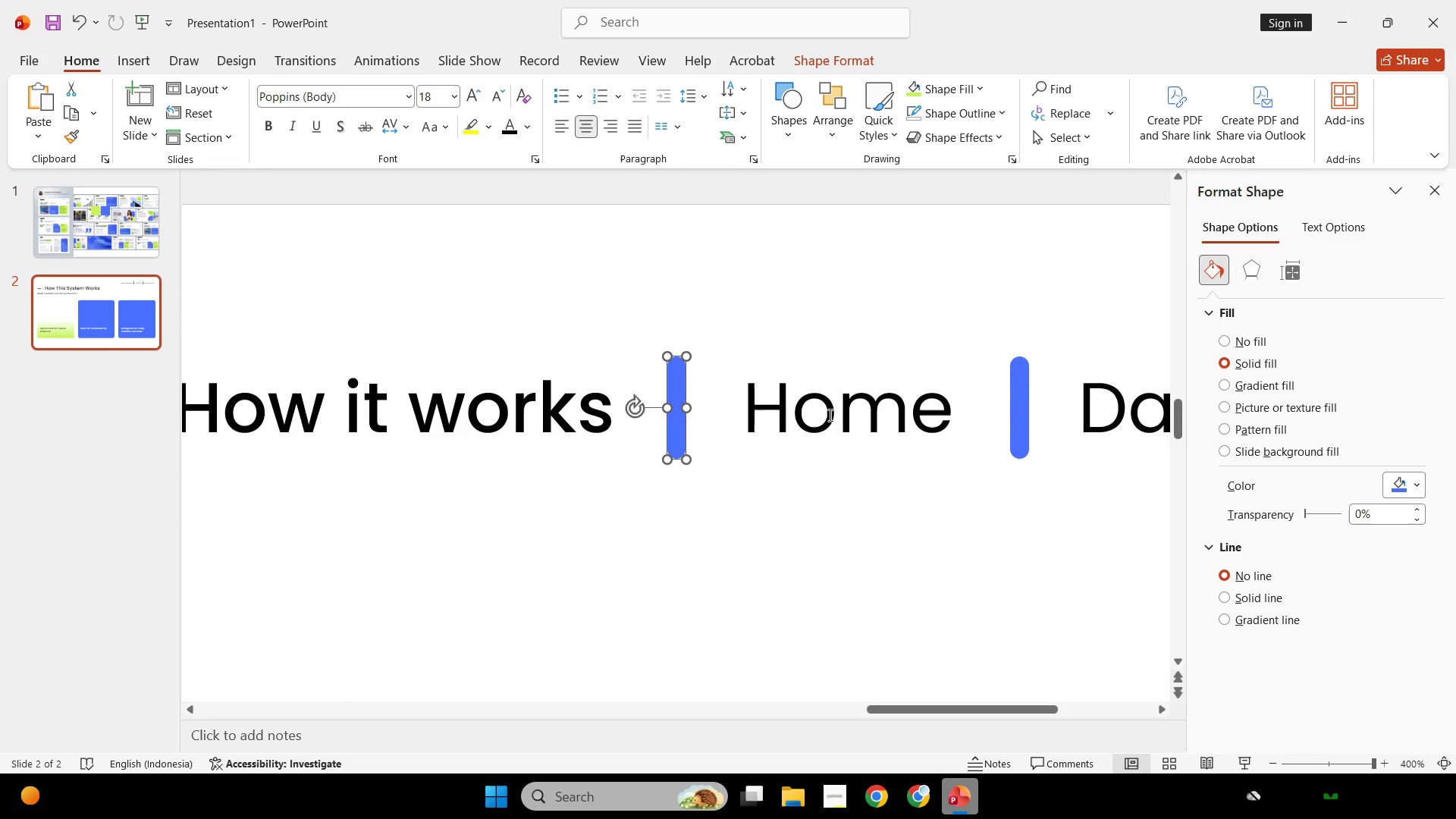 
key(Control+Z)
 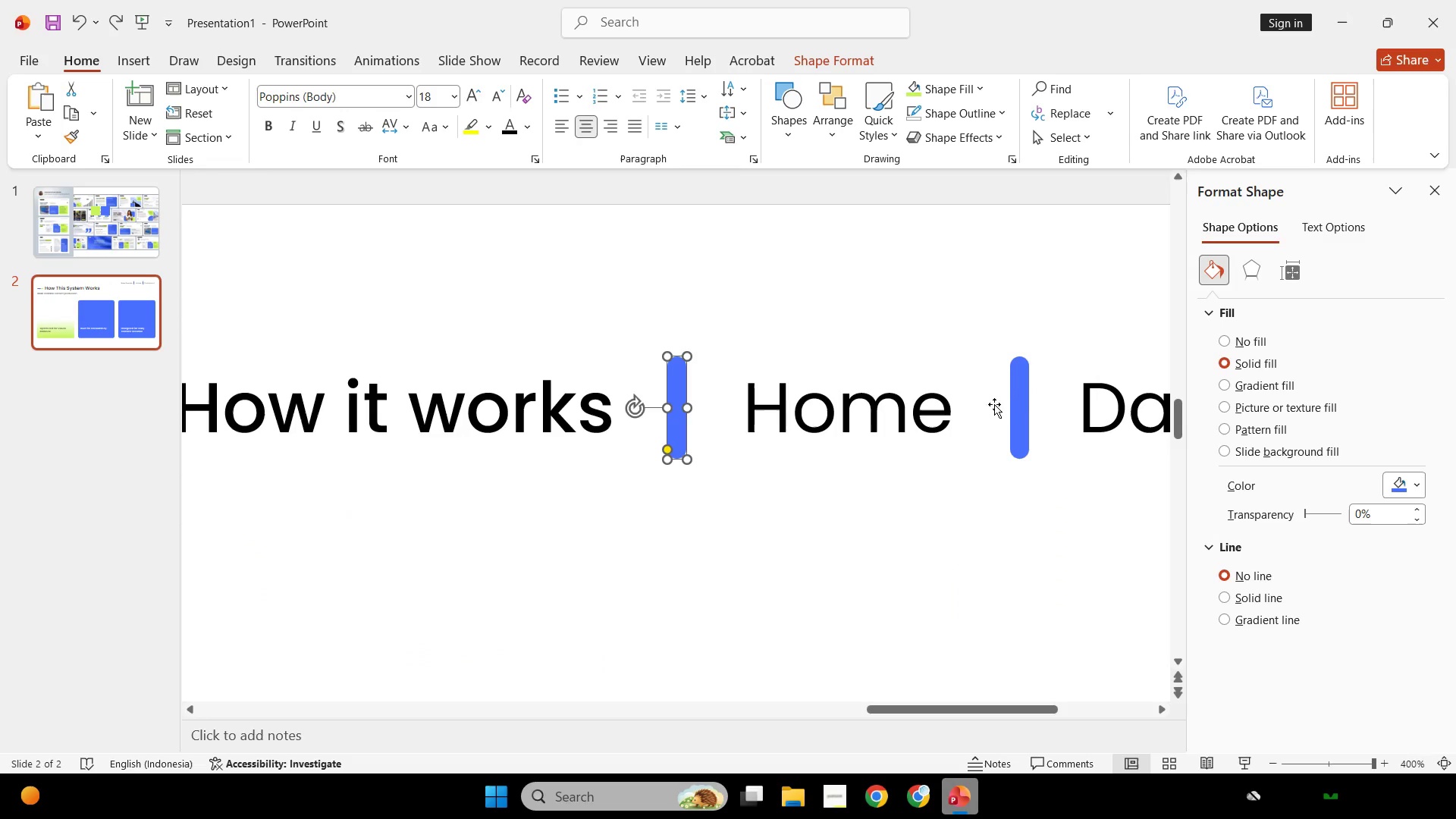 
hold_key(key=ShiftLeft, duration=0.42)
left_click([1025, 397])
 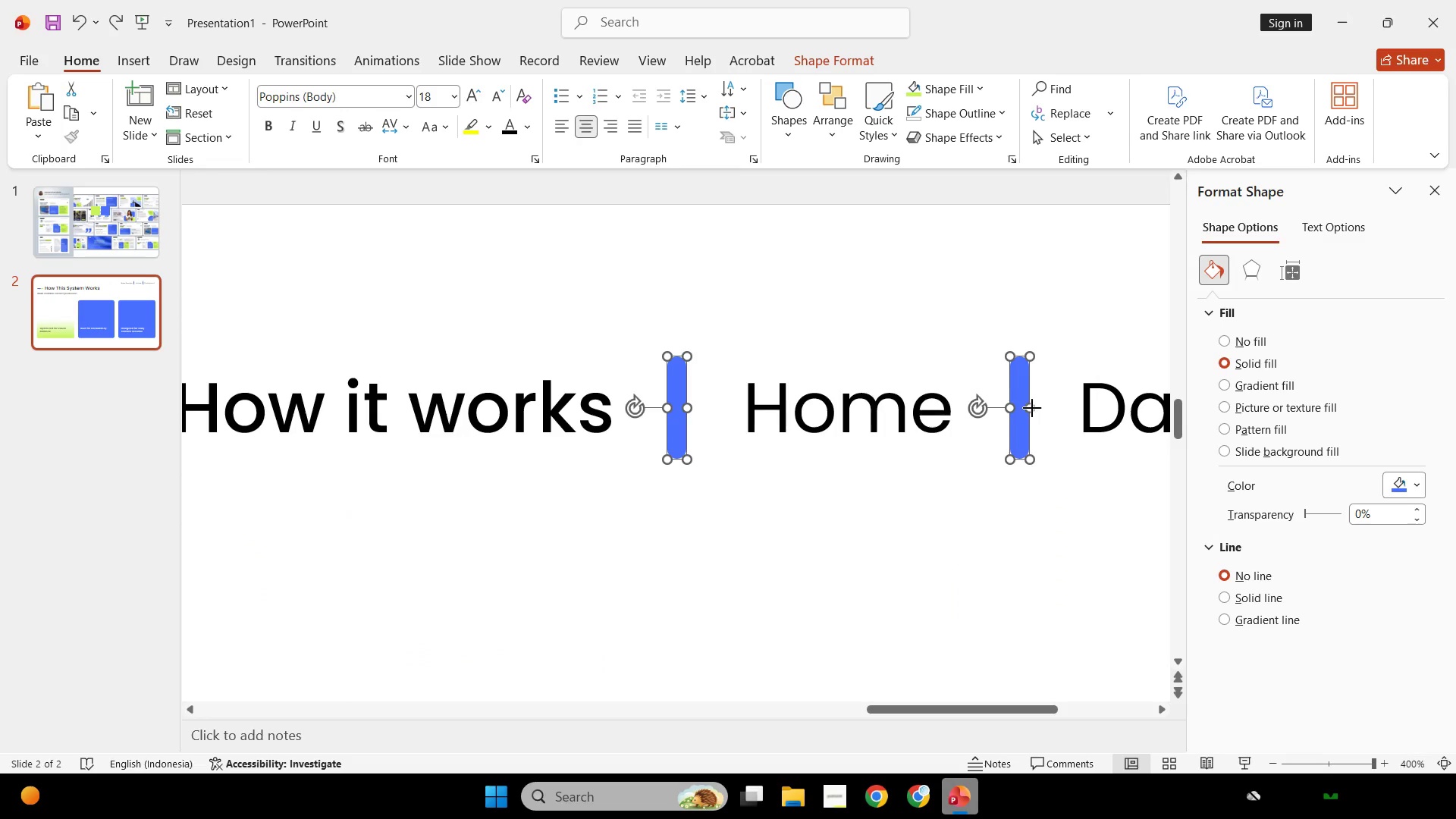 
left_click_drag(start_coordinate=[1032, 408], to_coordinate=[1014, 397])
 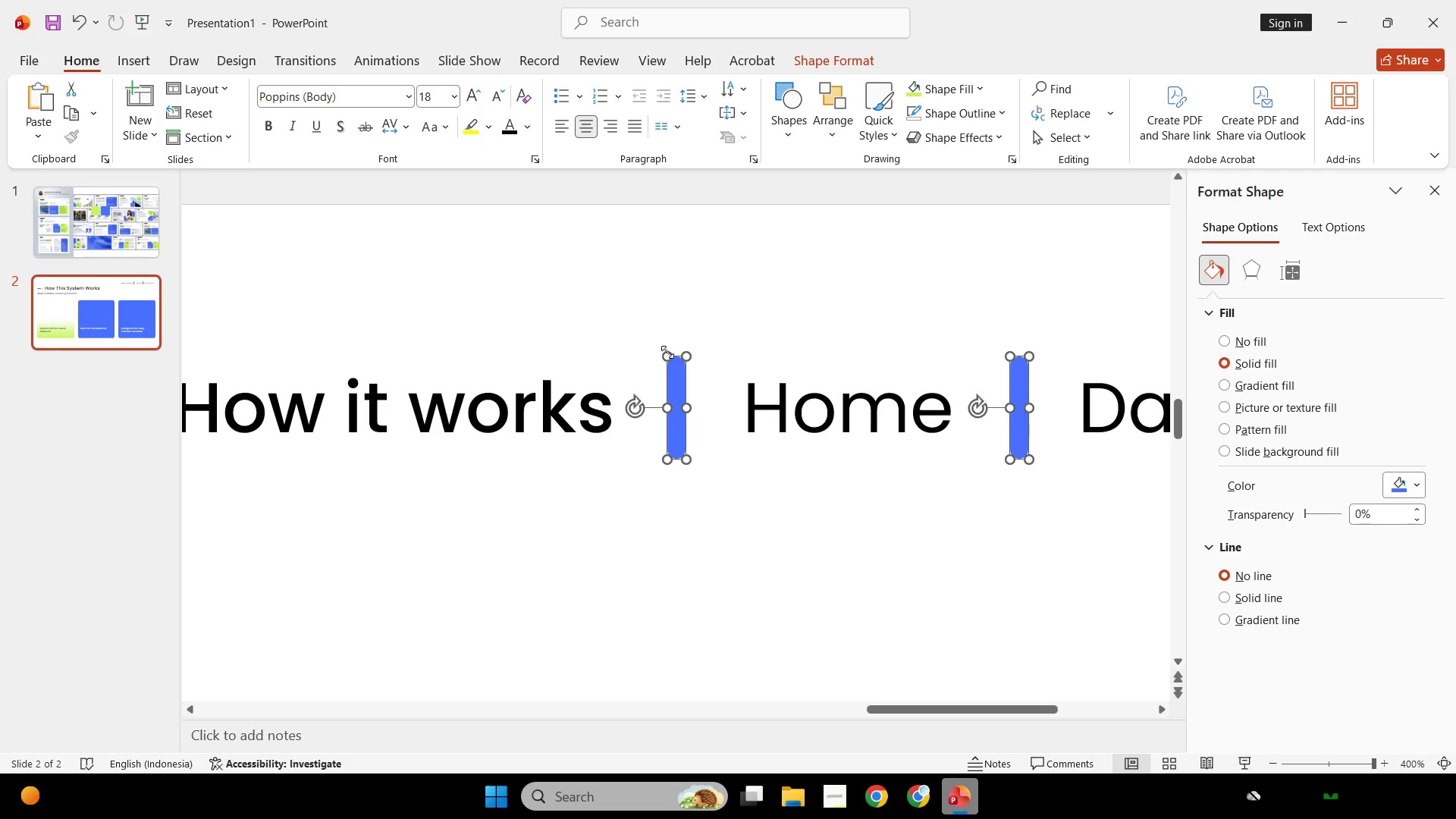 
left_click_drag(start_coordinate=[682, 353], to_coordinate=[682, 371])
 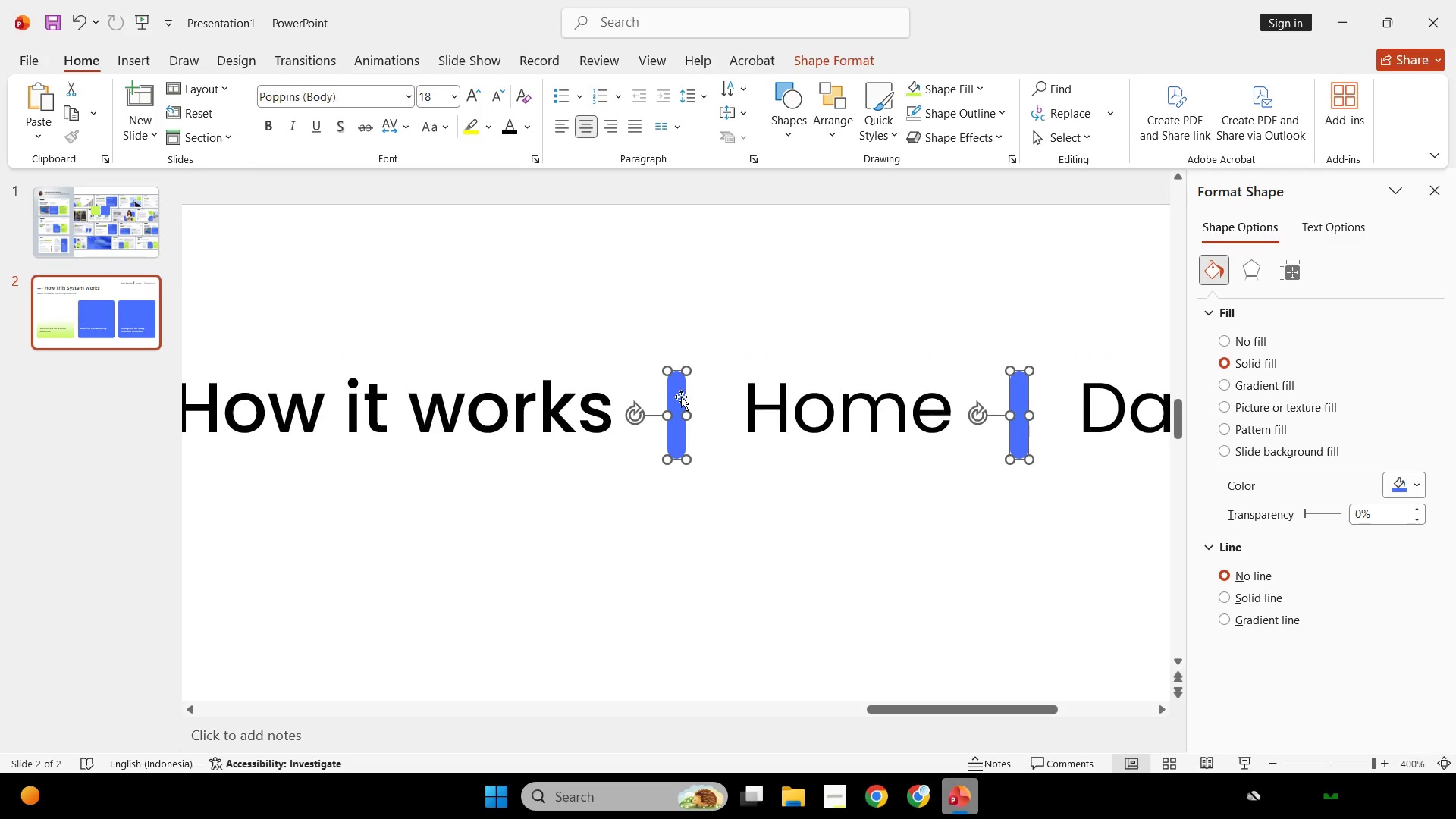 
hold_key(key=ShiftLeft, duration=0.98)
left_click_drag(start_coordinate=[681, 397], to_coordinate=[681, 385])
 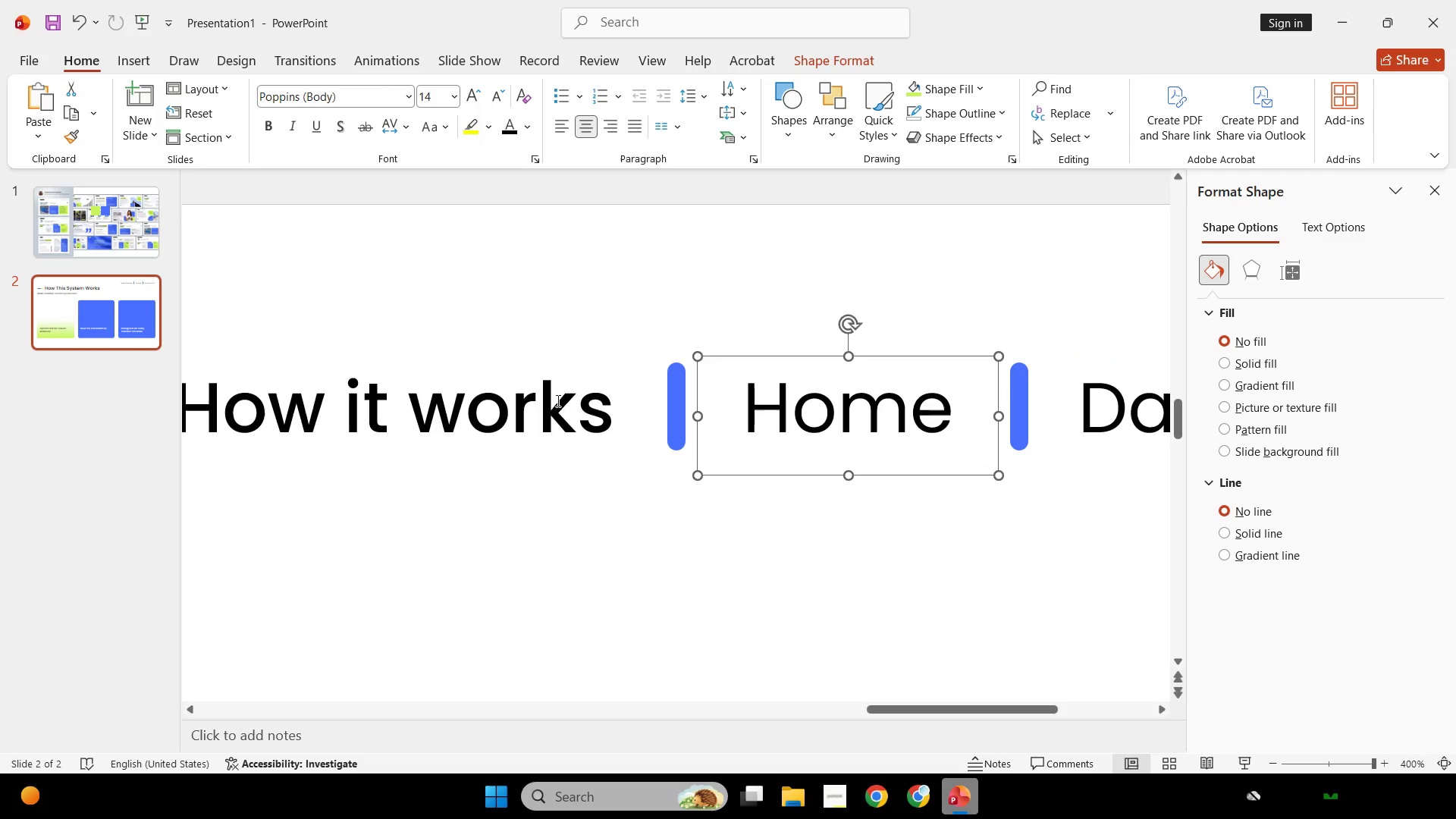 
double_click([555, 398])
 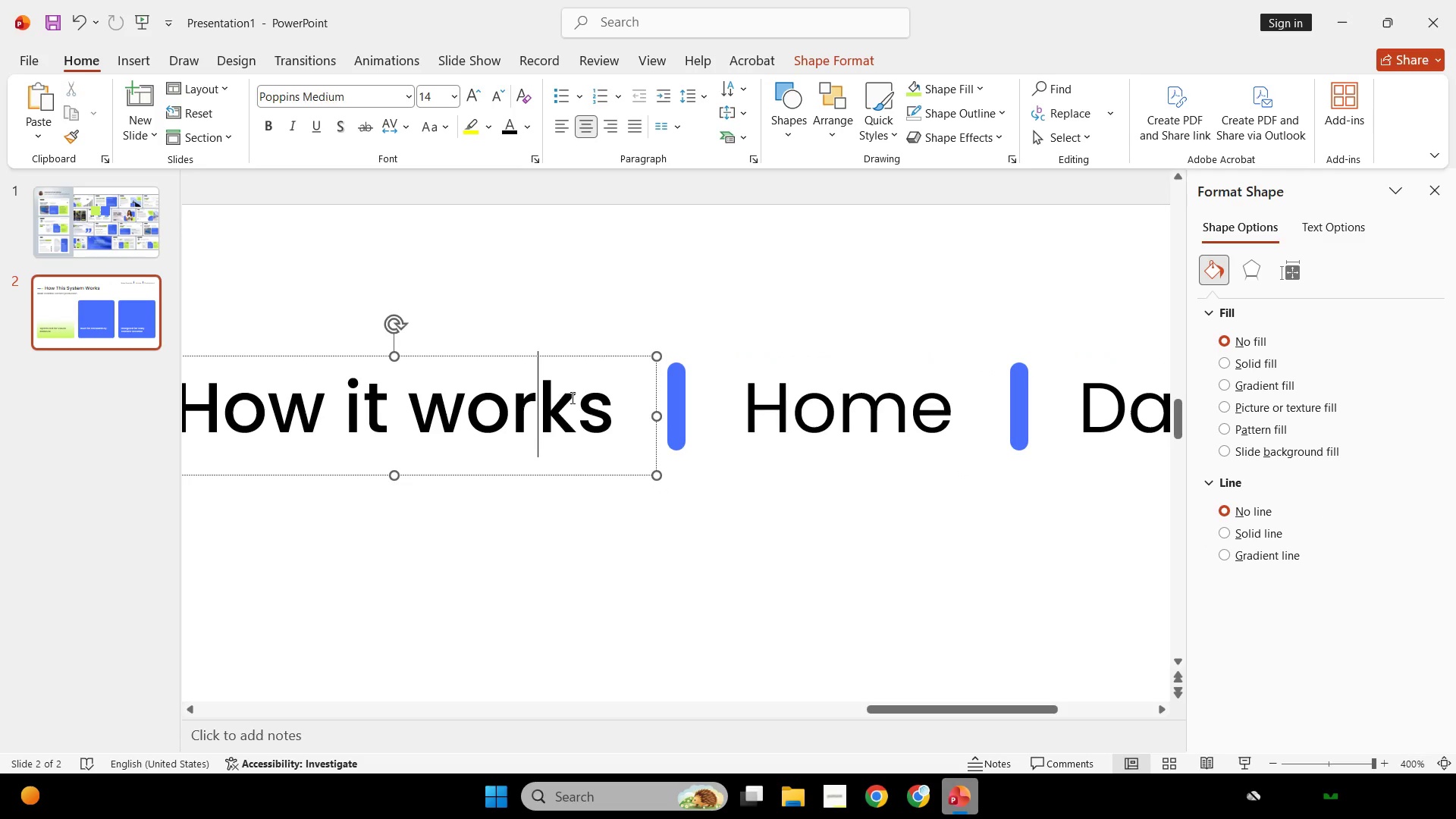 
hold_key(key=ShiftLeft, duration=0.77)
left_click([687, 405])
 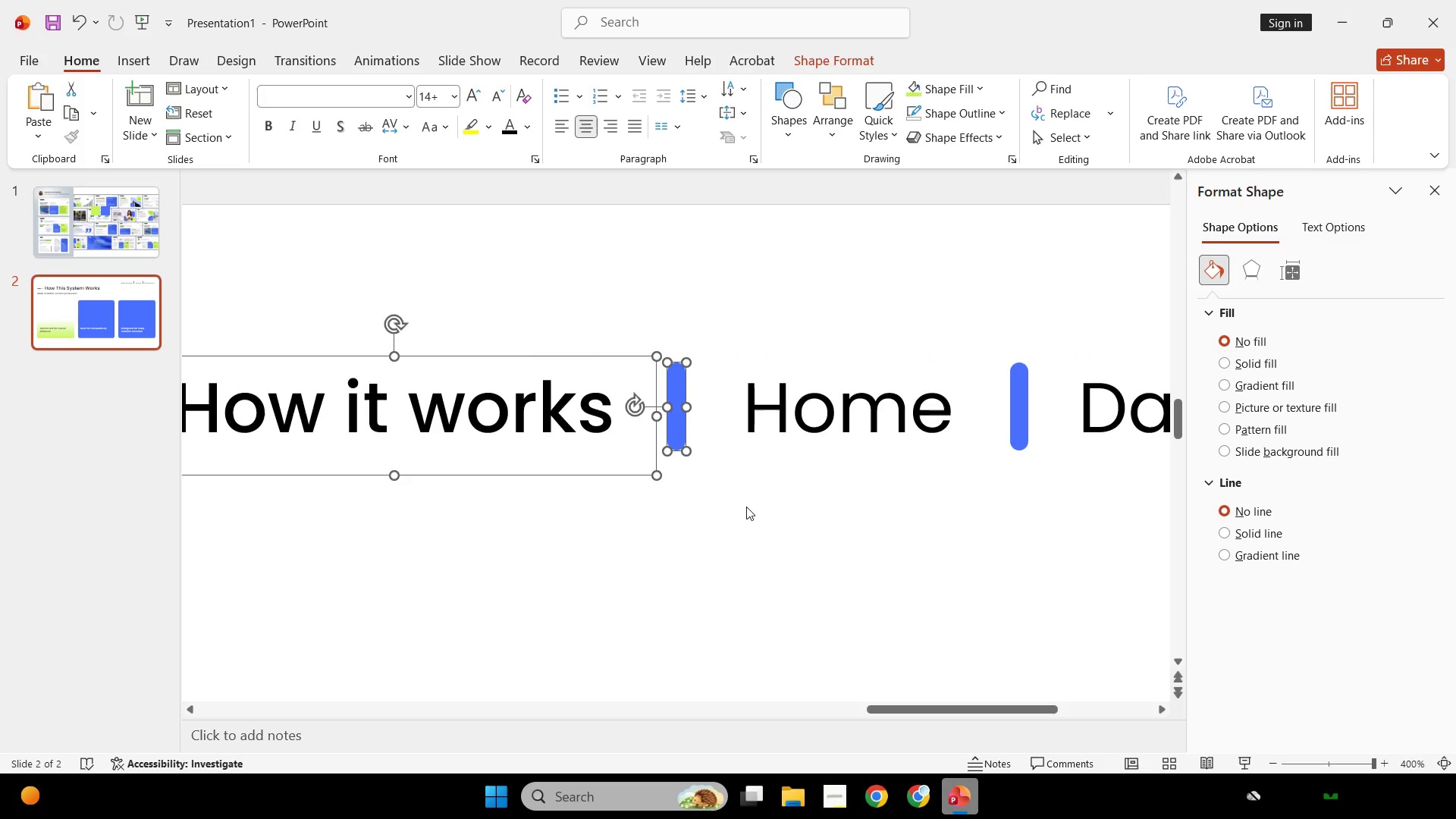 
left_click_drag(start_coordinate=[746, 508], to_coordinate=[688, 405])
 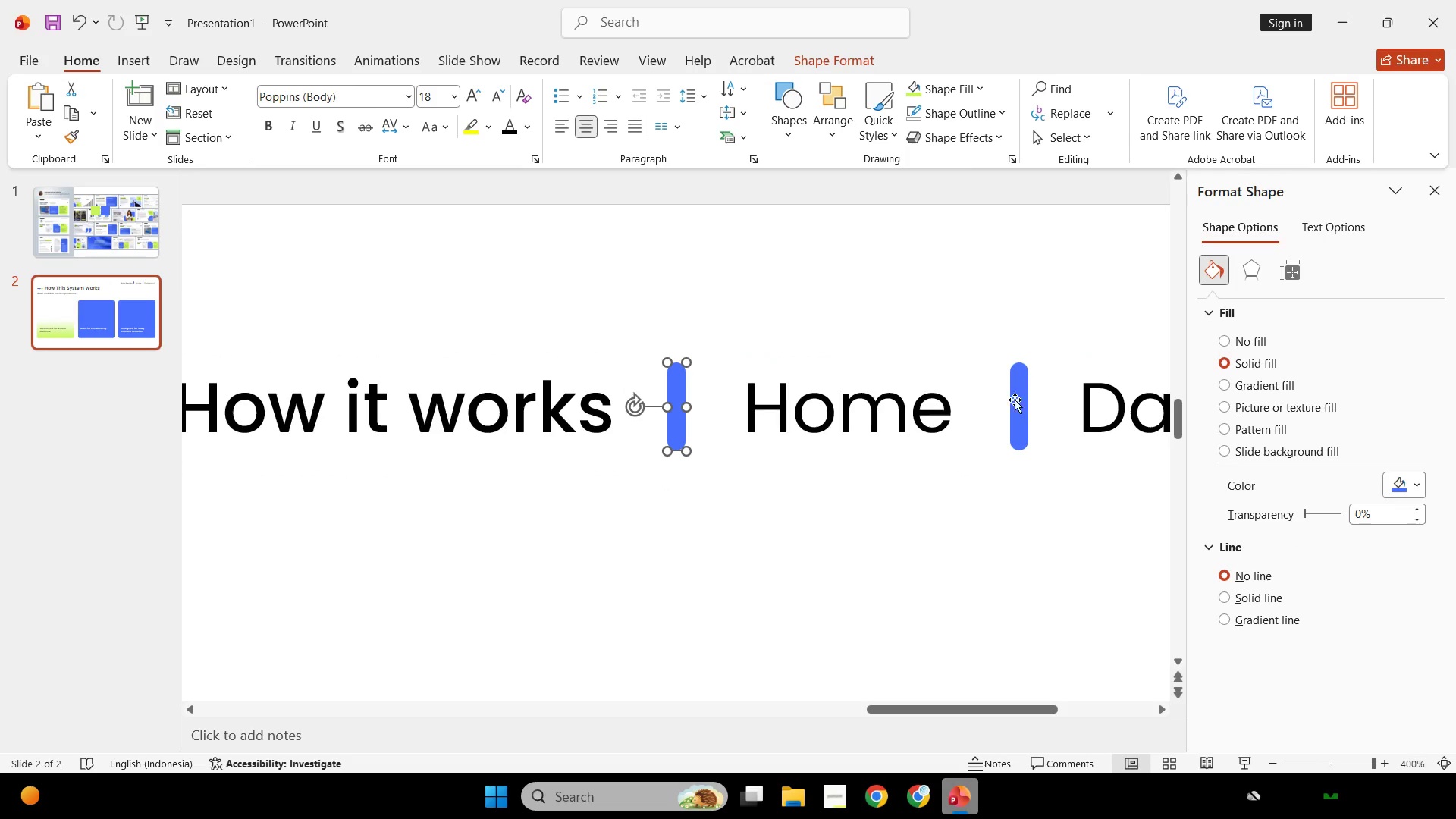 
left_click([688, 405])
 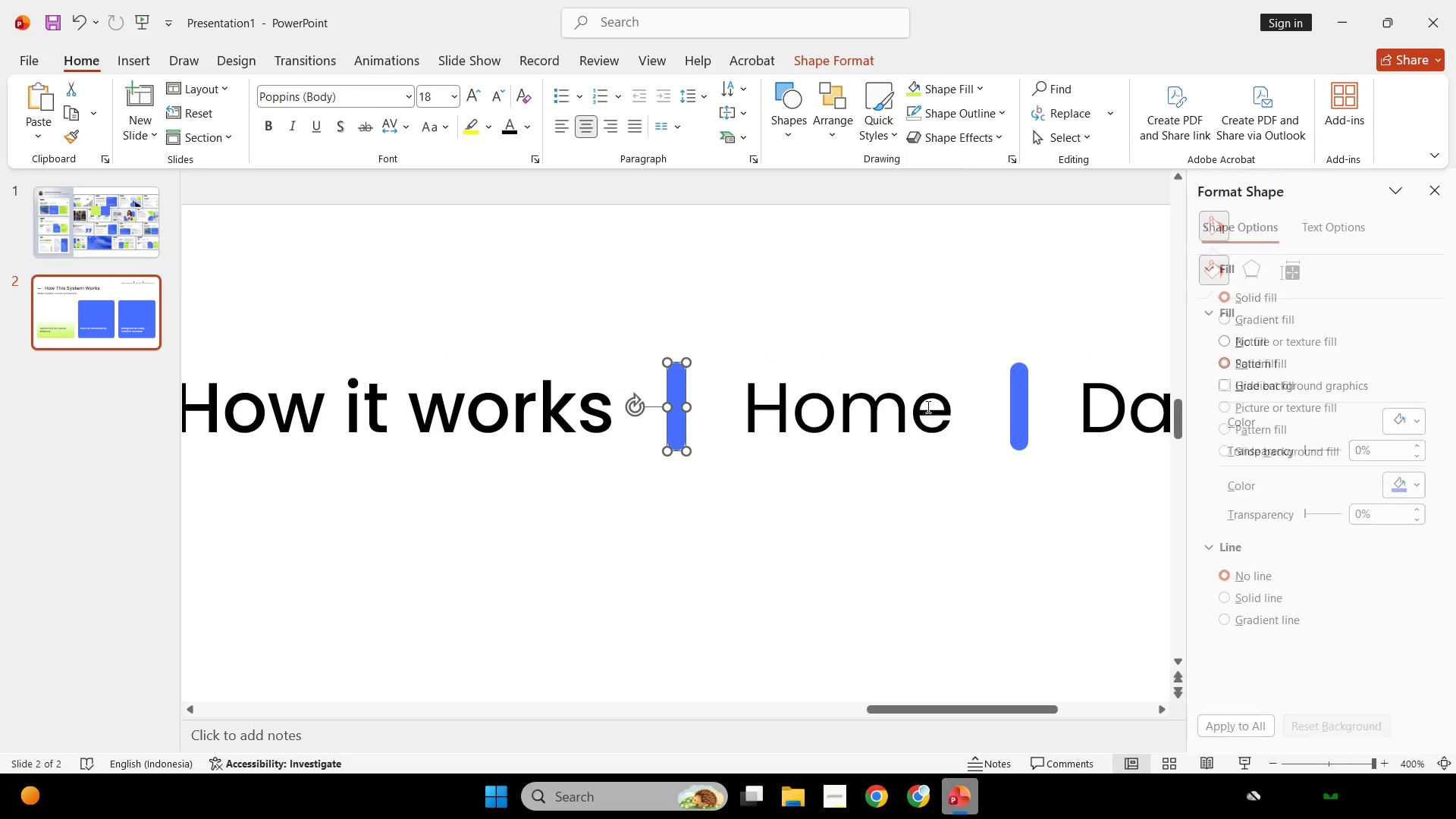 
hold_key(key=ShiftLeft, duration=3.44)
left_click_drag(start_coordinate=[1025, 397], to_coordinate=[1027, 402])
 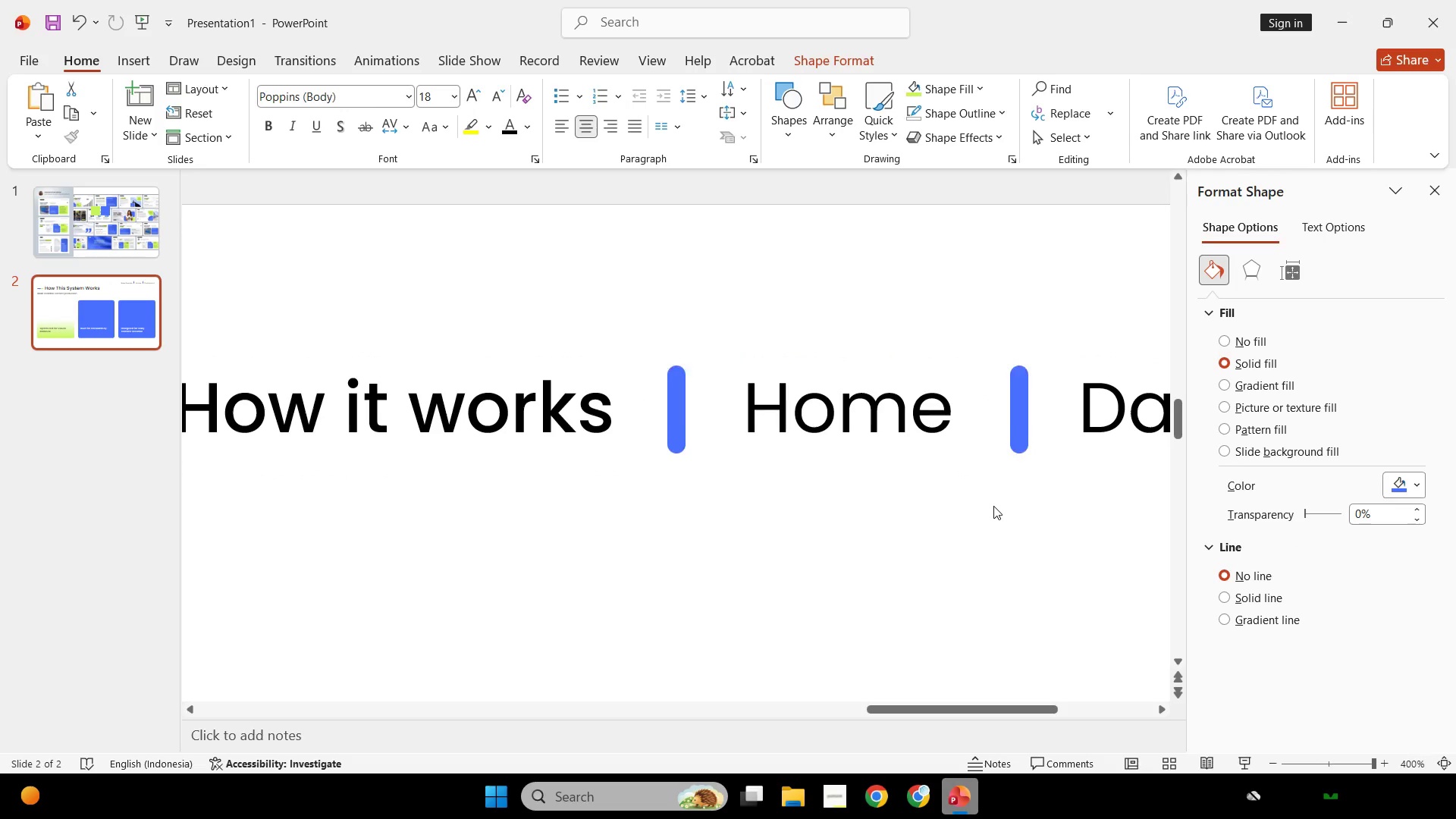 
left_click([993, 506])
 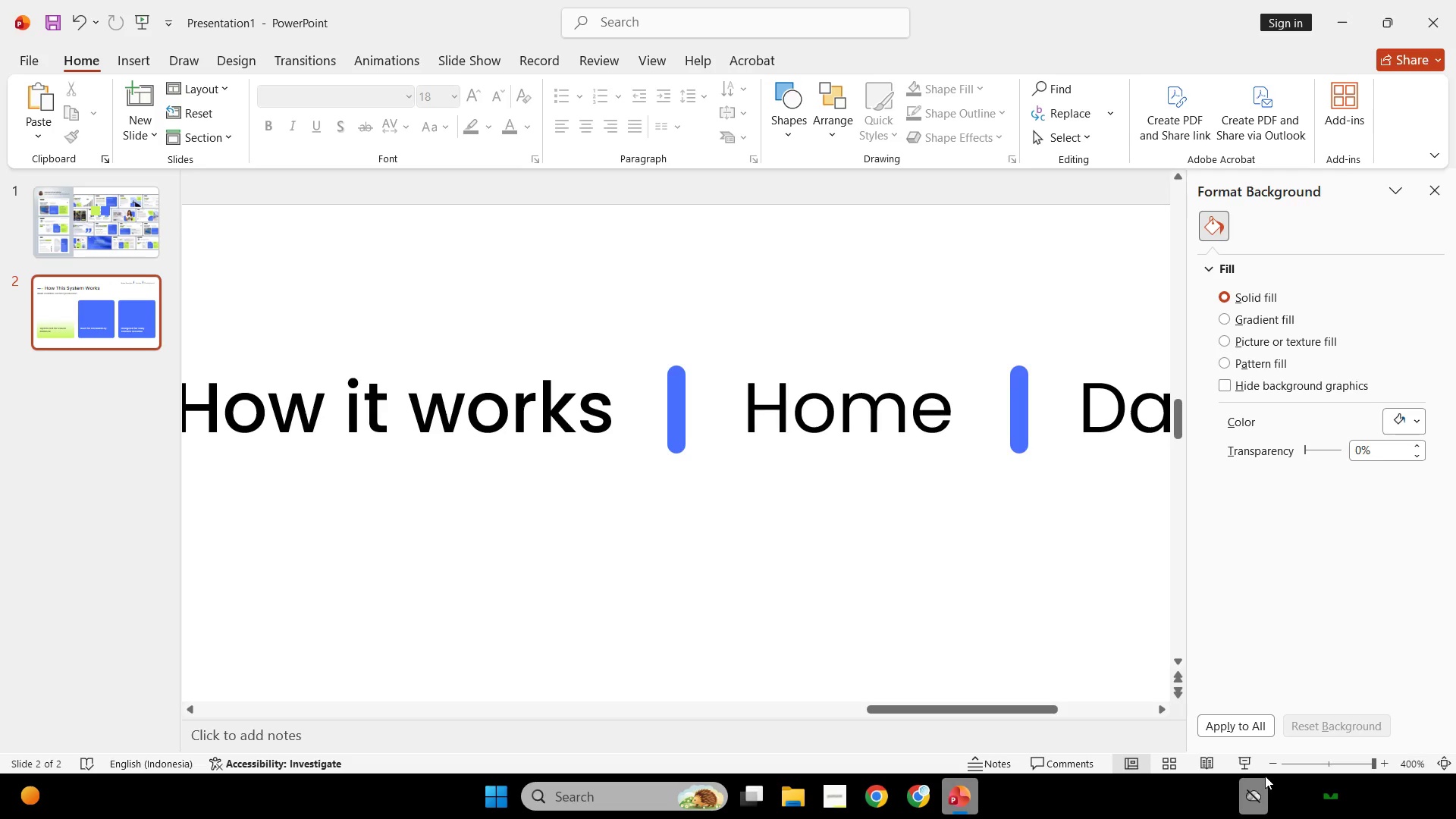 
wait(132.97)
 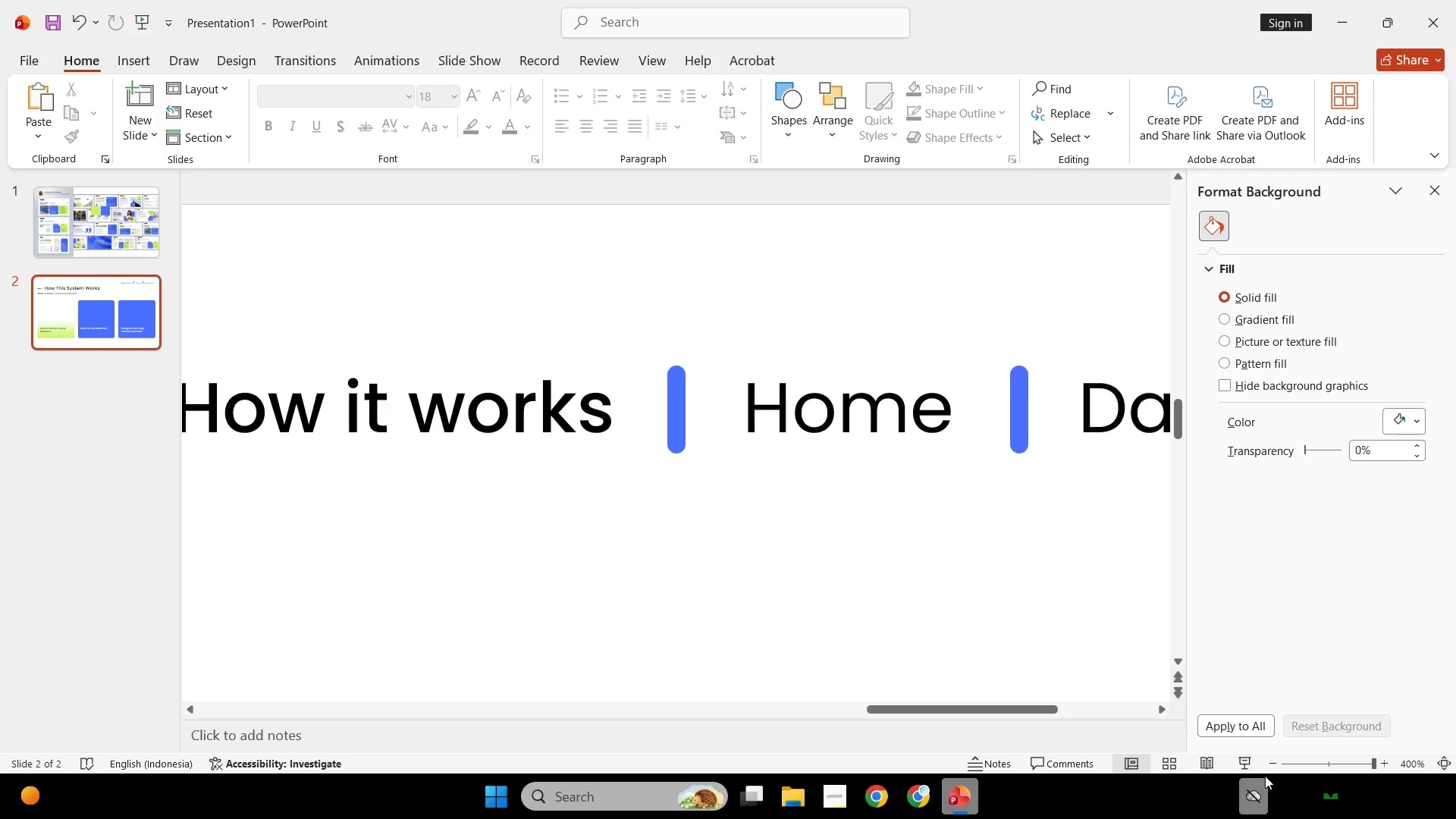 
hold_key(key=ControlLeft, duration=0.94)
scroll: coordinate [1040, 568], scroll_direction: down, amount: 3.0
 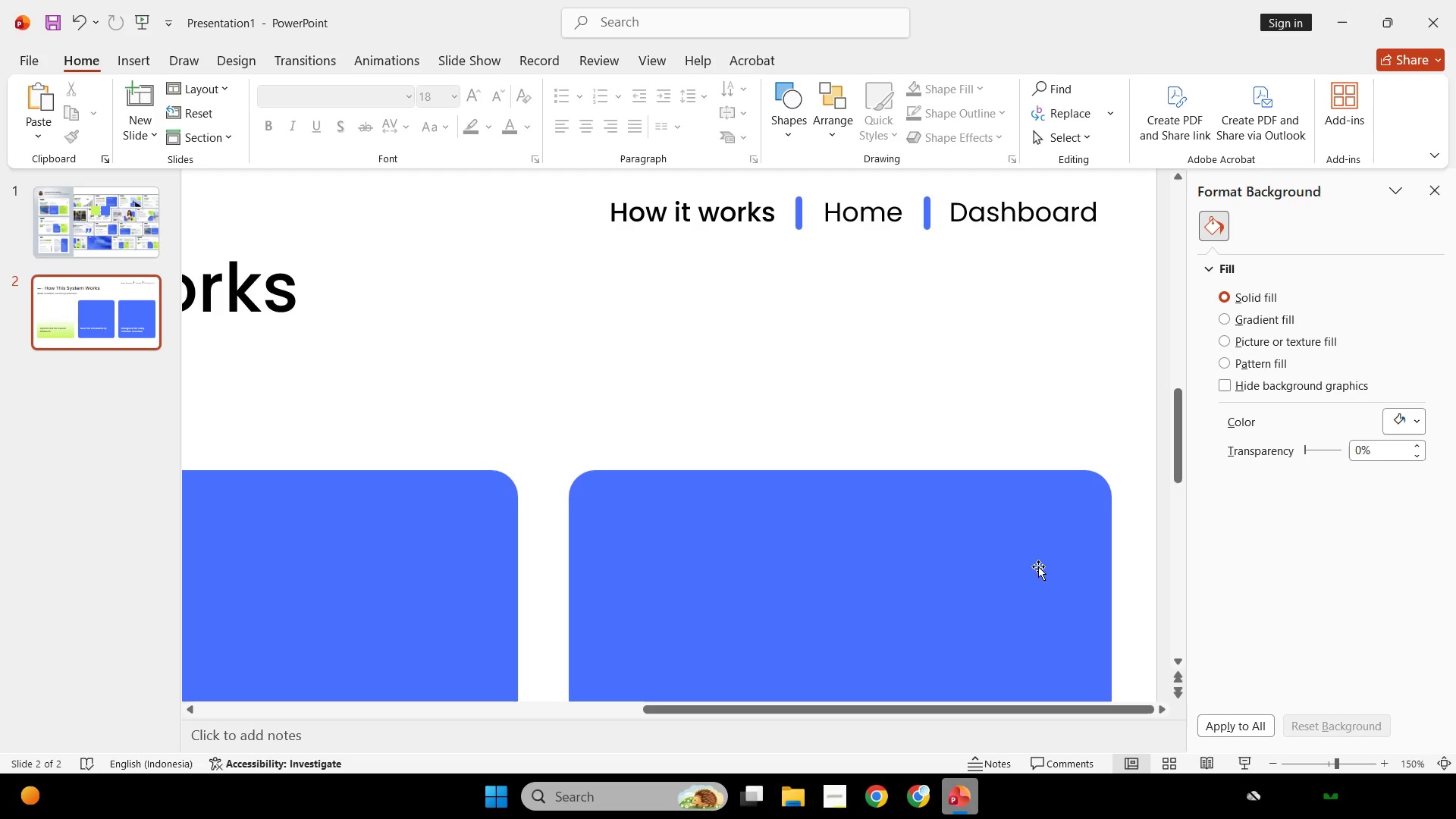 
wait(10.42)
 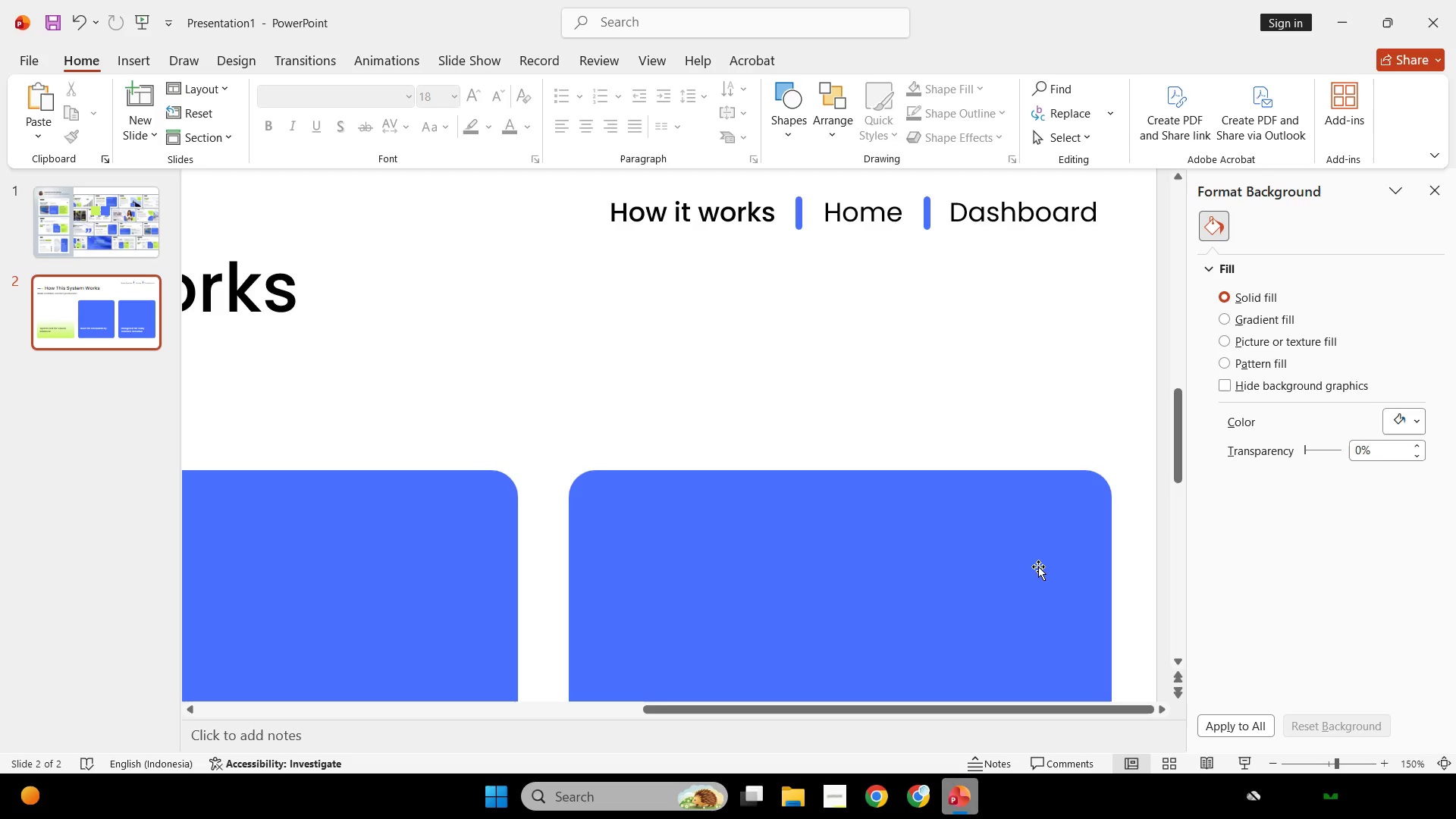 
hold_key(key=ControlLeft, duration=1.02)
 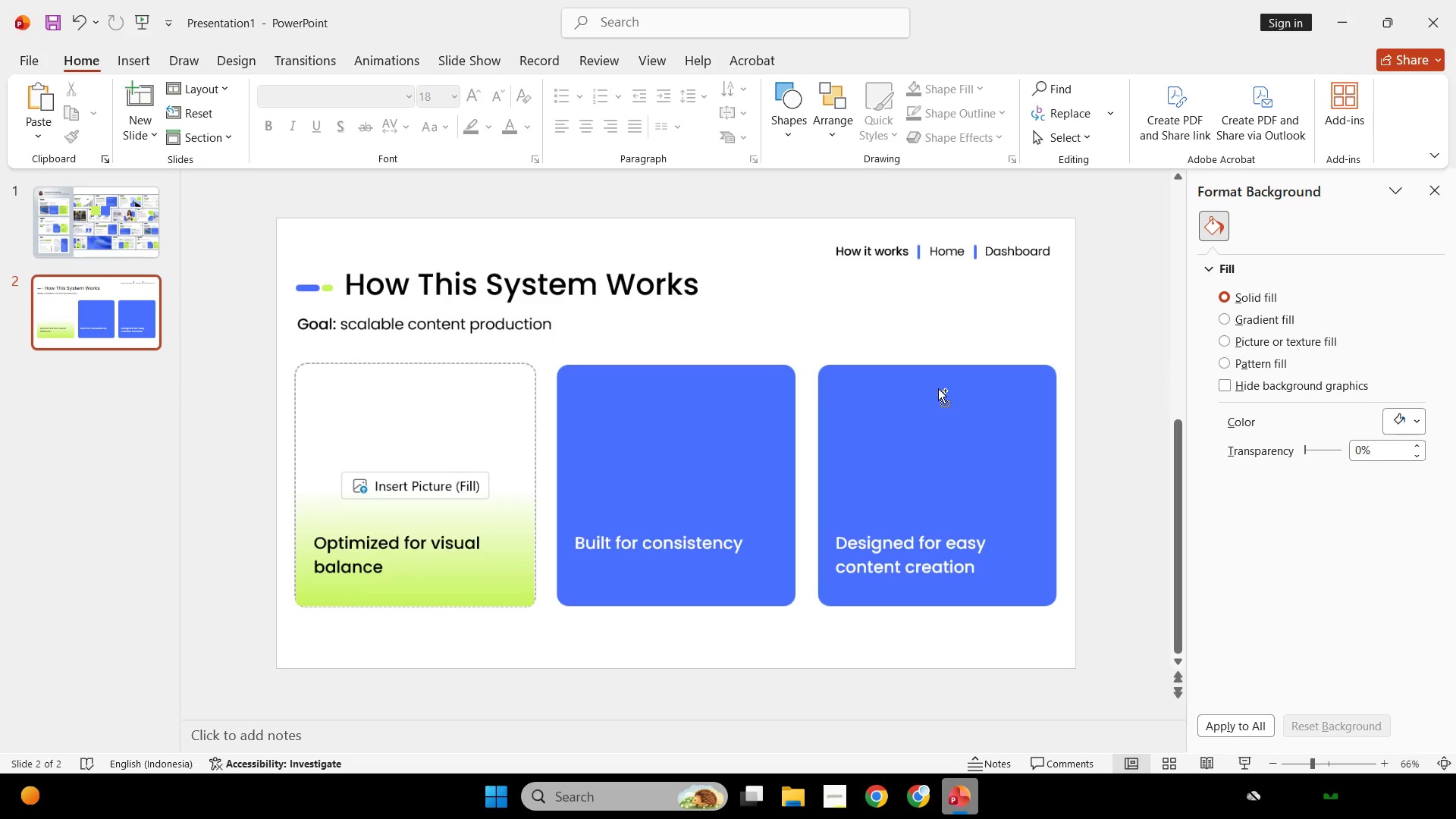 
hold_key(key=ControlLeft, duration=0.31)
 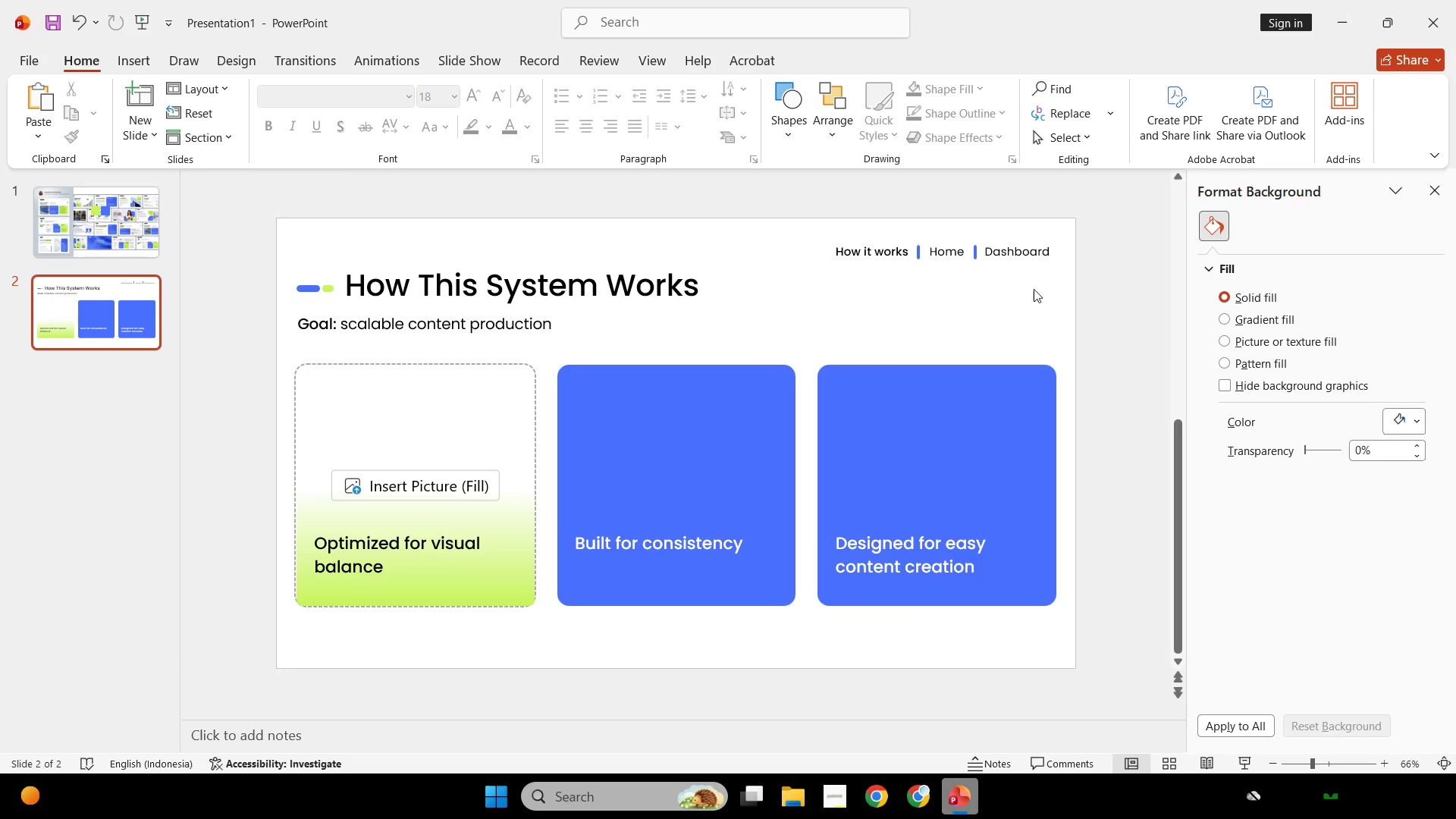 
scroll: coordinate [938, 388], scroll_direction: down, amount: 5.0
 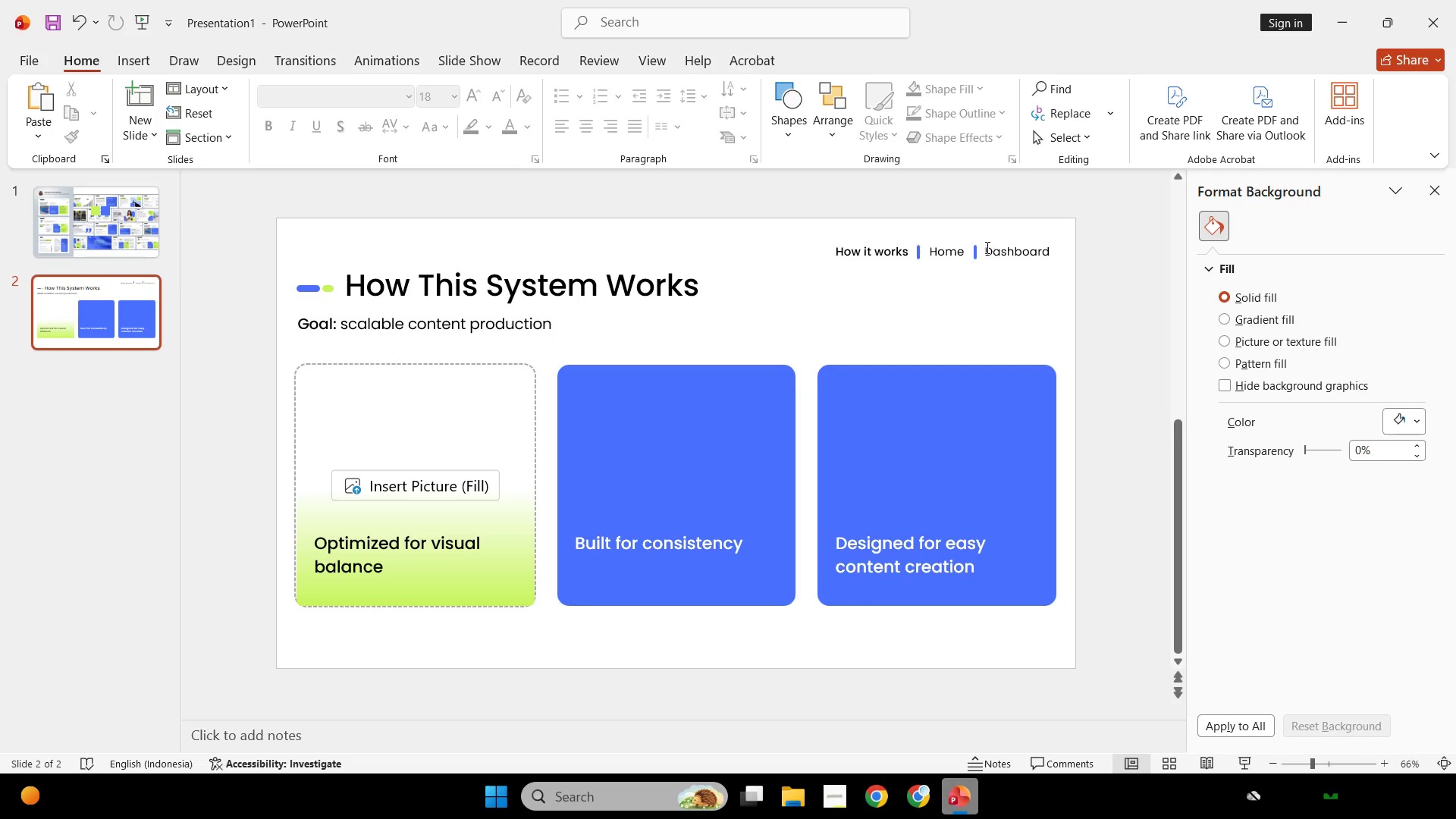 
left_click([976, 247])
 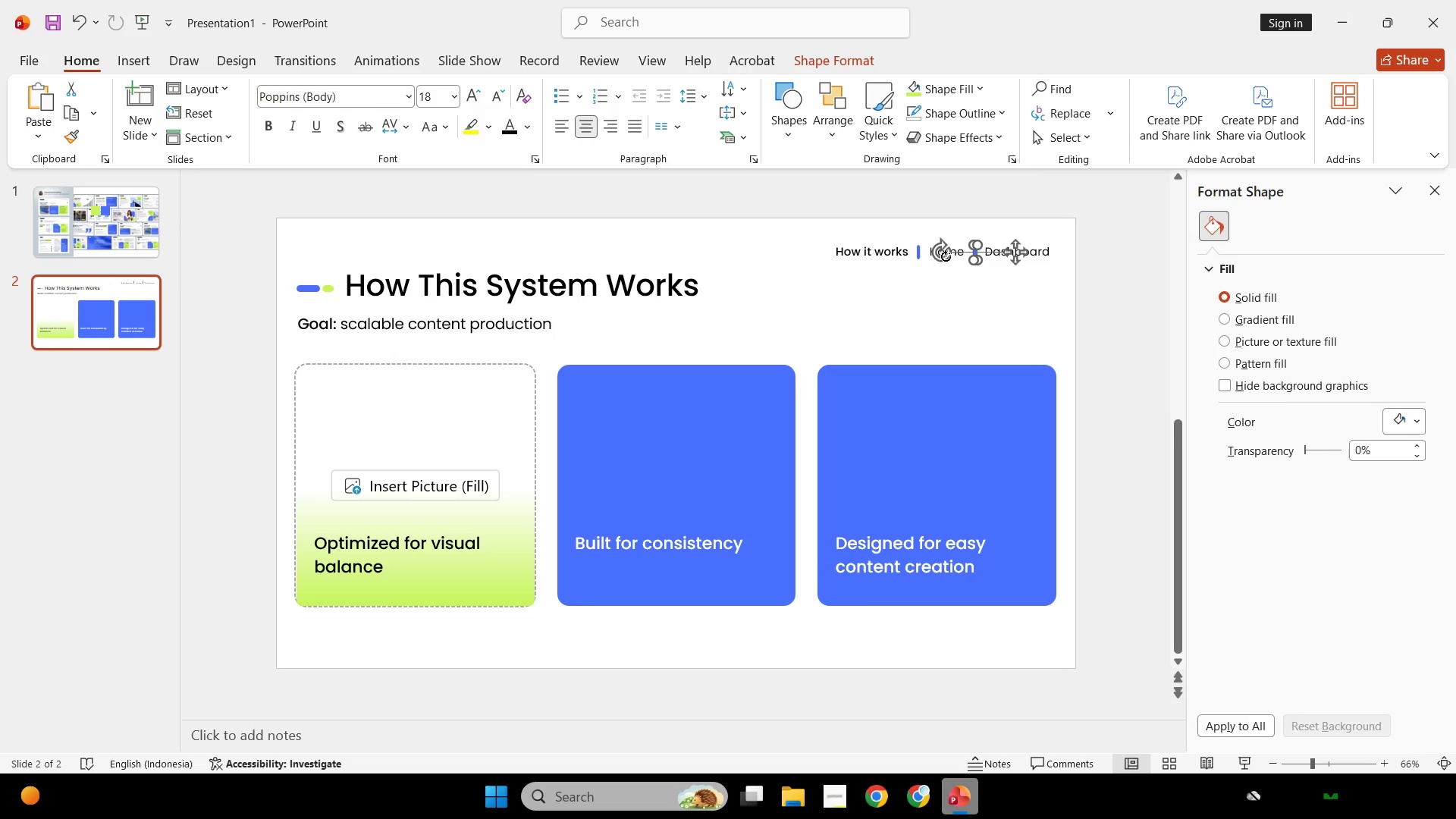 
hold_key(key=ShiftLeft, duration=0.58)
left_click([919, 254])
 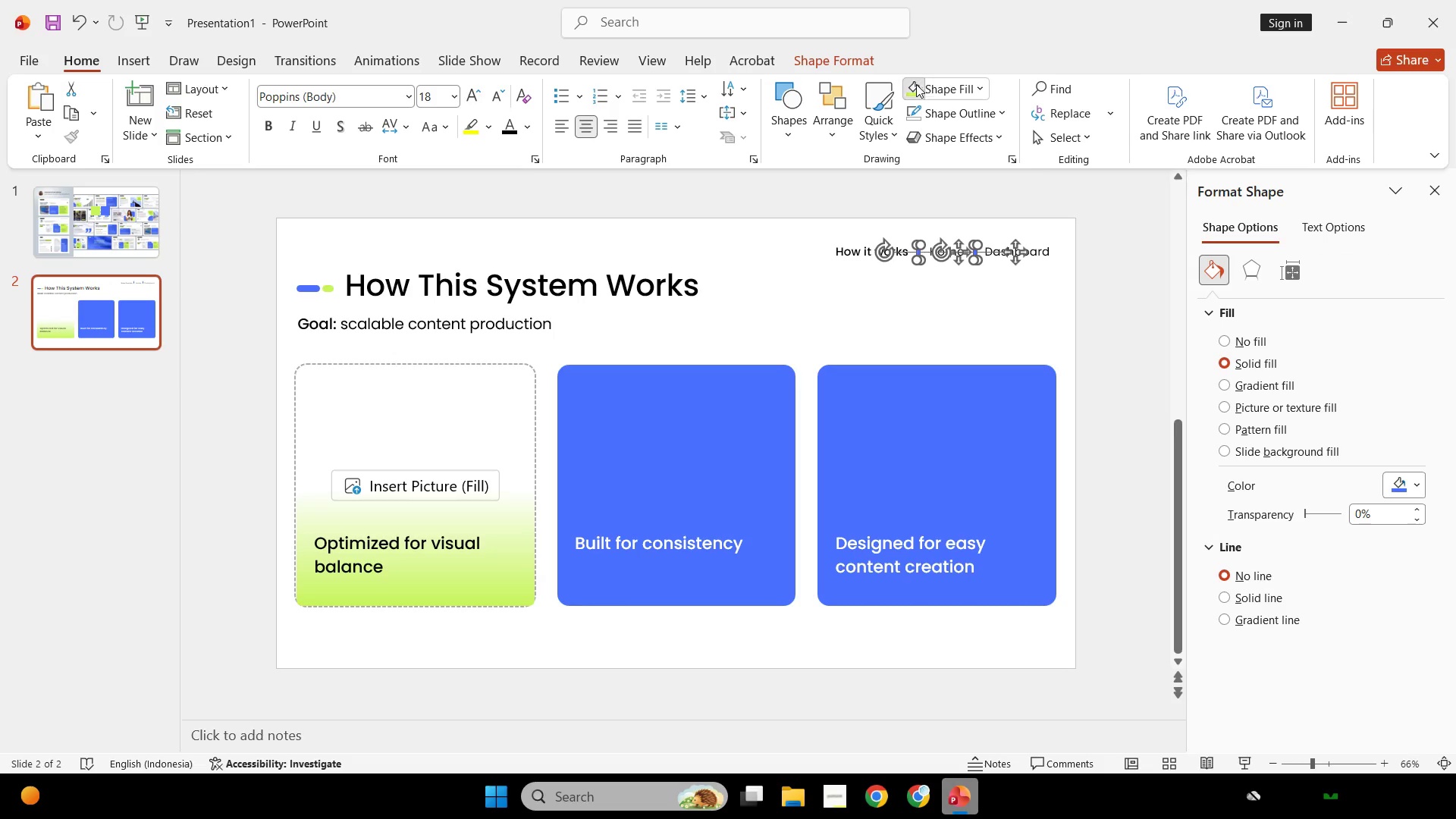 
double_click([929, 193])
 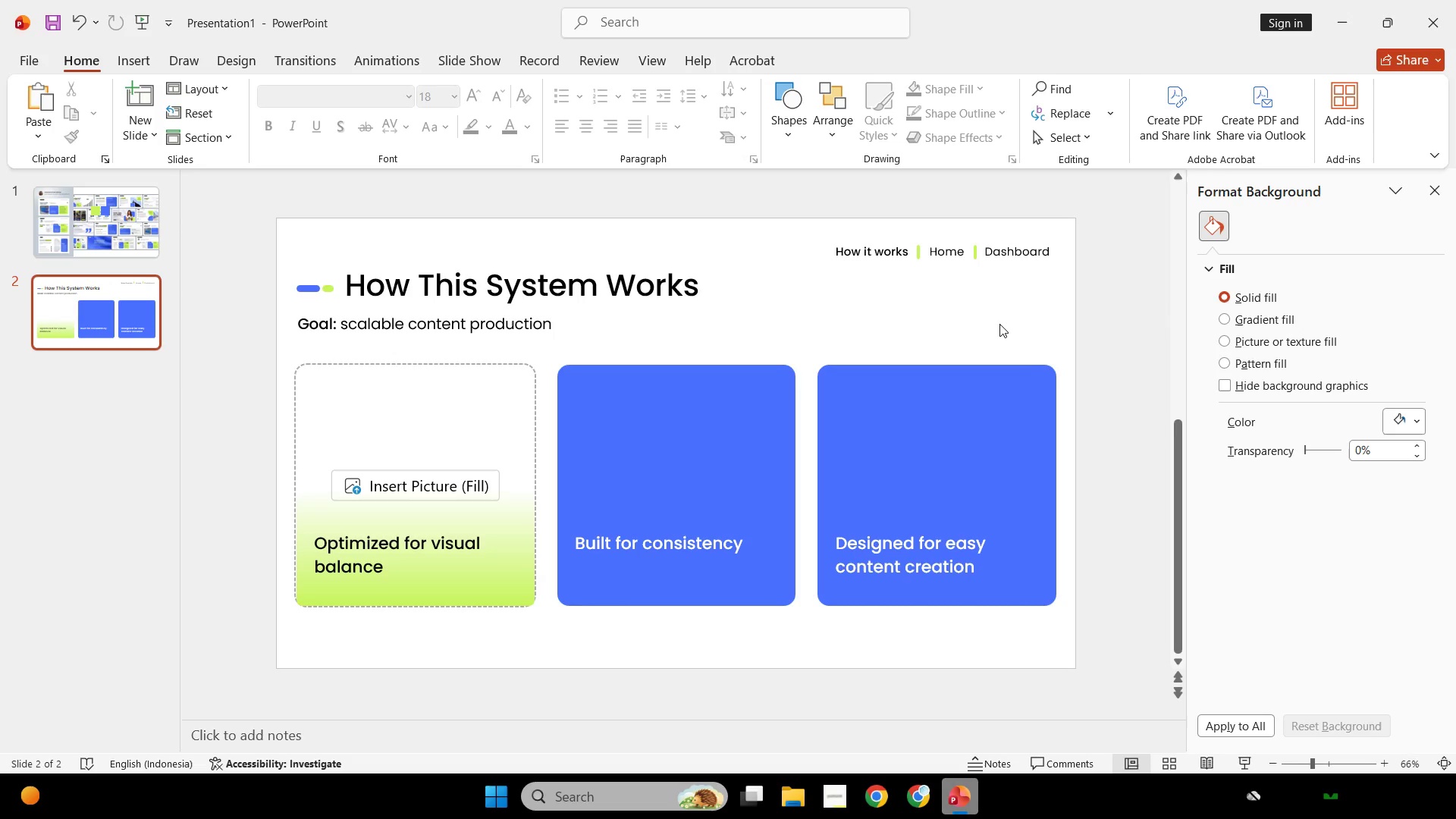 
wait(5.17)
 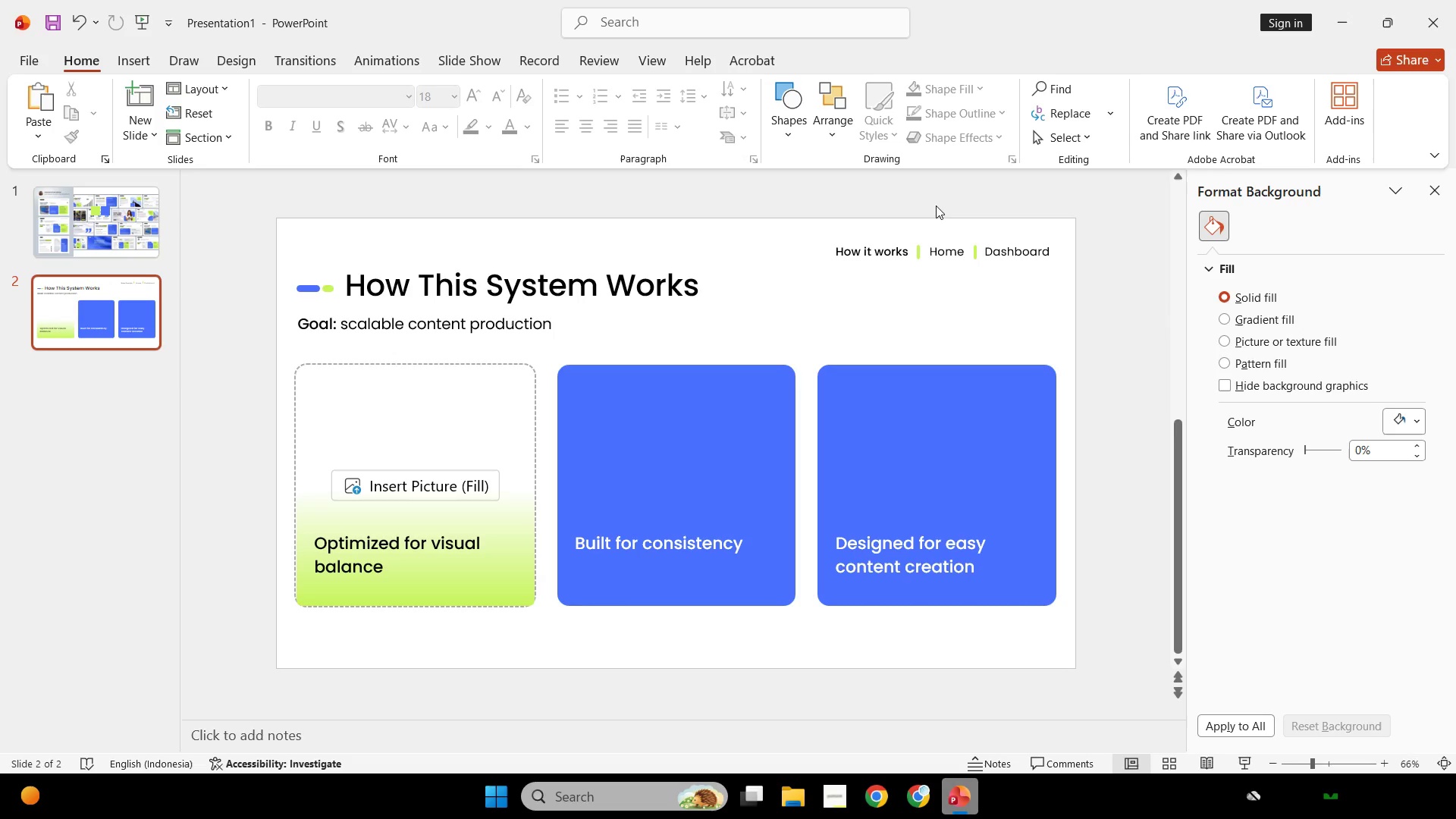 
left_click([1248, 757])
 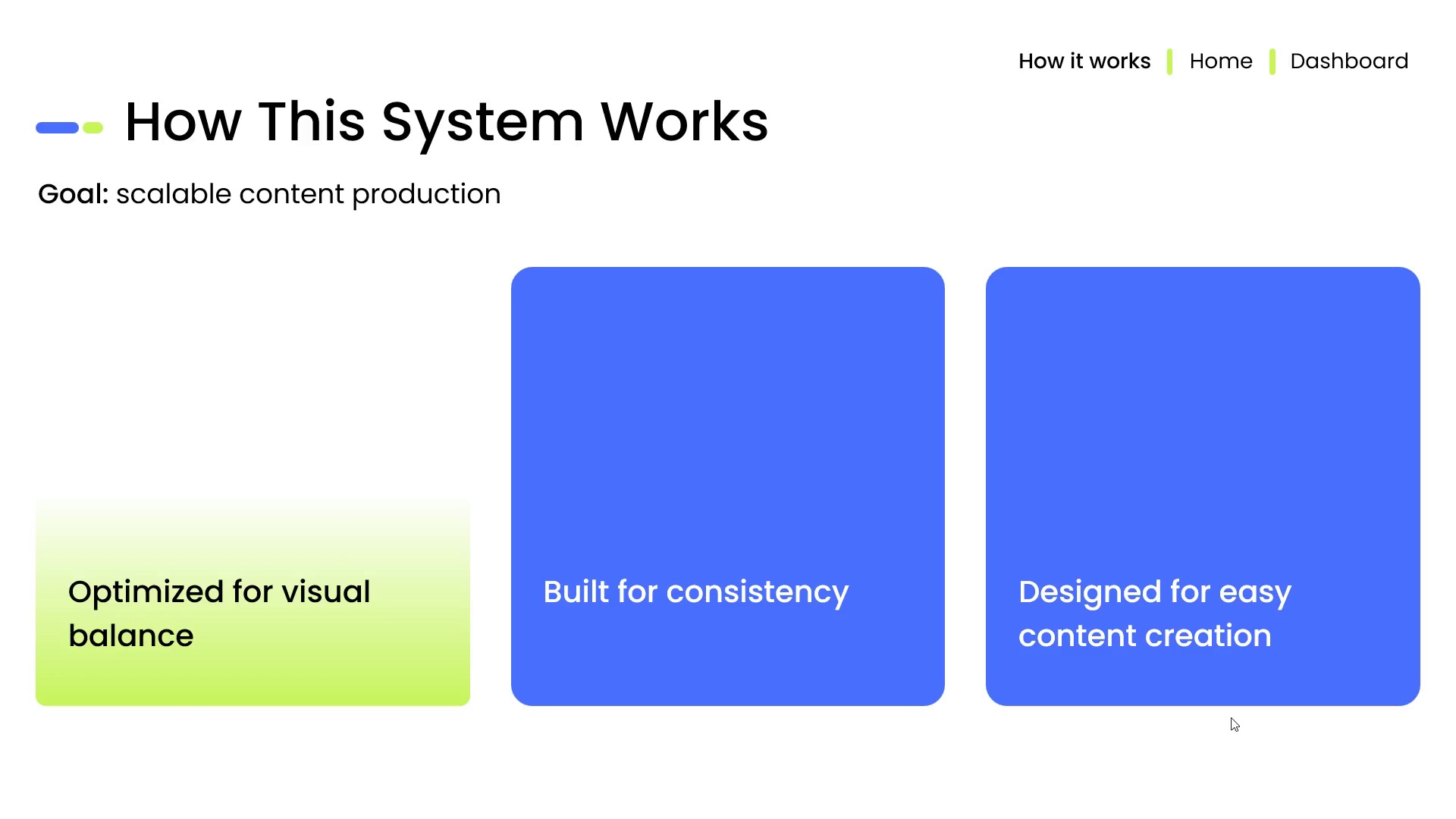 
key(Escape)
 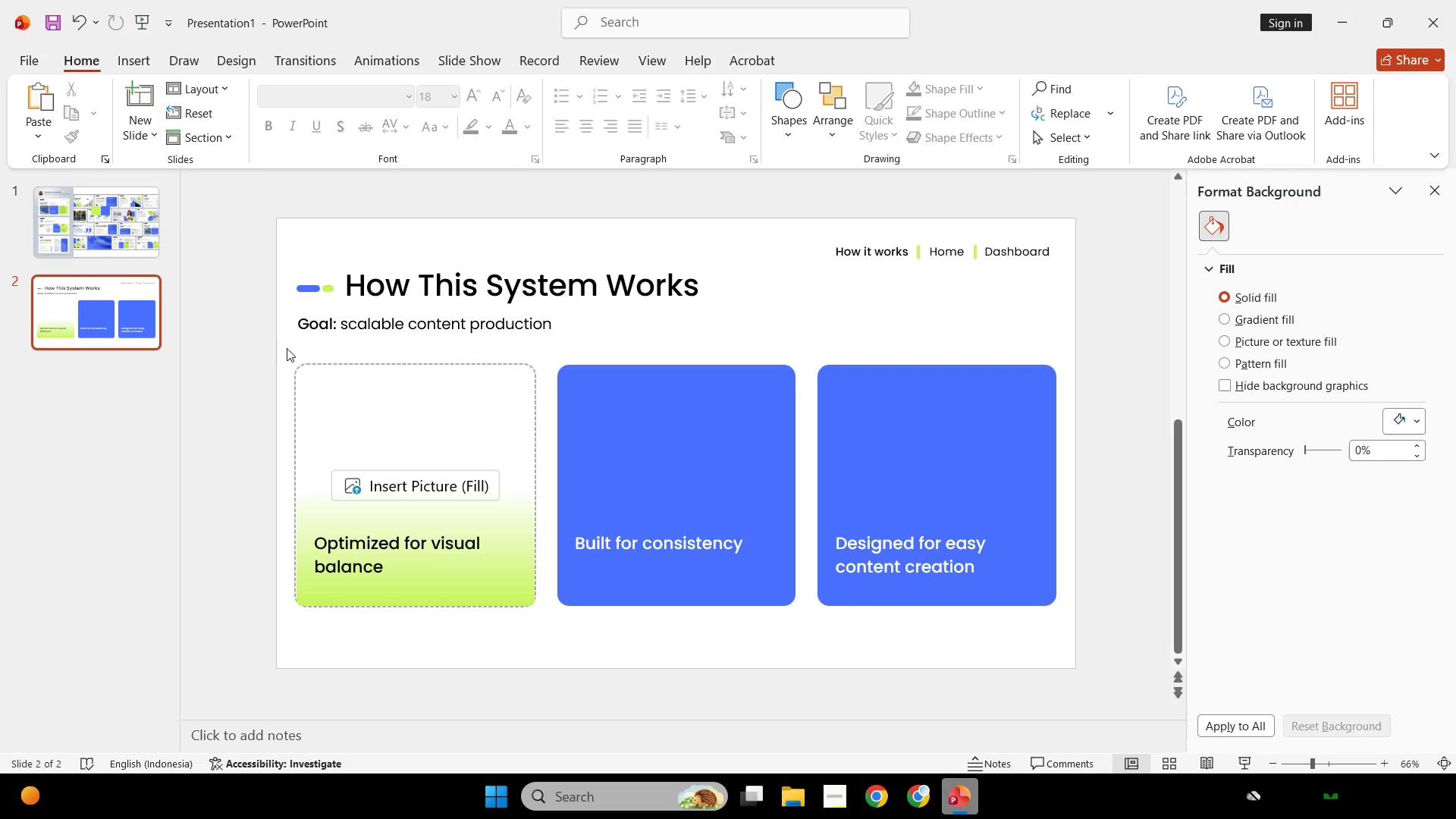 
left_click_drag(start_coordinate=[287, 348], to_coordinate=[1144, 661])
 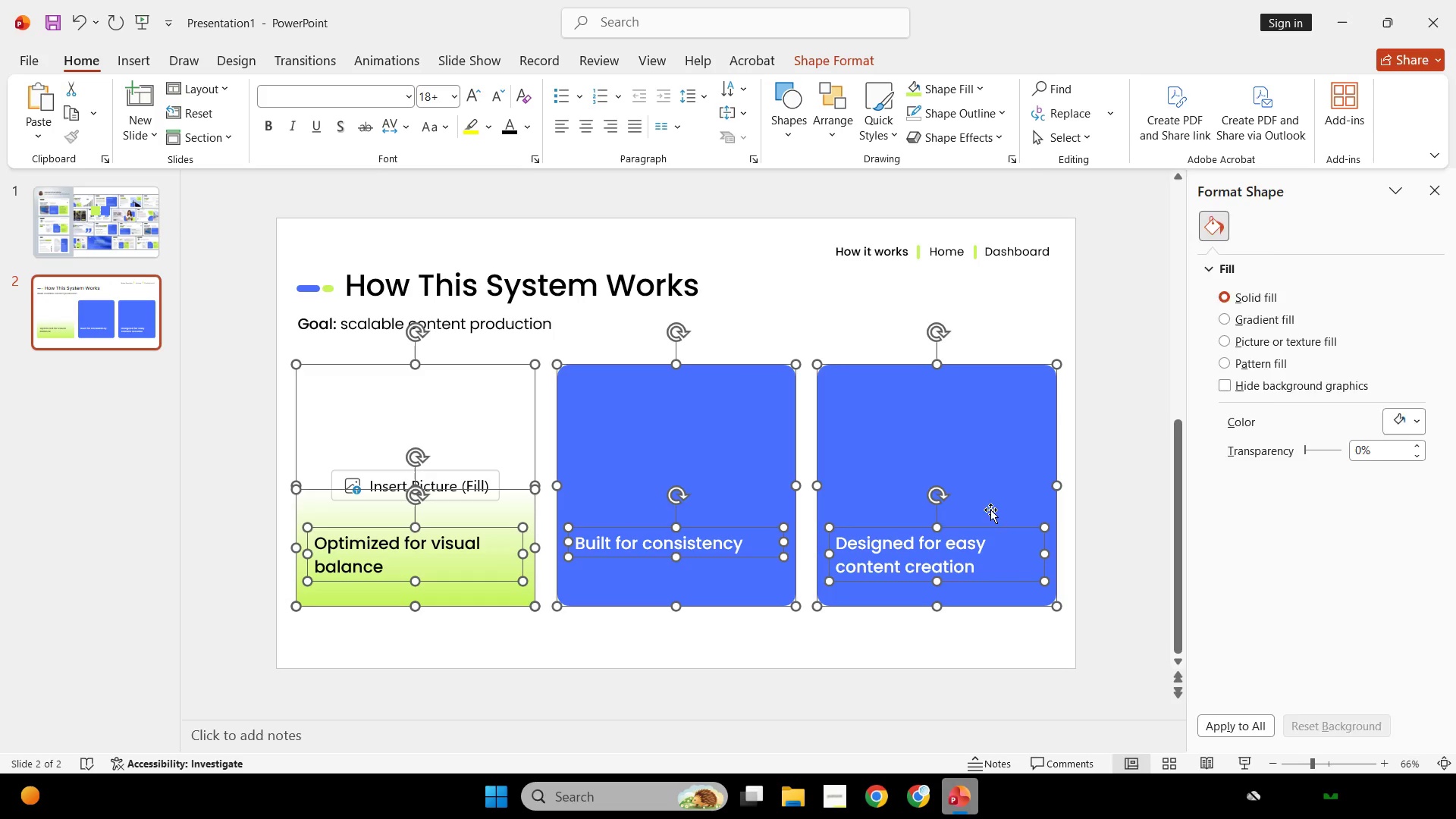 
hold_key(key=ShiftLeft, duration=4.17)
left_click_drag(start_coordinate=[980, 482], to_coordinate=[984, 500])
 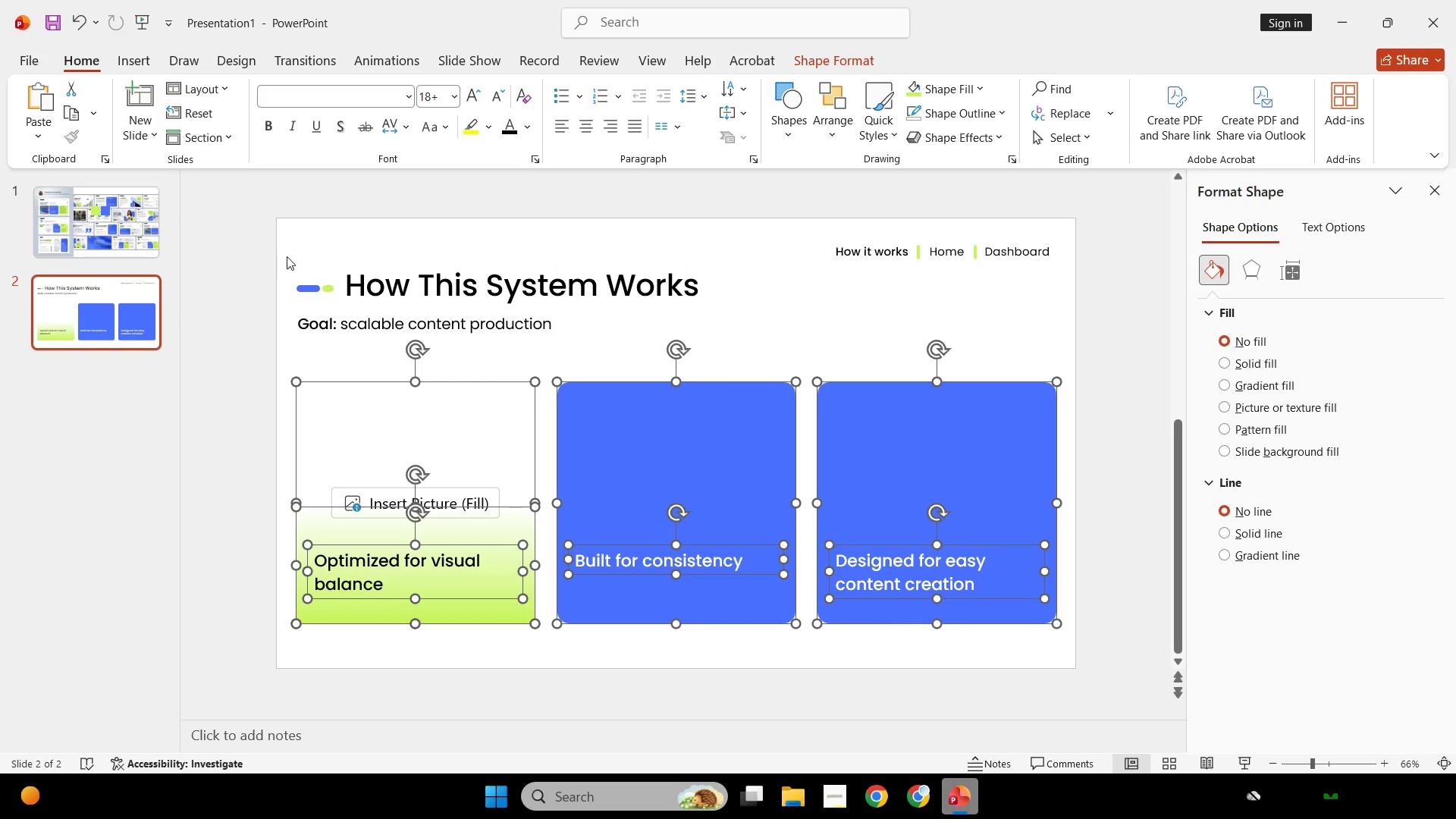 
left_click([276, 247])
 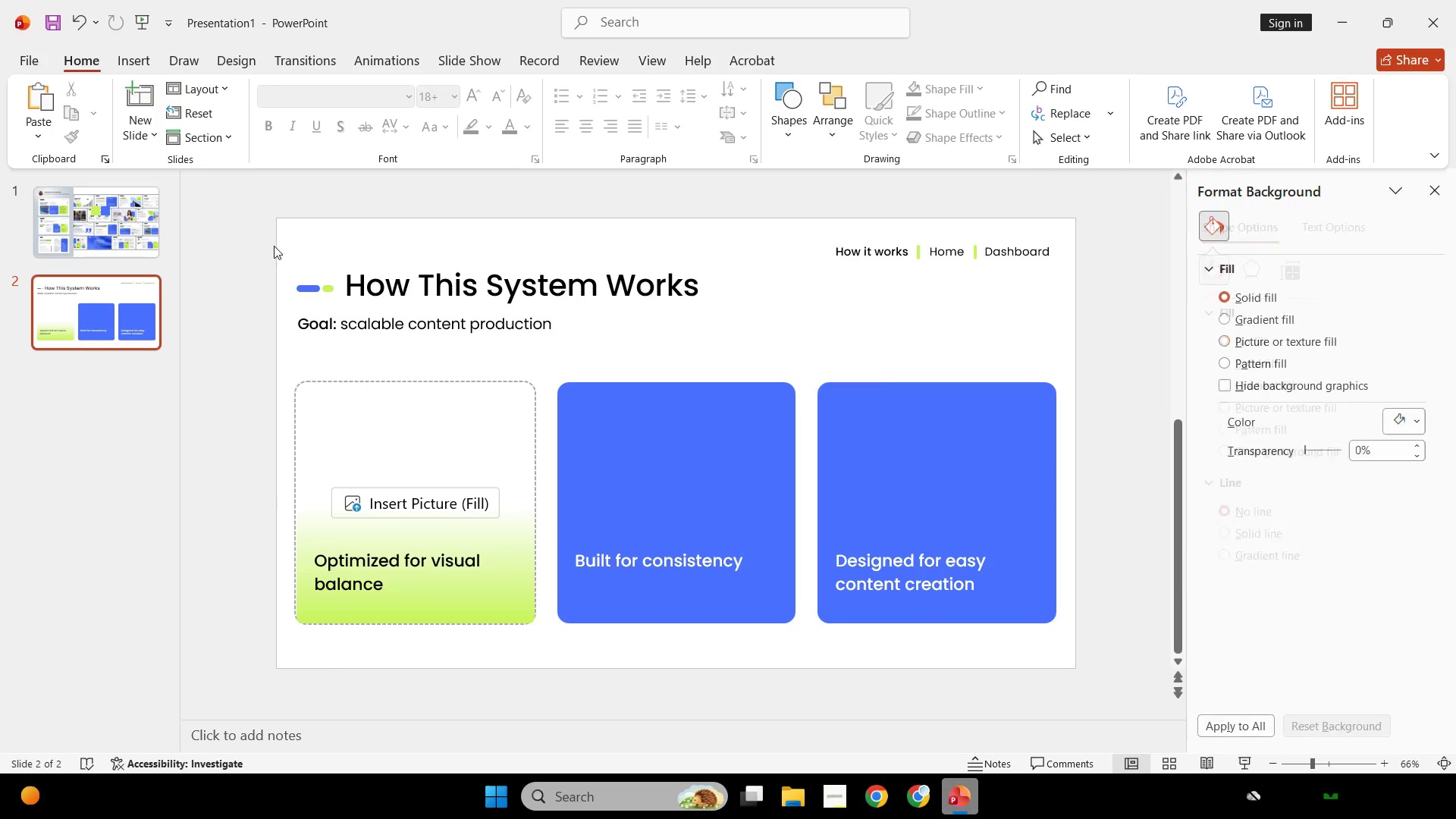 
left_click_drag(start_coordinate=[274, 246], to_coordinate=[808, 368])
 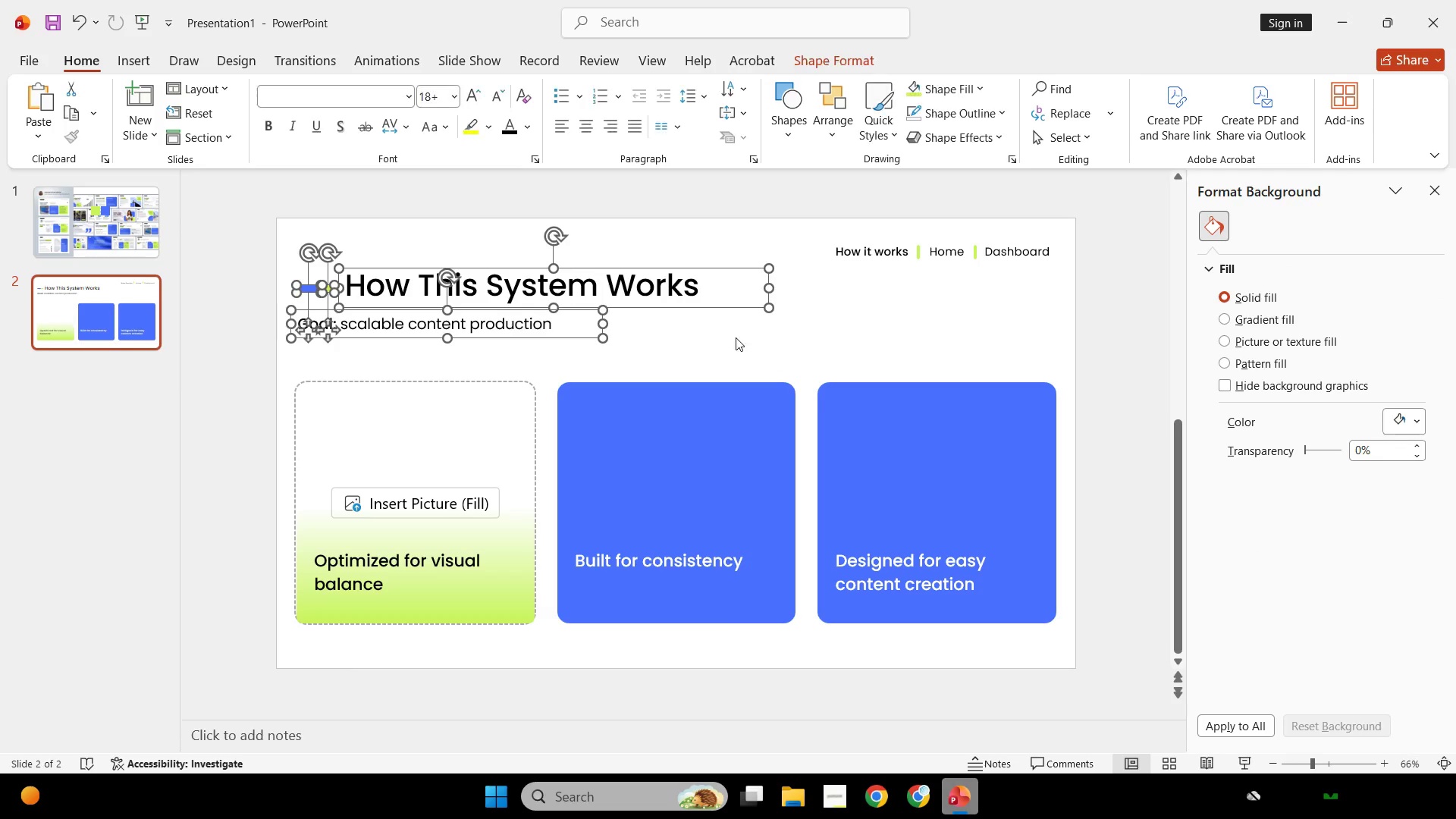 
hold_key(key=ShiftLeft, duration=1.67)
left_click_drag(start_coordinate=[646, 309], to_coordinate=[648, 314])
 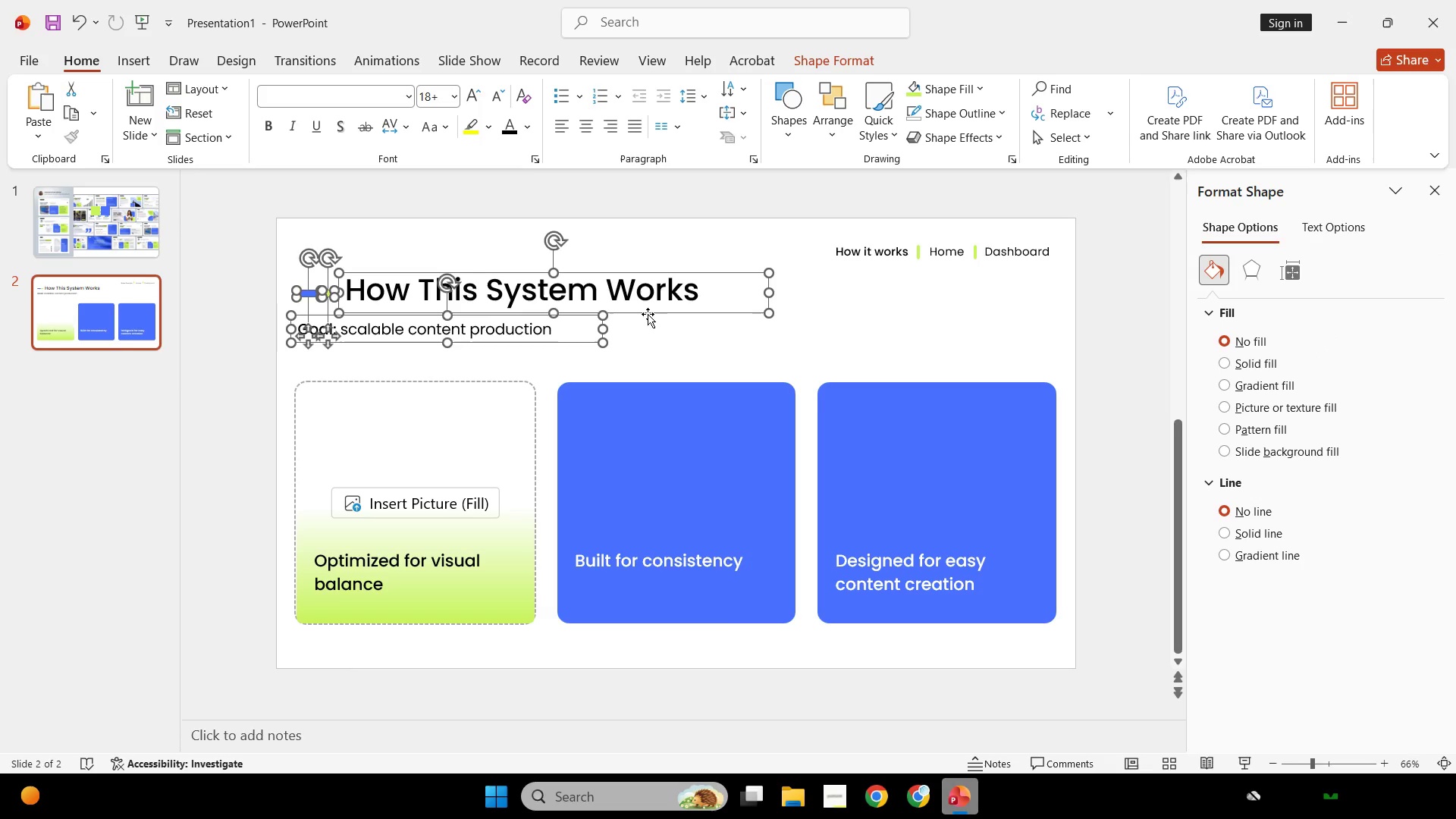 
key(Control+Z)
 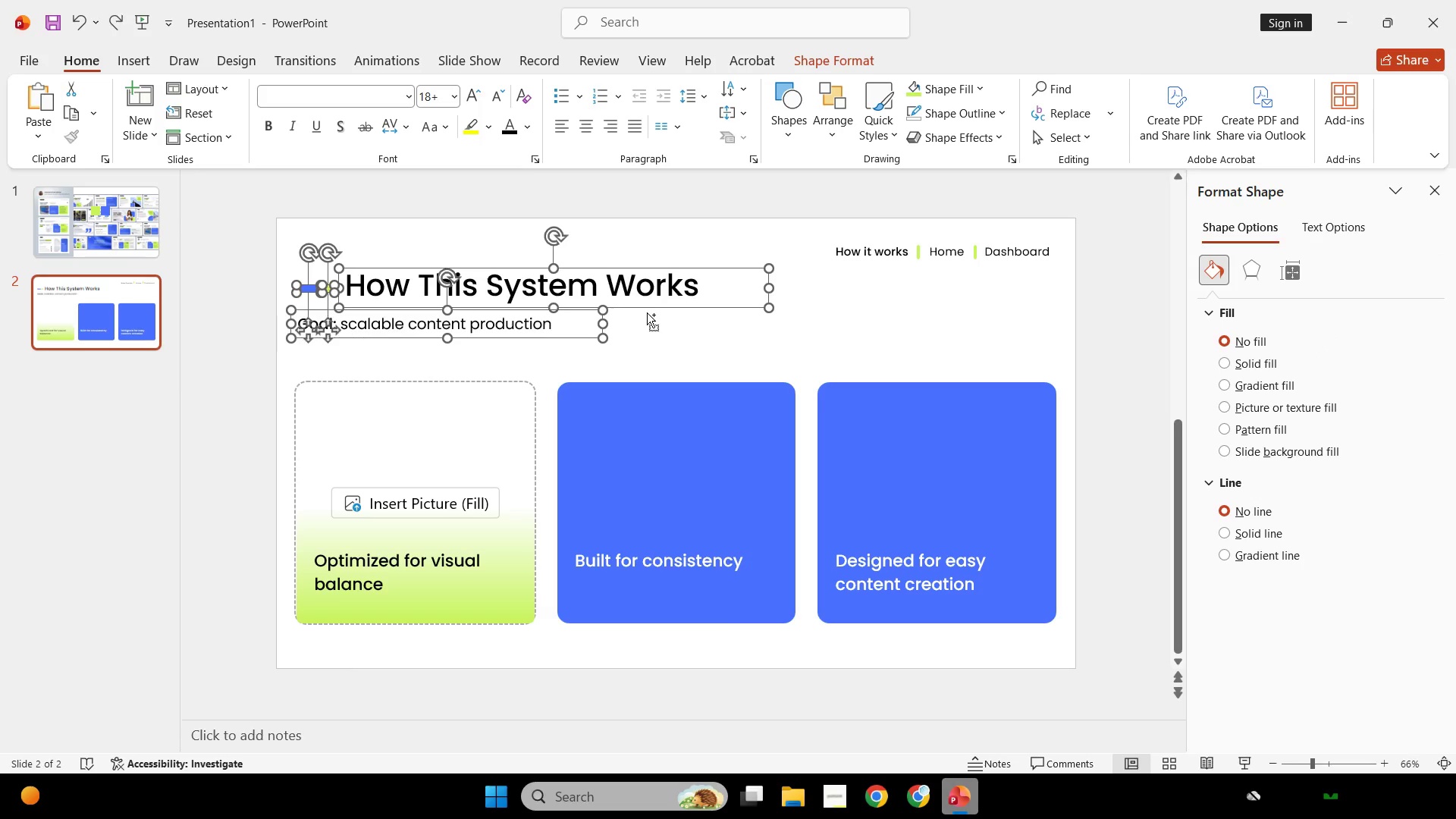 
hold_key(key=ShiftLeft, duration=2.38)
left_click_drag(start_coordinate=[647, 312], to_coordinate=[650, 320])
 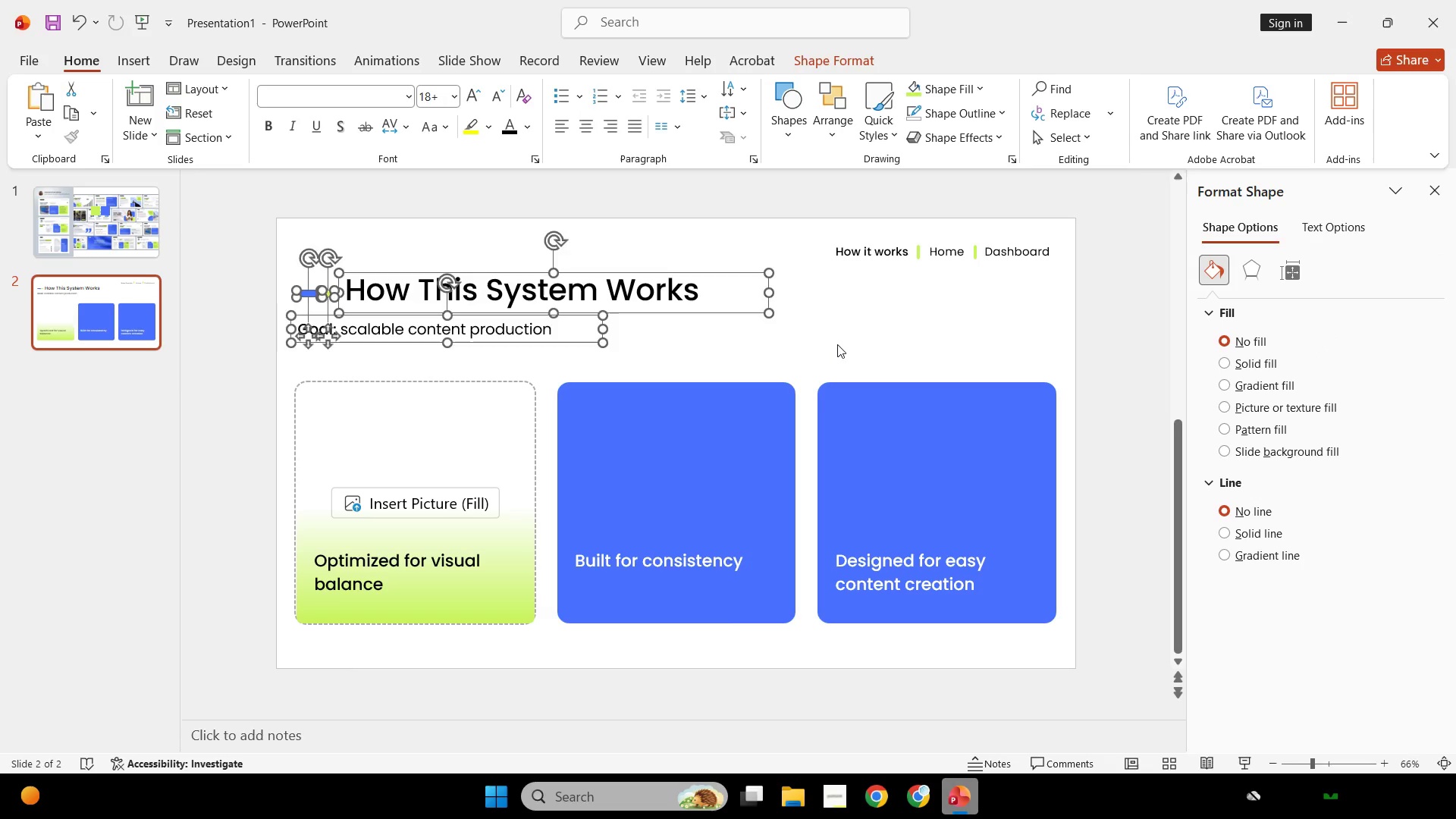 
left_click([837, 344])
 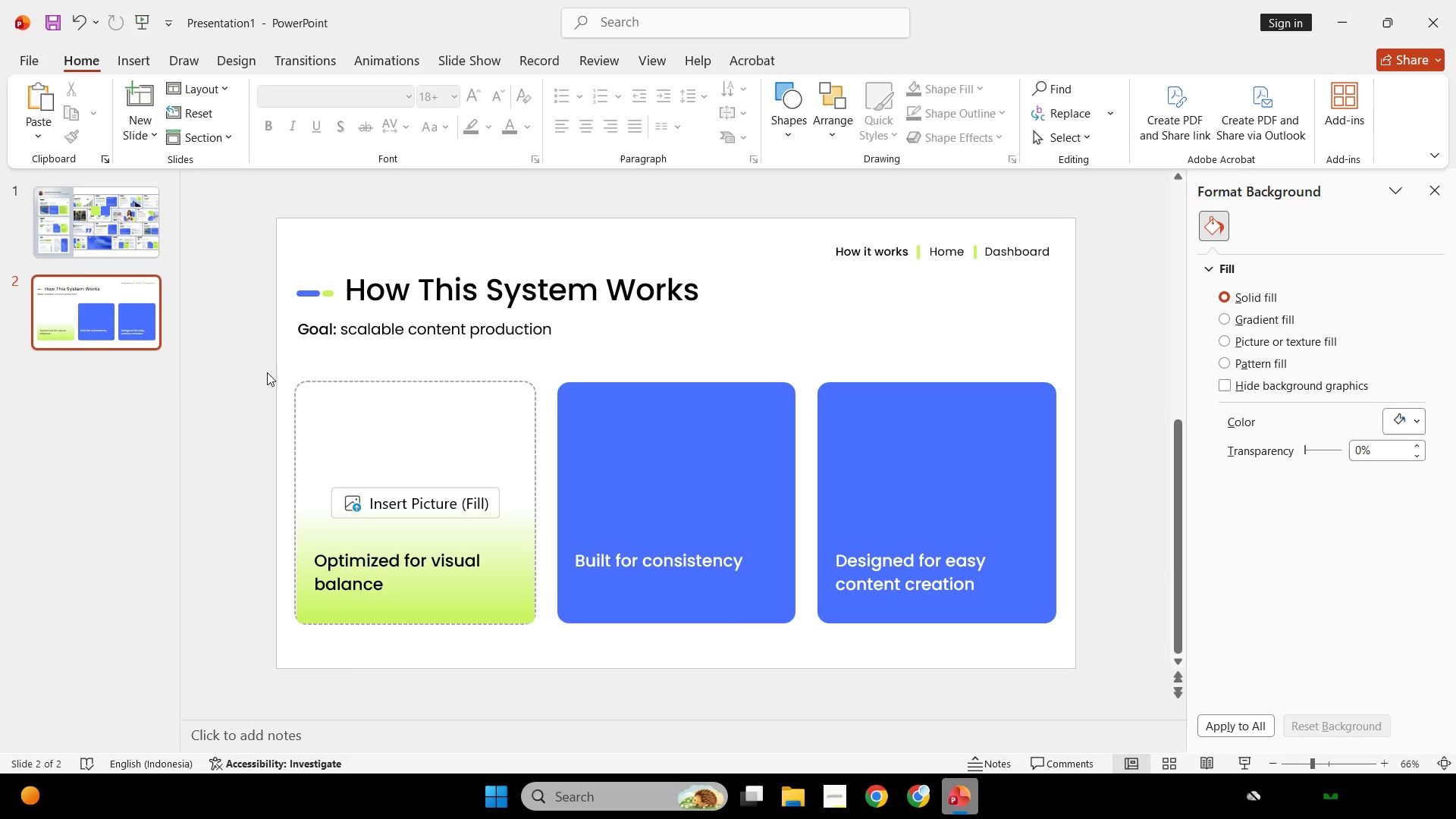 
left_click_drag(start_coordinate=[266, 363], to_coordinate=[1112, 648])
 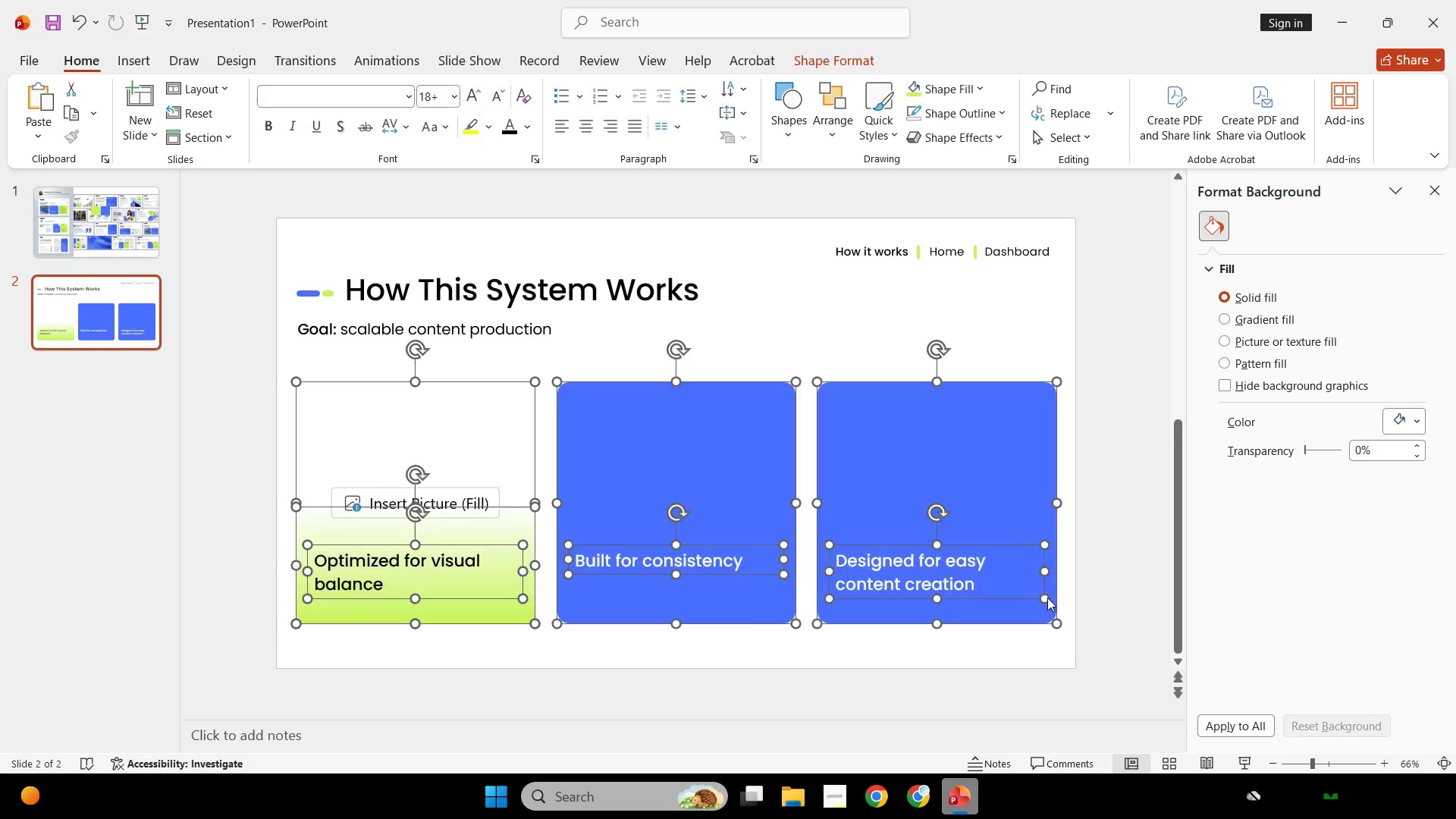 
hold_key(key=ShiftLeft, duration=2.31)
 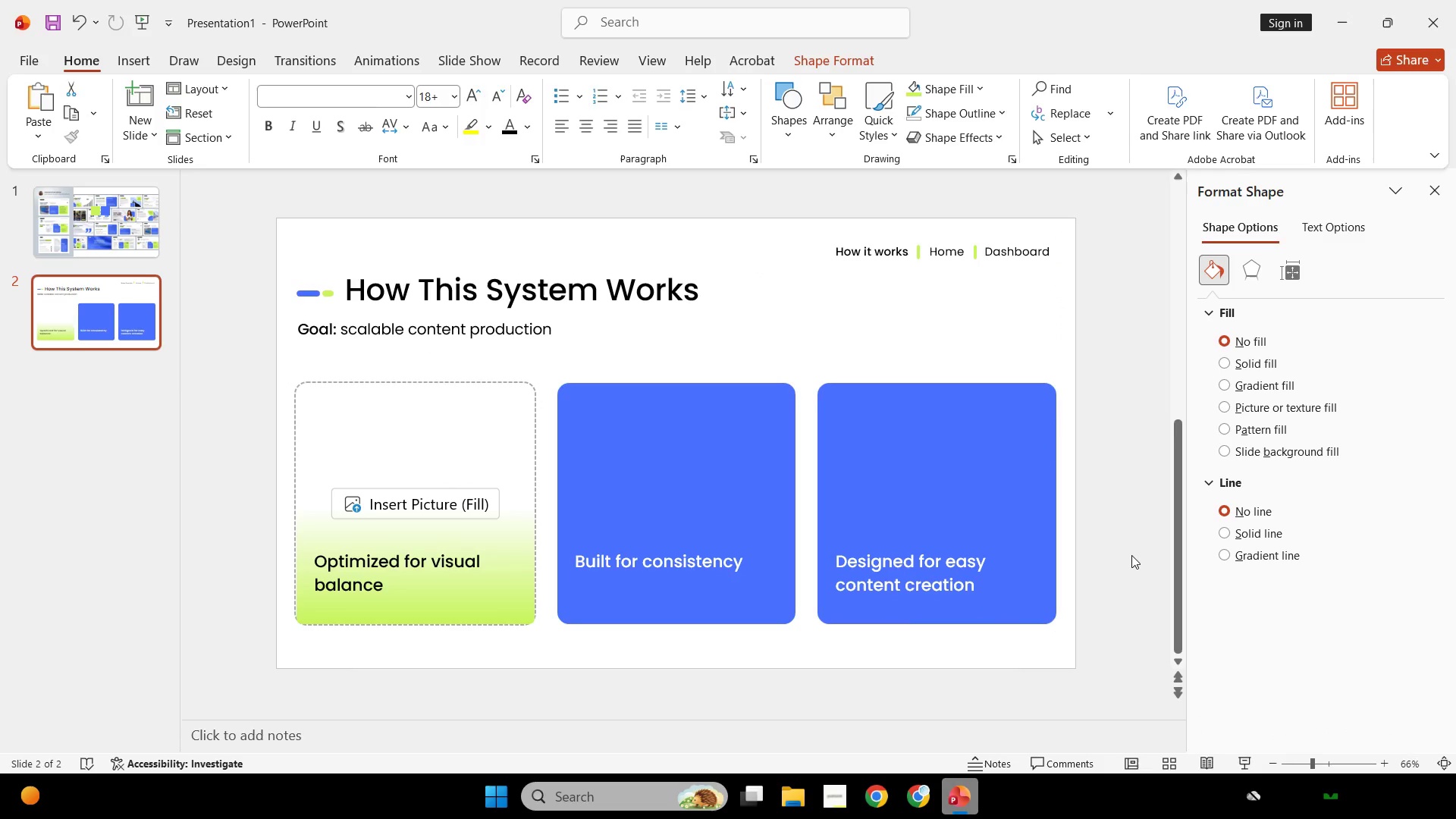 
left_click([1131, 553])
 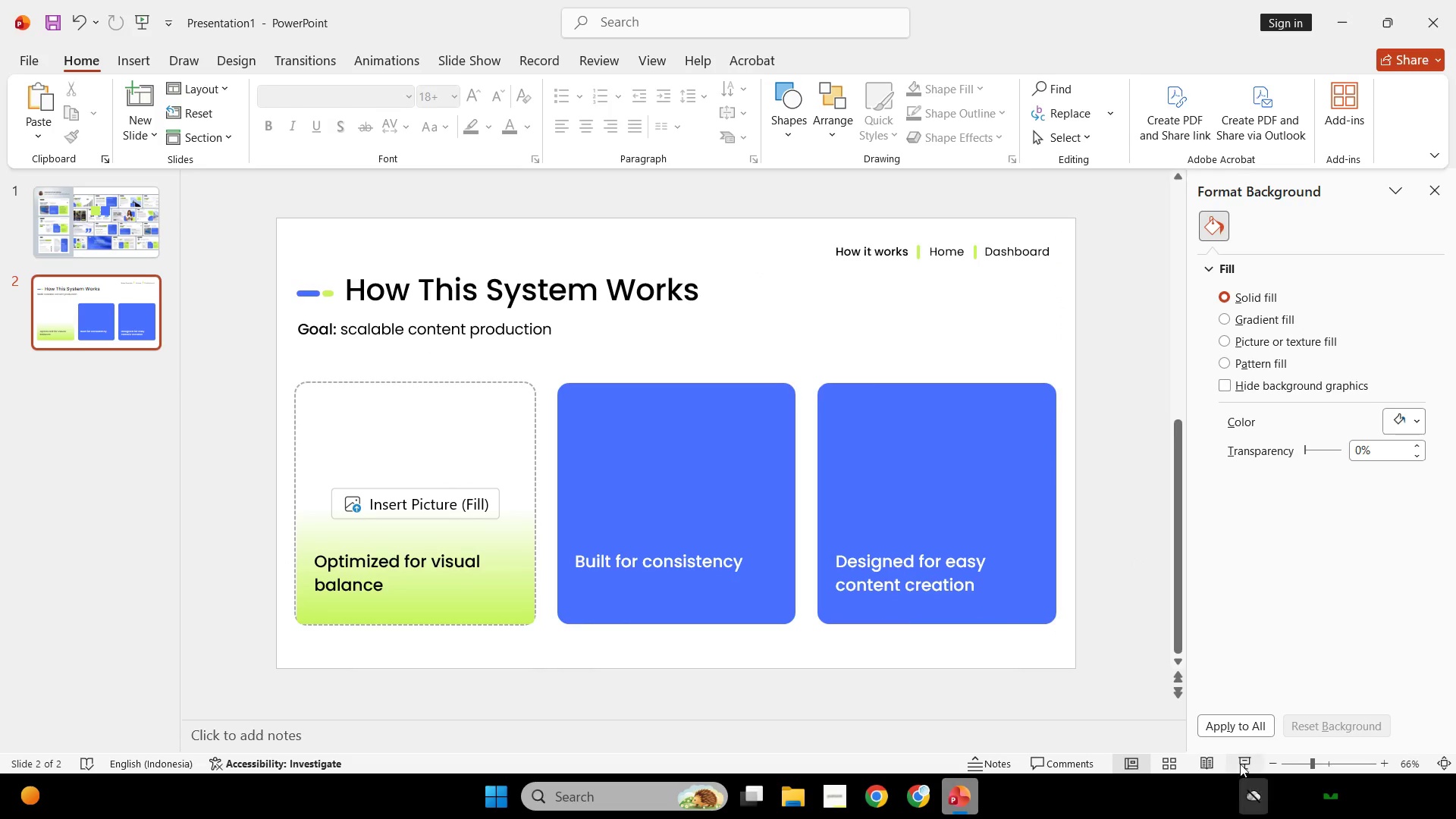 
left_click([1237, 760])
 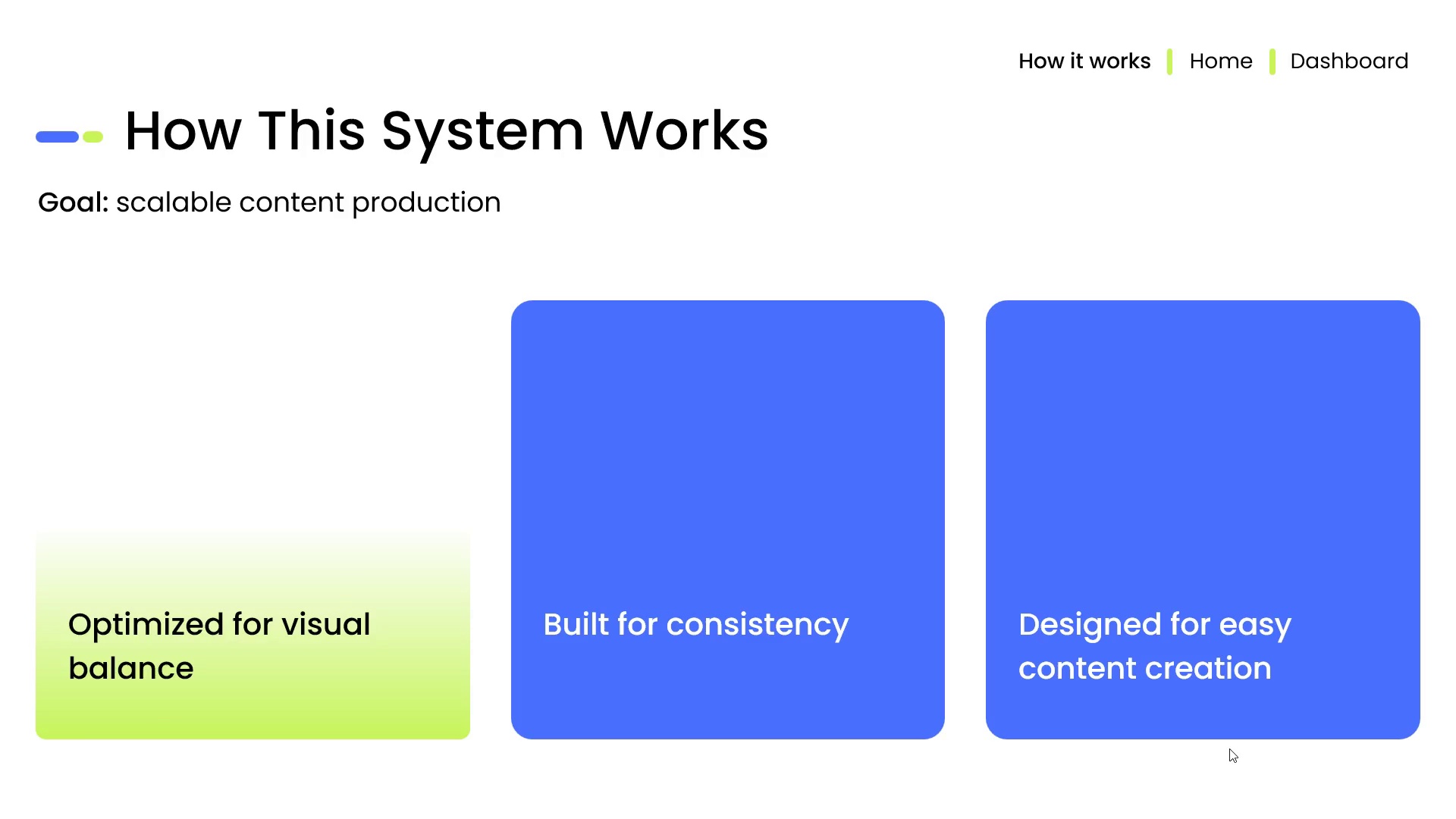 
key(Escape)
 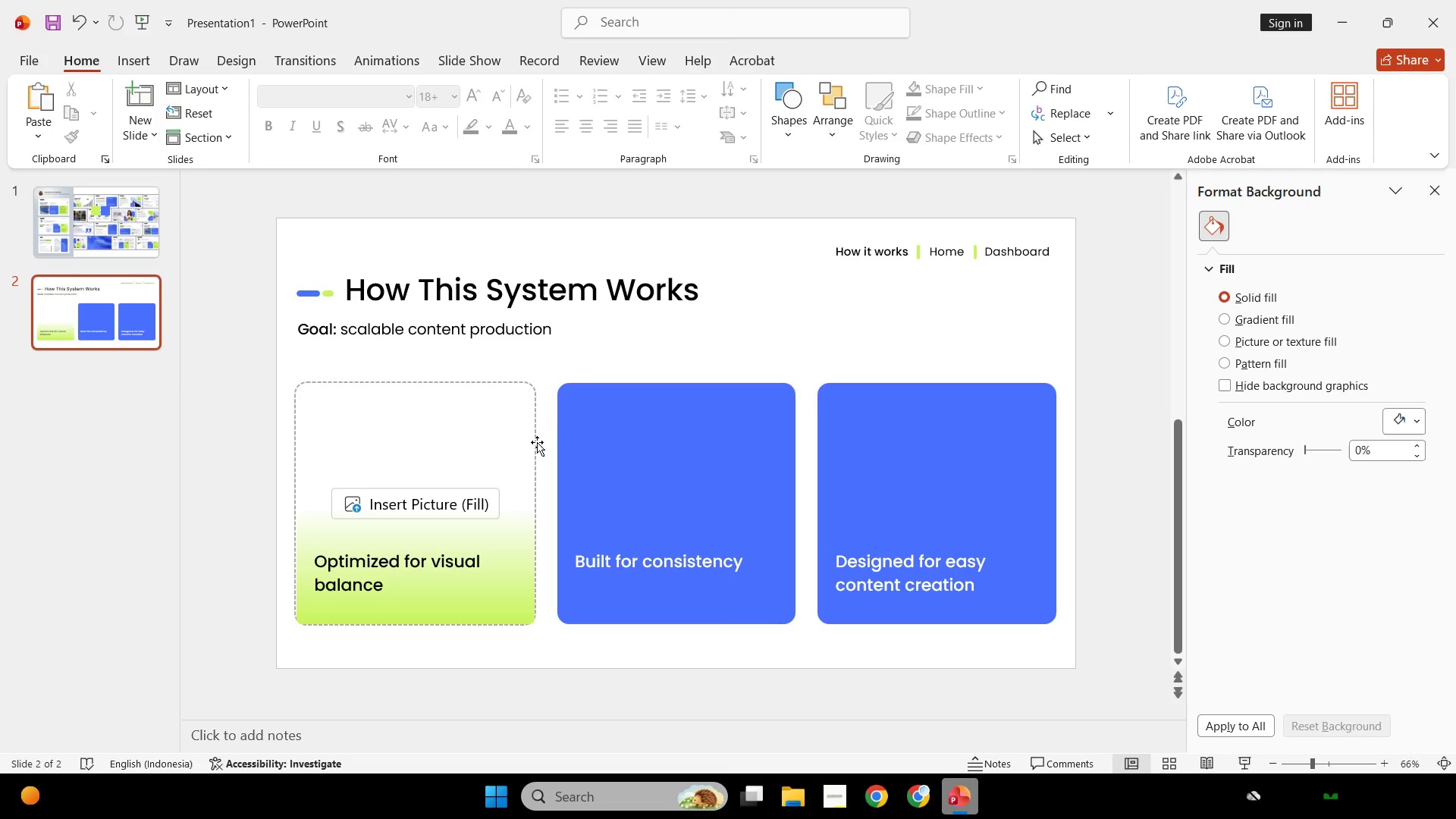 
left_click([532, 437])
 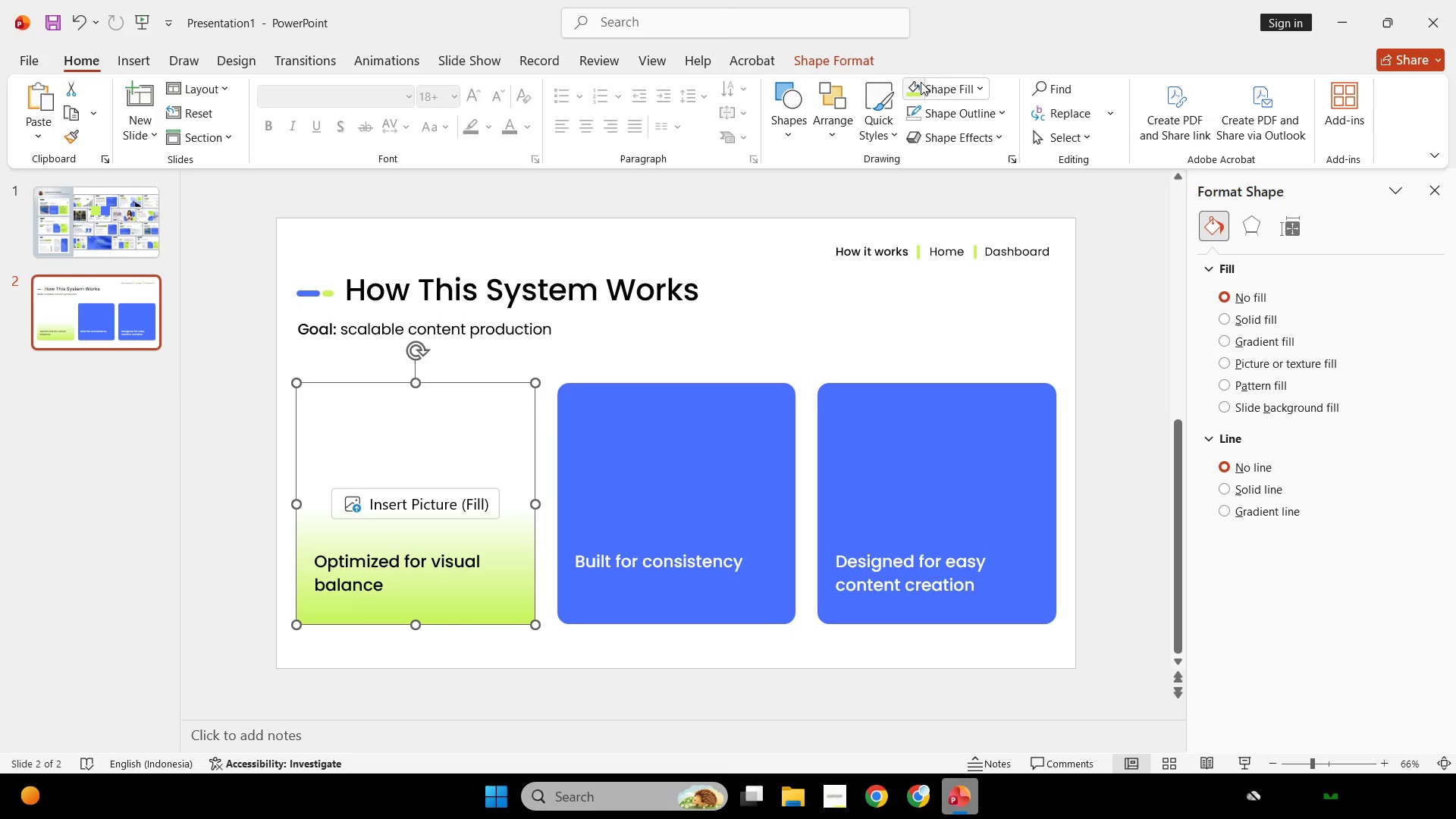 
left_click([946, 83])
 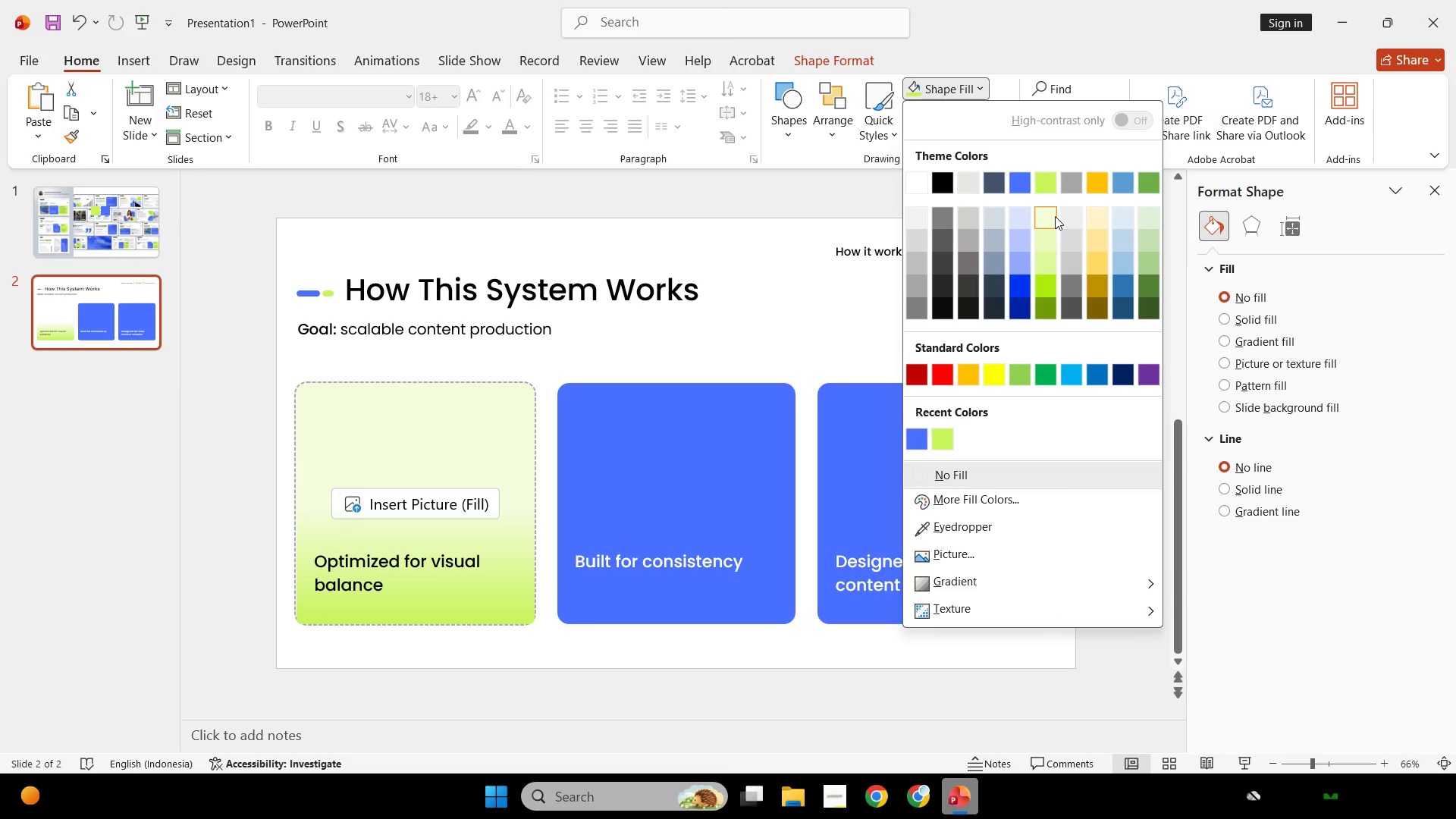 
left_click([1055, 216])
 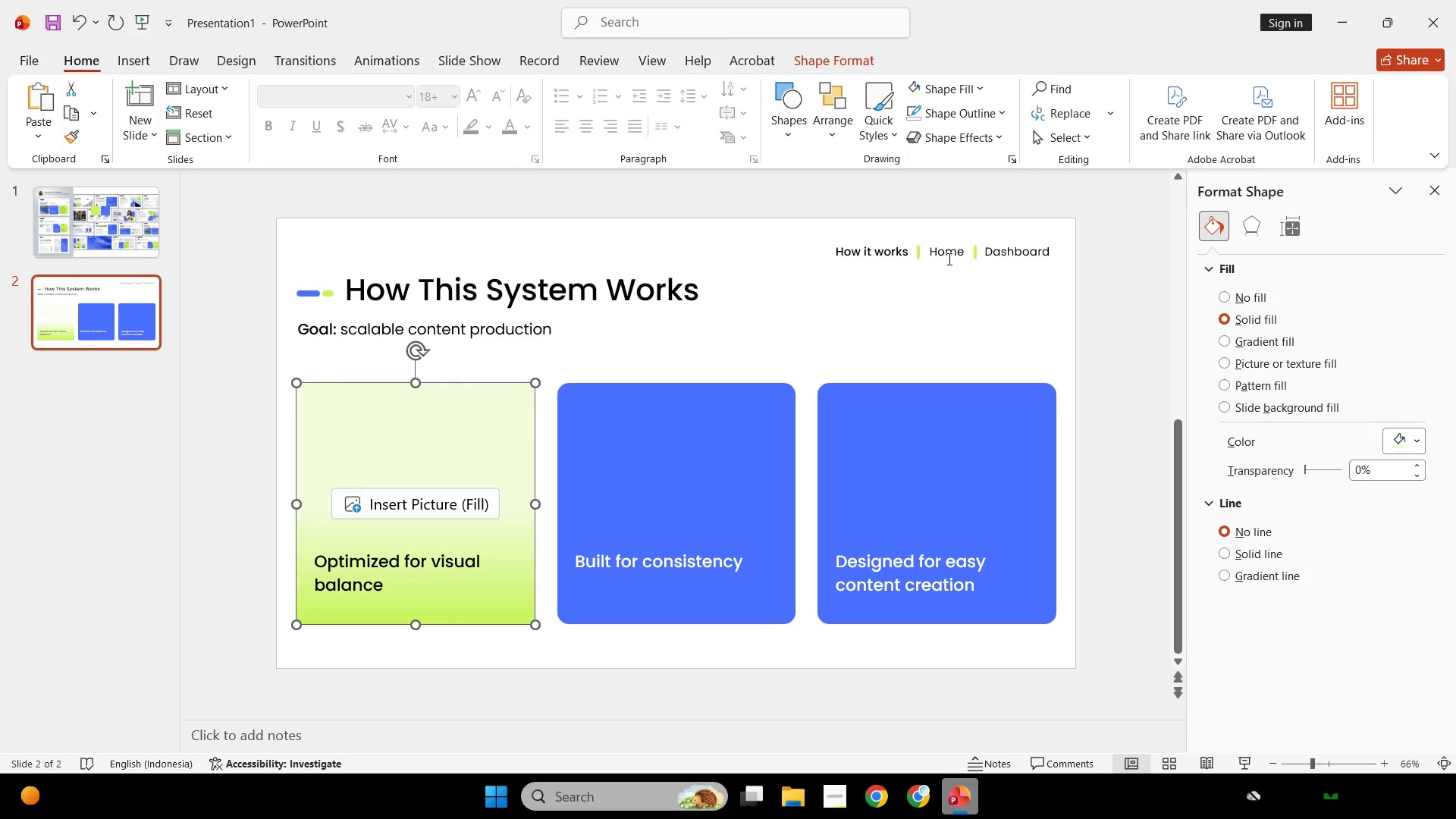 
left_click([948, 259])
 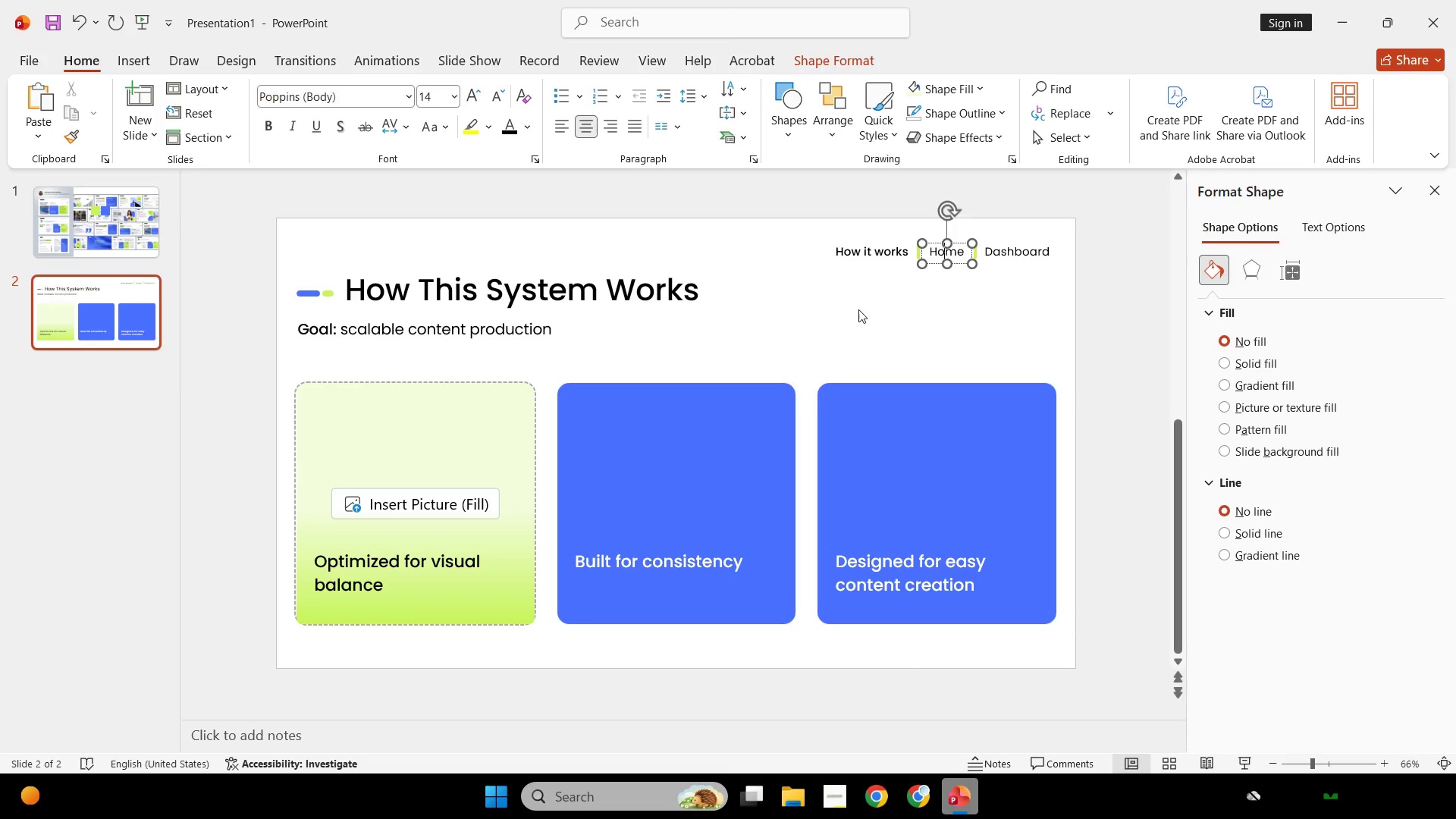 
left_click([858, 309])
 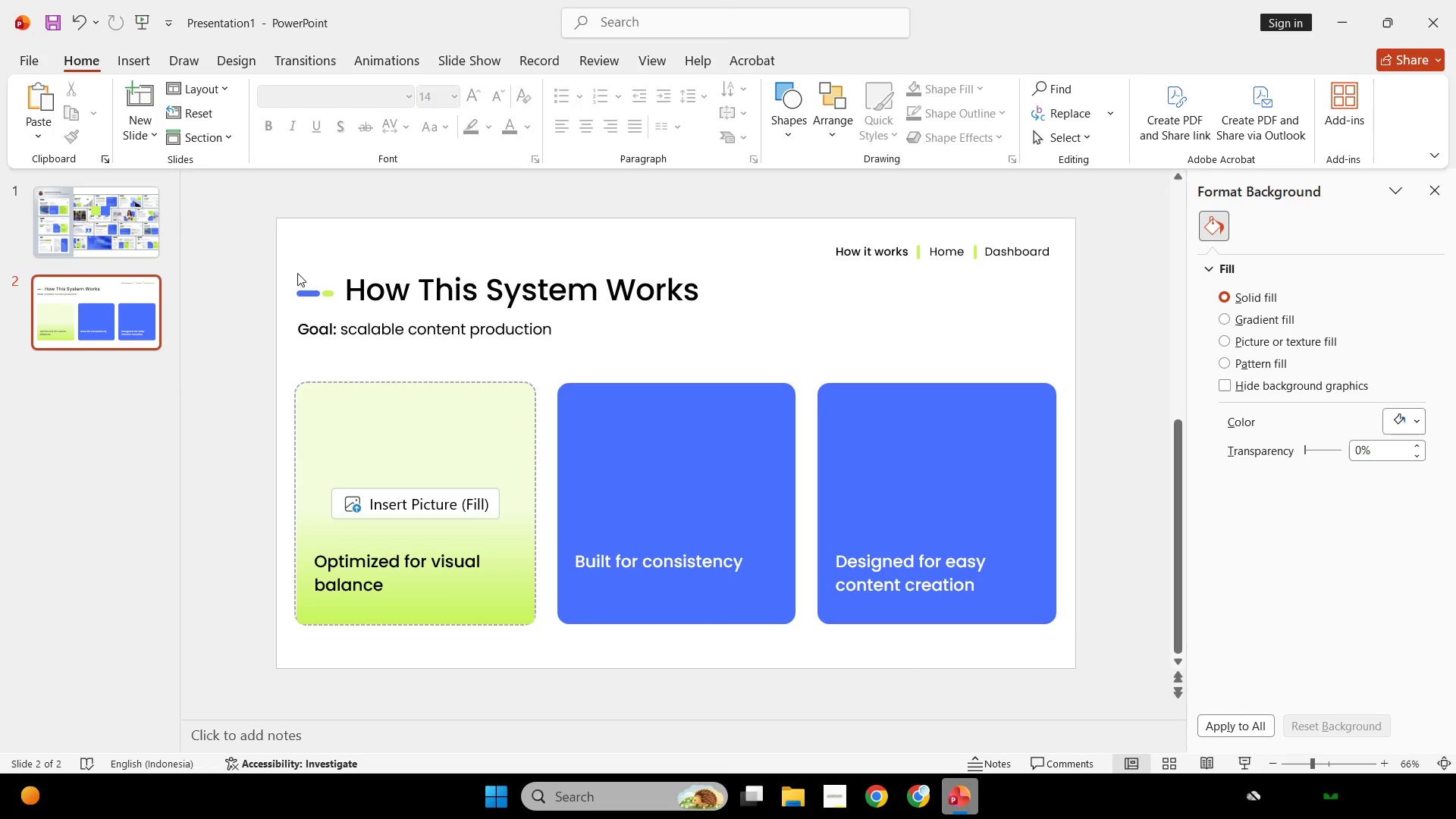 
left_click_drag(start_coordinate=[760, 221], to_coordinate=[1090, 315])
 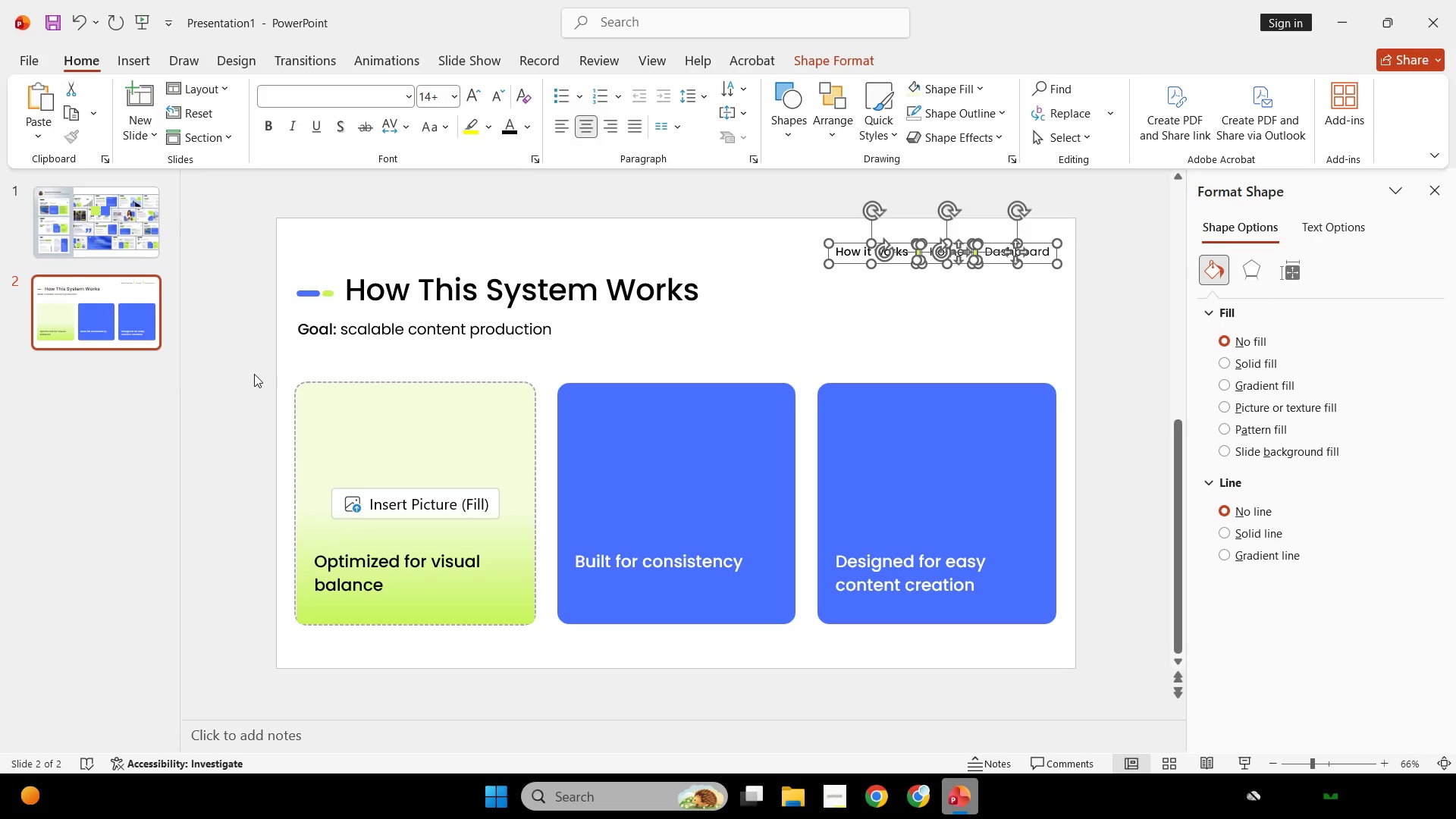 
left_click([254, 367])
 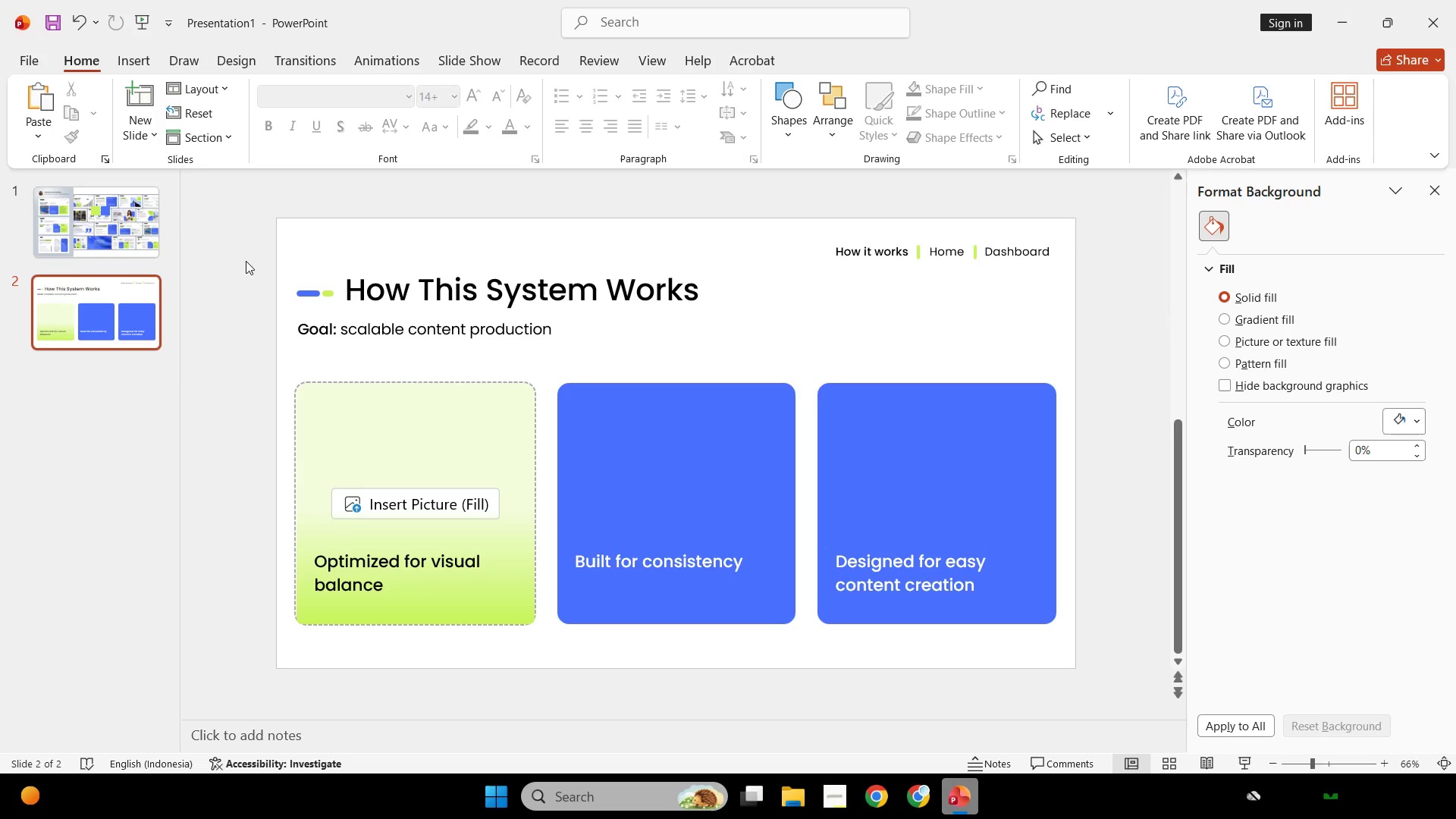 
left_click_drag(start_coordinate=[246, 261], to_coordinate=[764, 378])
 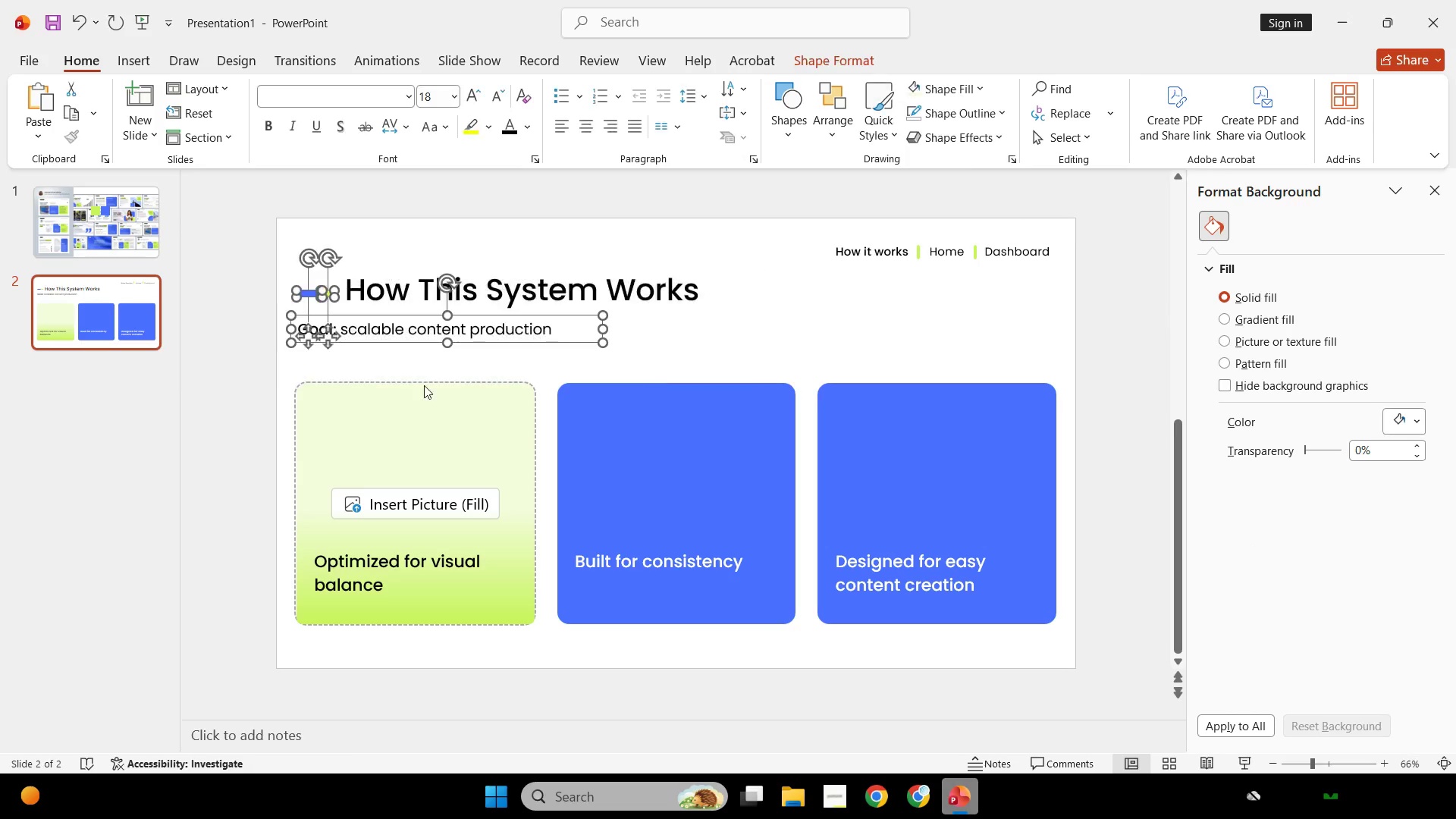 
hold_key(key=ShiftLeft, duration=2.28)
left_click([548, 290])
 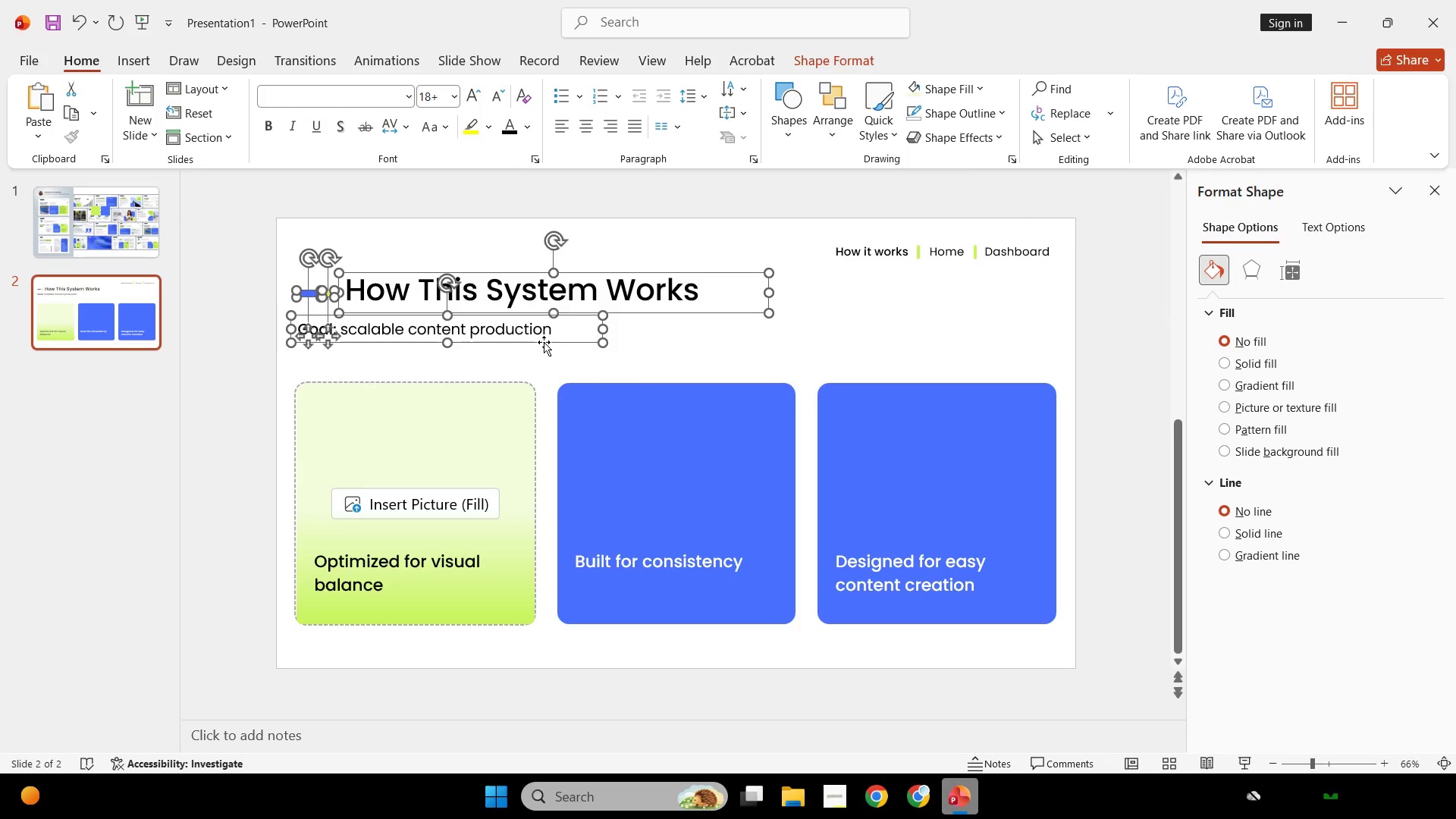 
left_click_drag(start_coordinate=[544, 342], to_coordinate=[544, 335])
 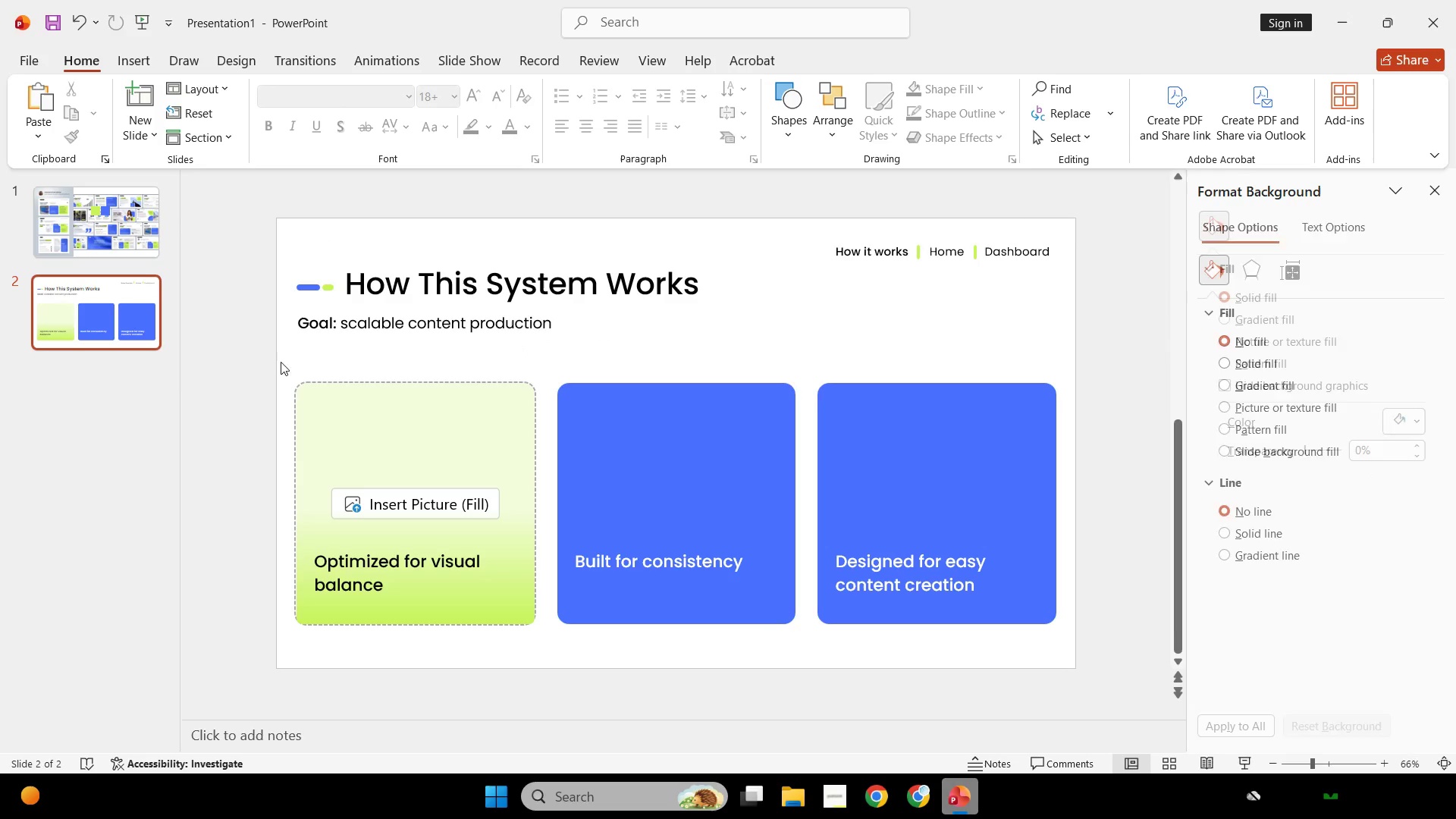 
left_click_drag(start_coordinate=[281, 362], to_coordinate=[1146, 664])
 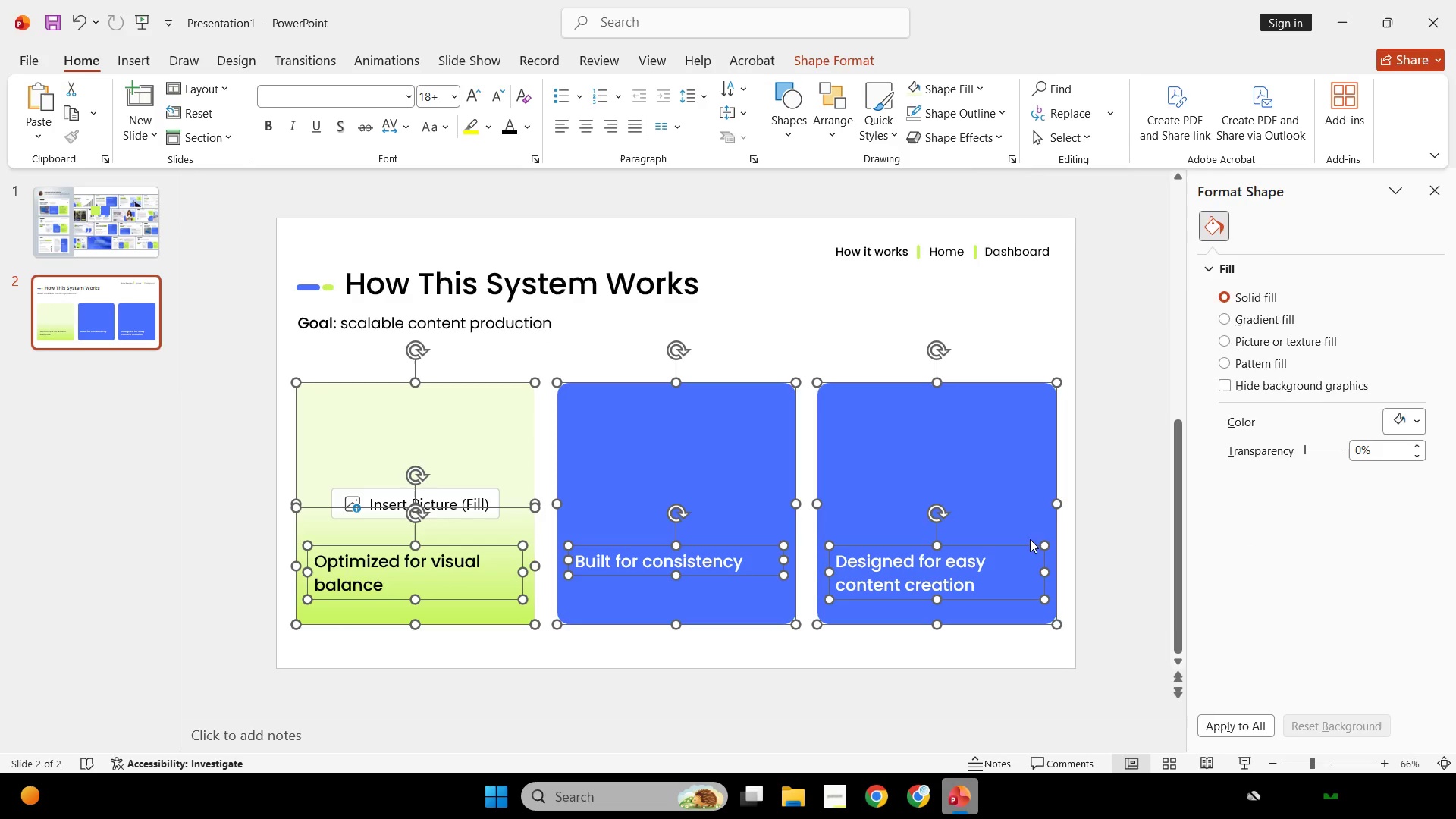 
hold_key(key=ShiftLeft, duration=3.55)
left_click_drag(start_coordinate=[1003, 510], to_coordinate=[1003, 497])
 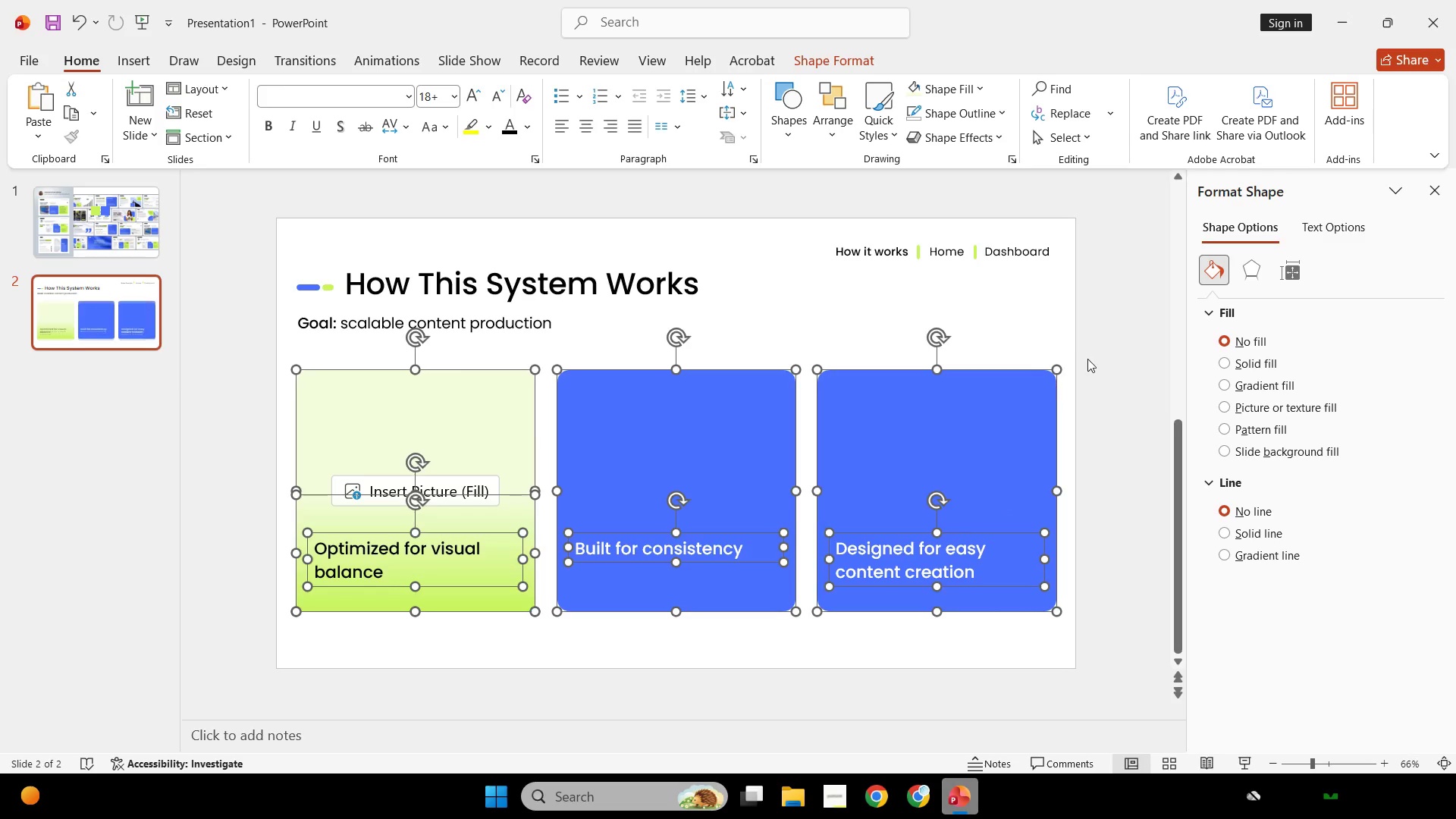 
double_click([1090, 357])
 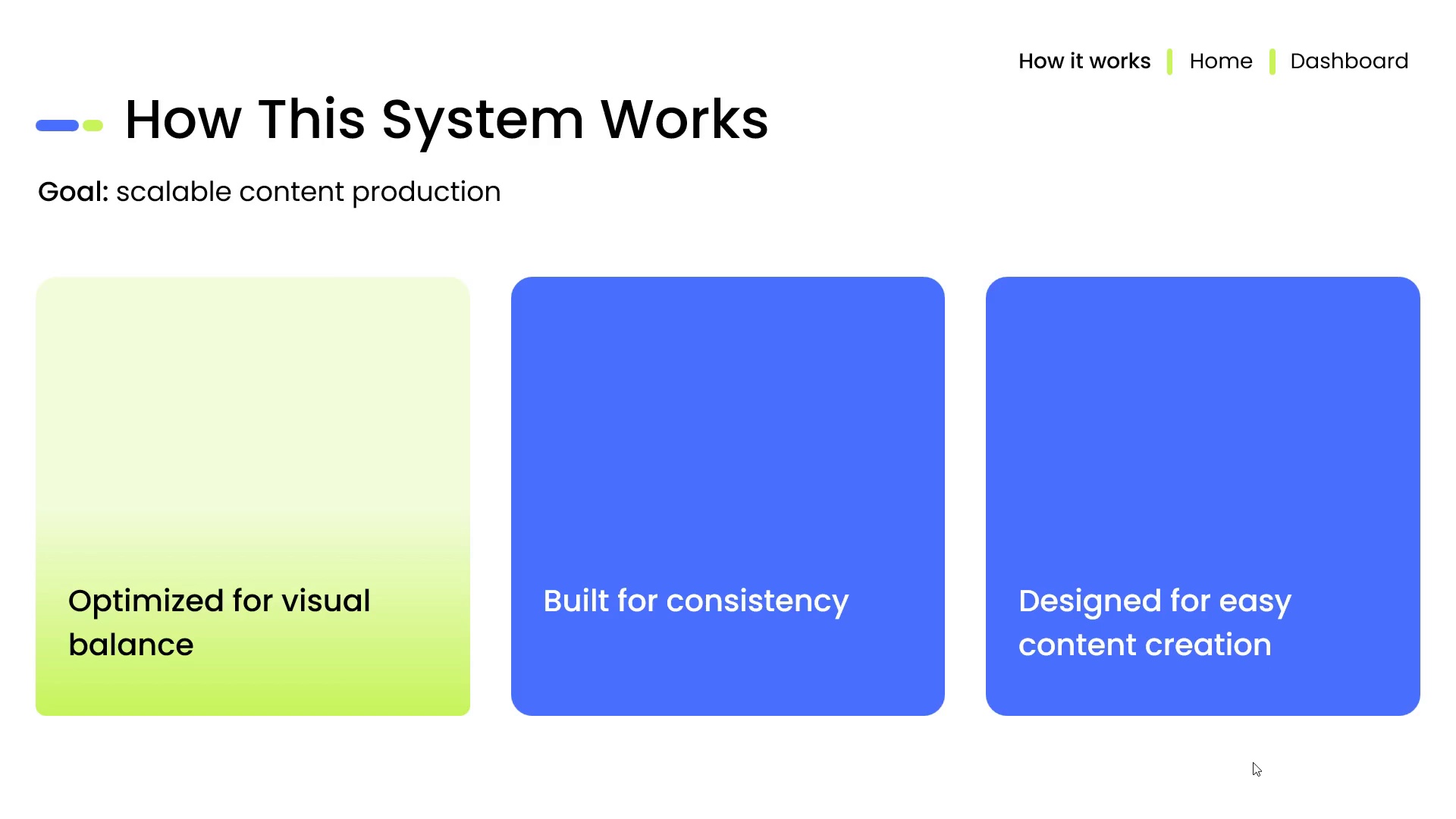 
wait(8.3)
 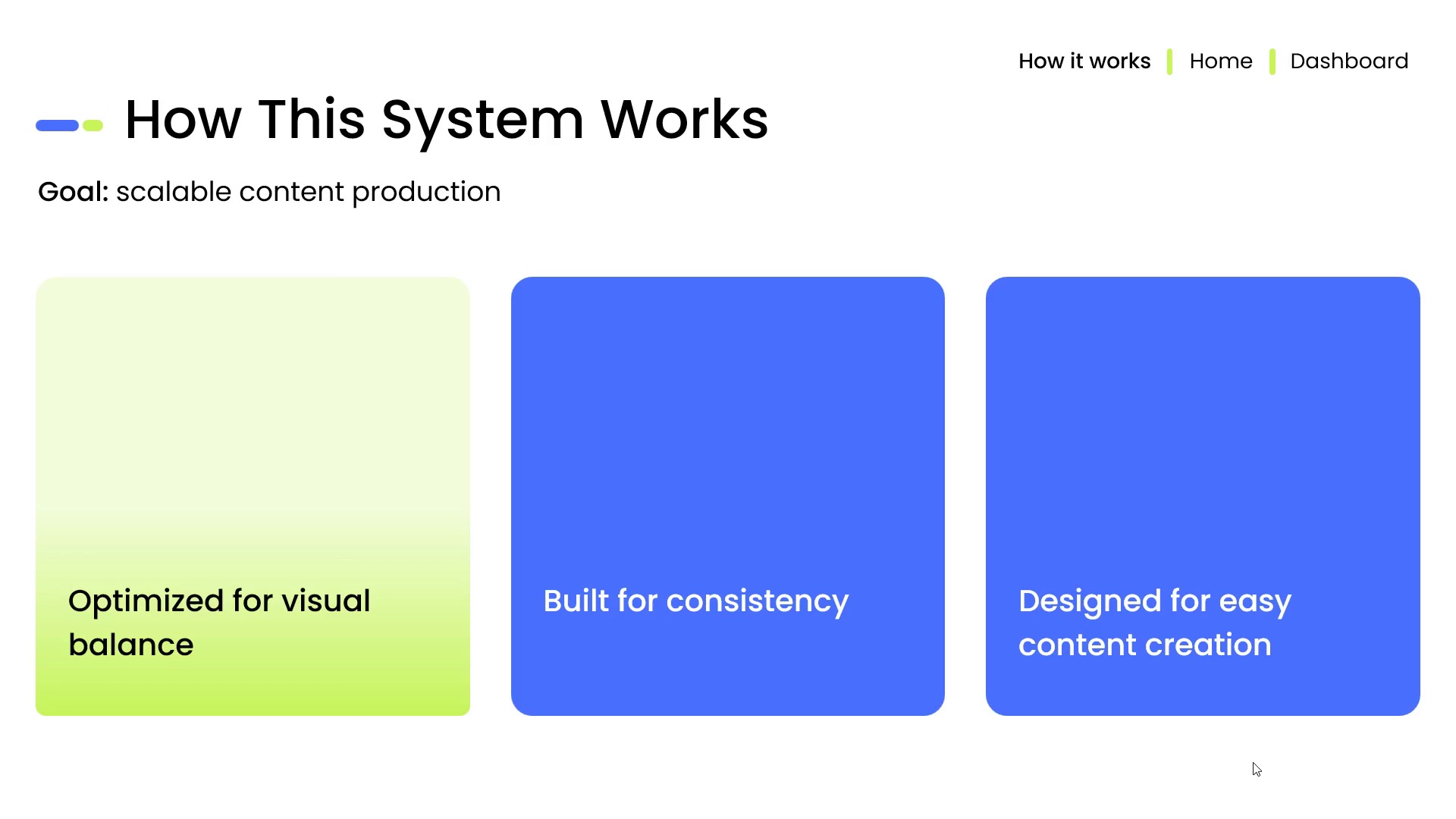 
key(Escape)
 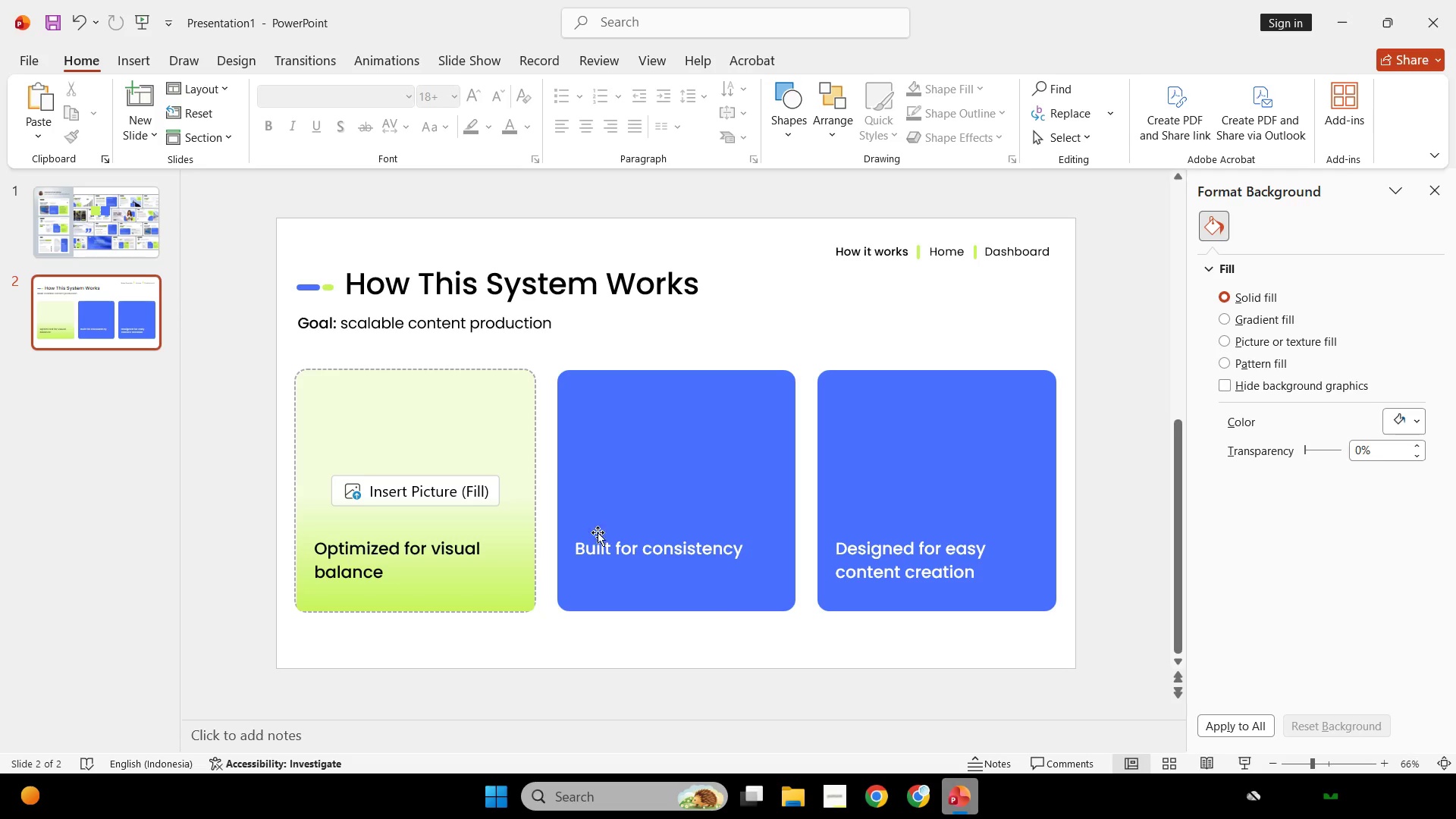 
left_click([504, 422])
 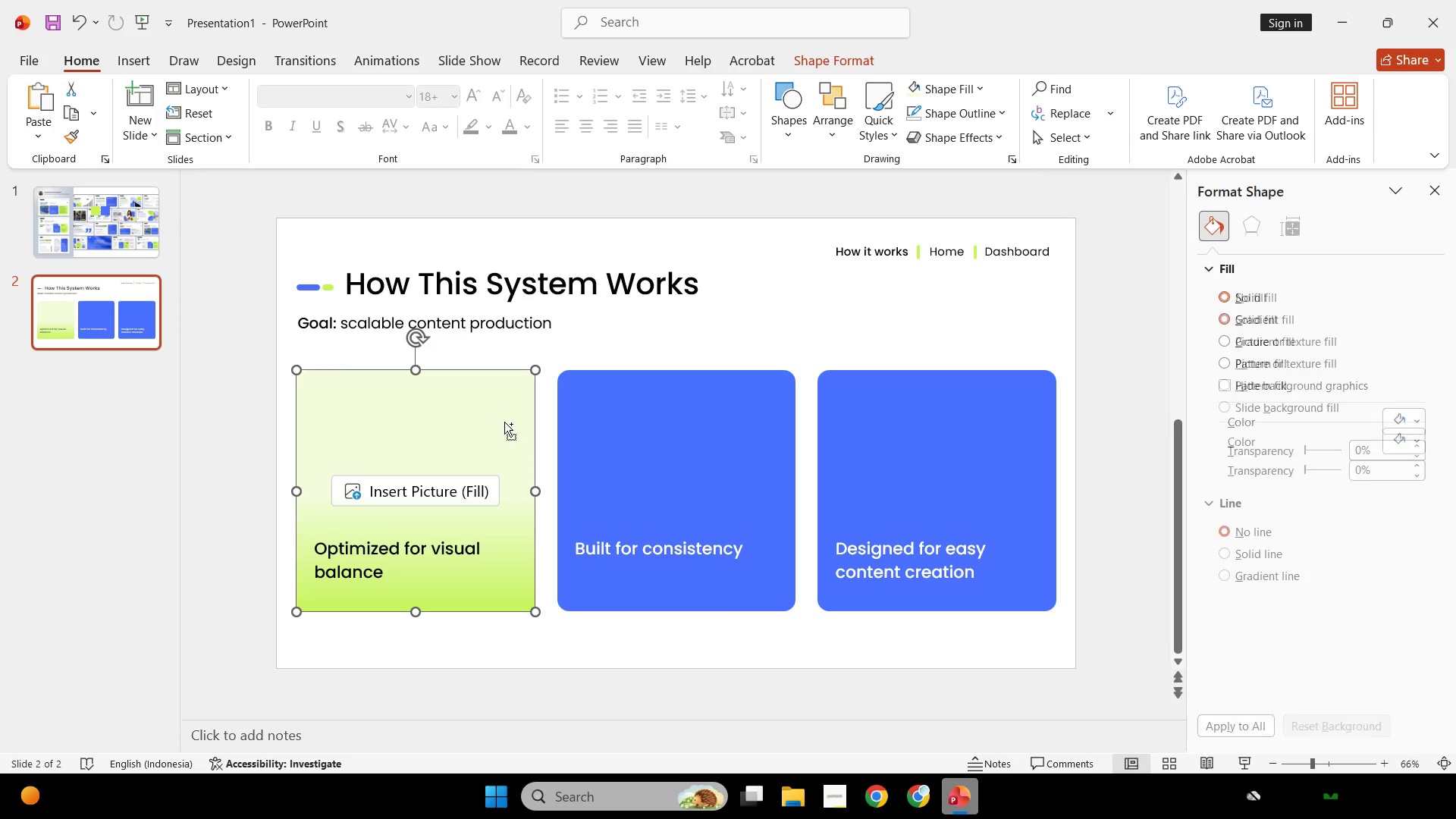 
key(Control+C)
 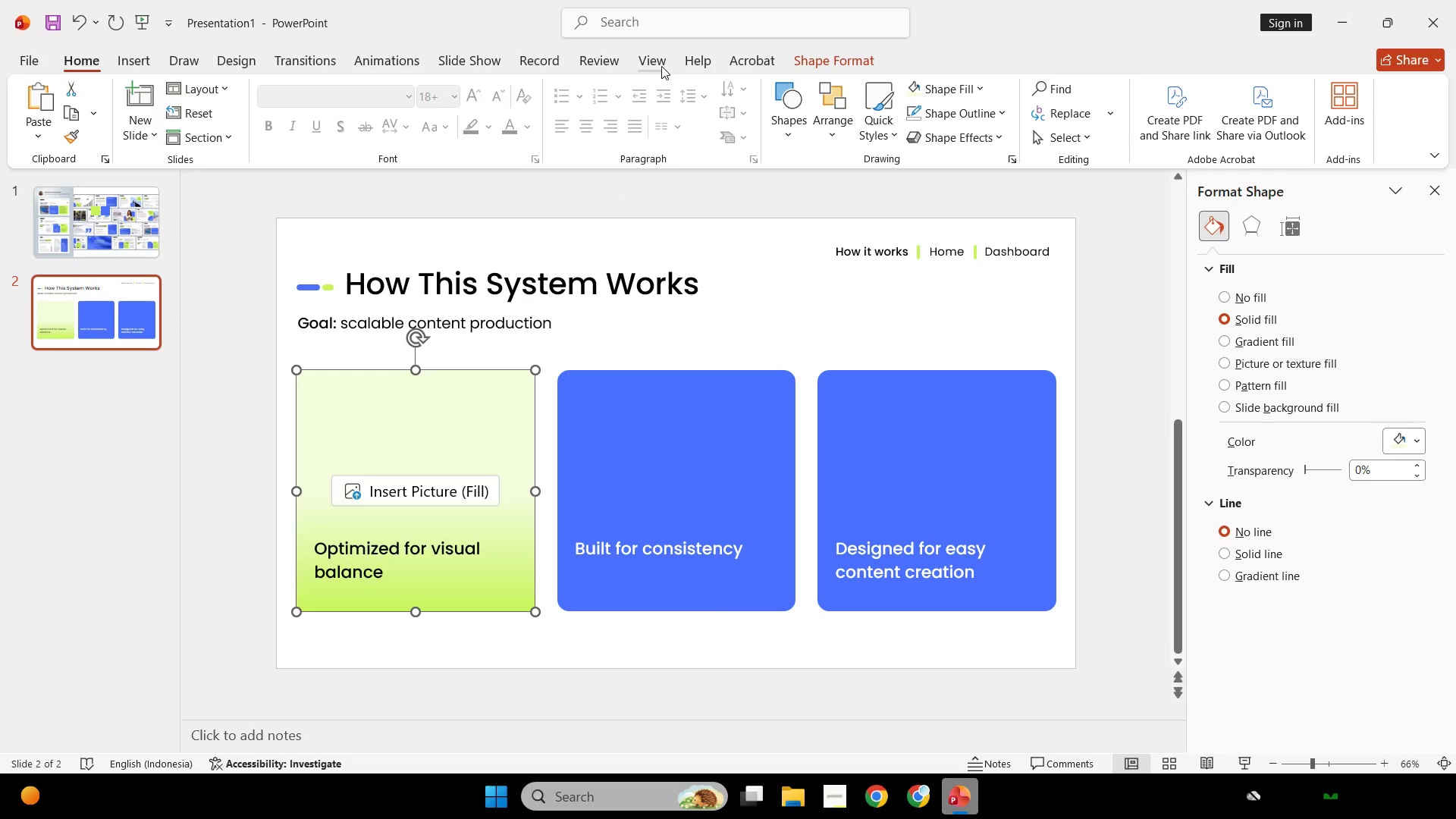 
left_click([661, 63])
 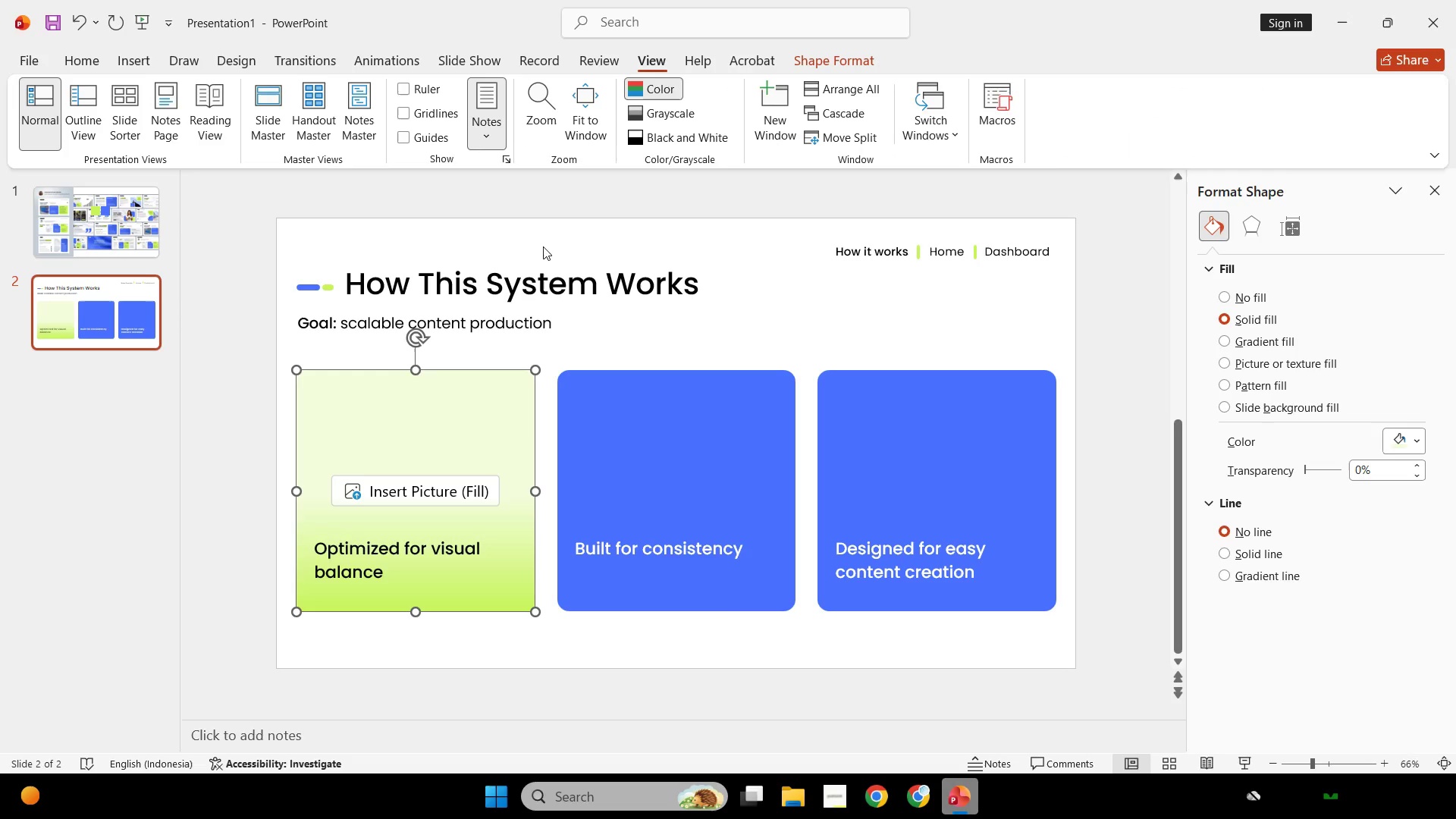 
hold_key(key=ShiftLeft, duration=1.02)
left_click([825, 234])
 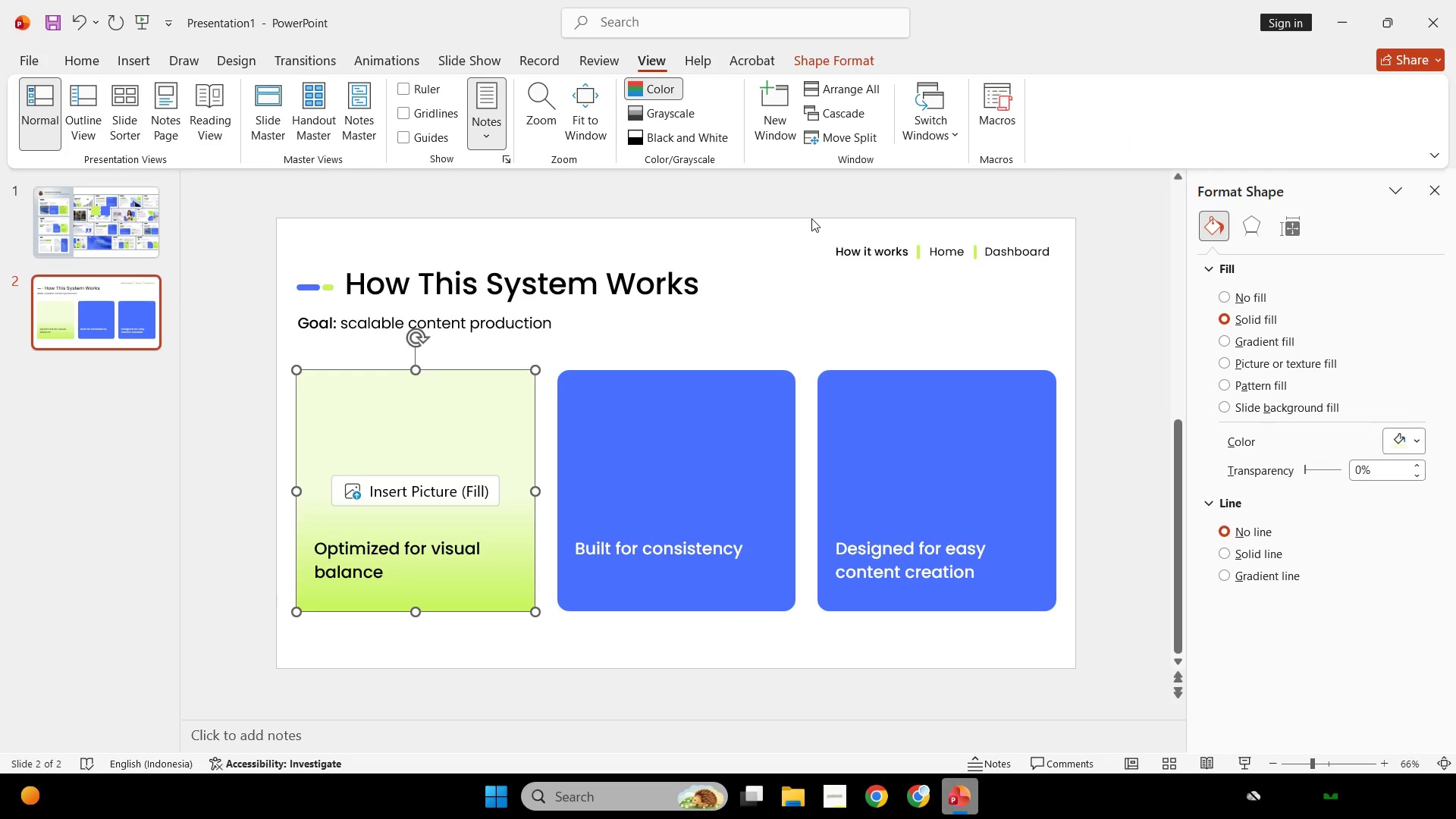 
left_click_drag(start_coordinate=[811, 218], to_coordinate=[1224, 289])
 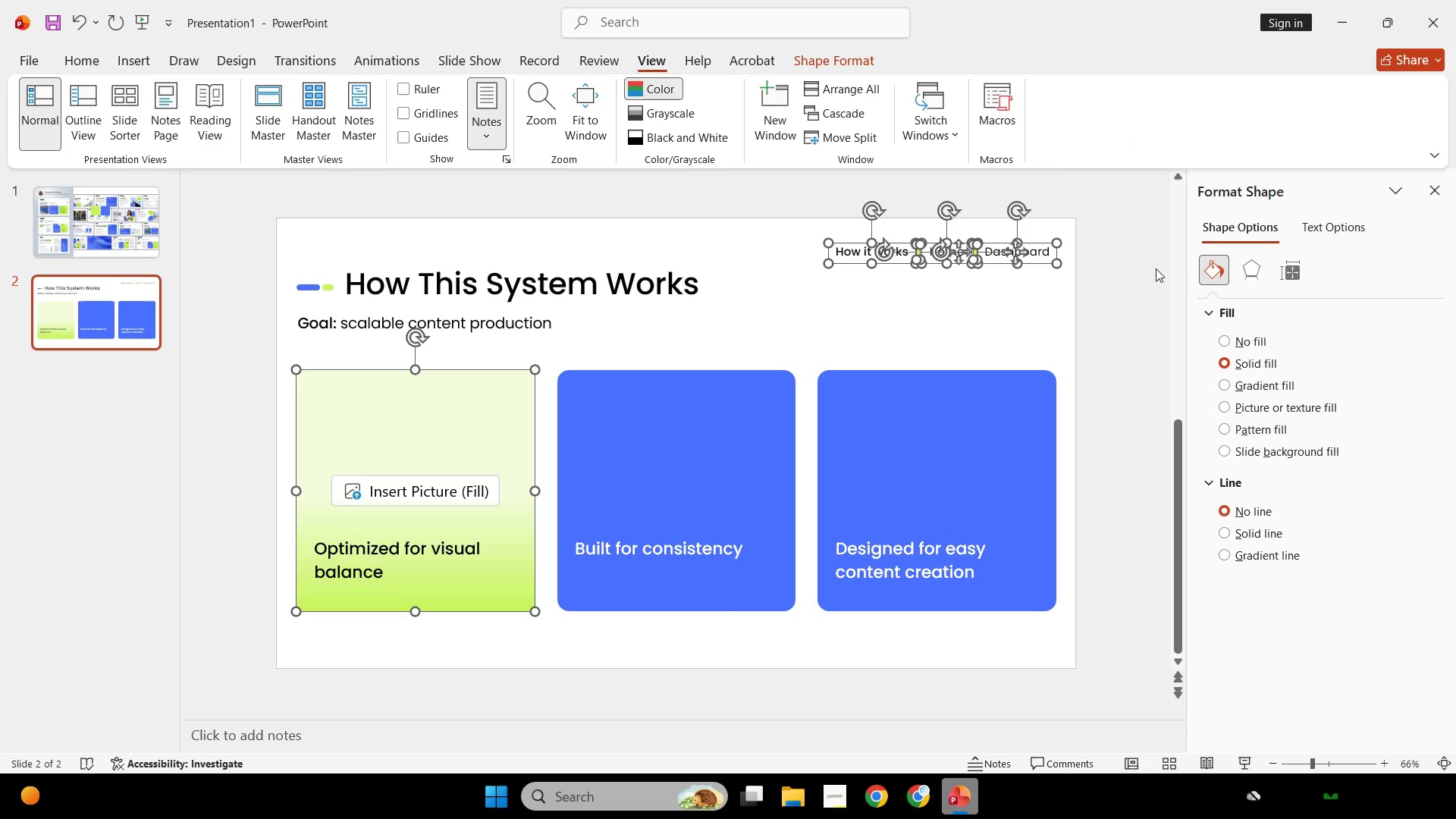 
key(Control+C)
 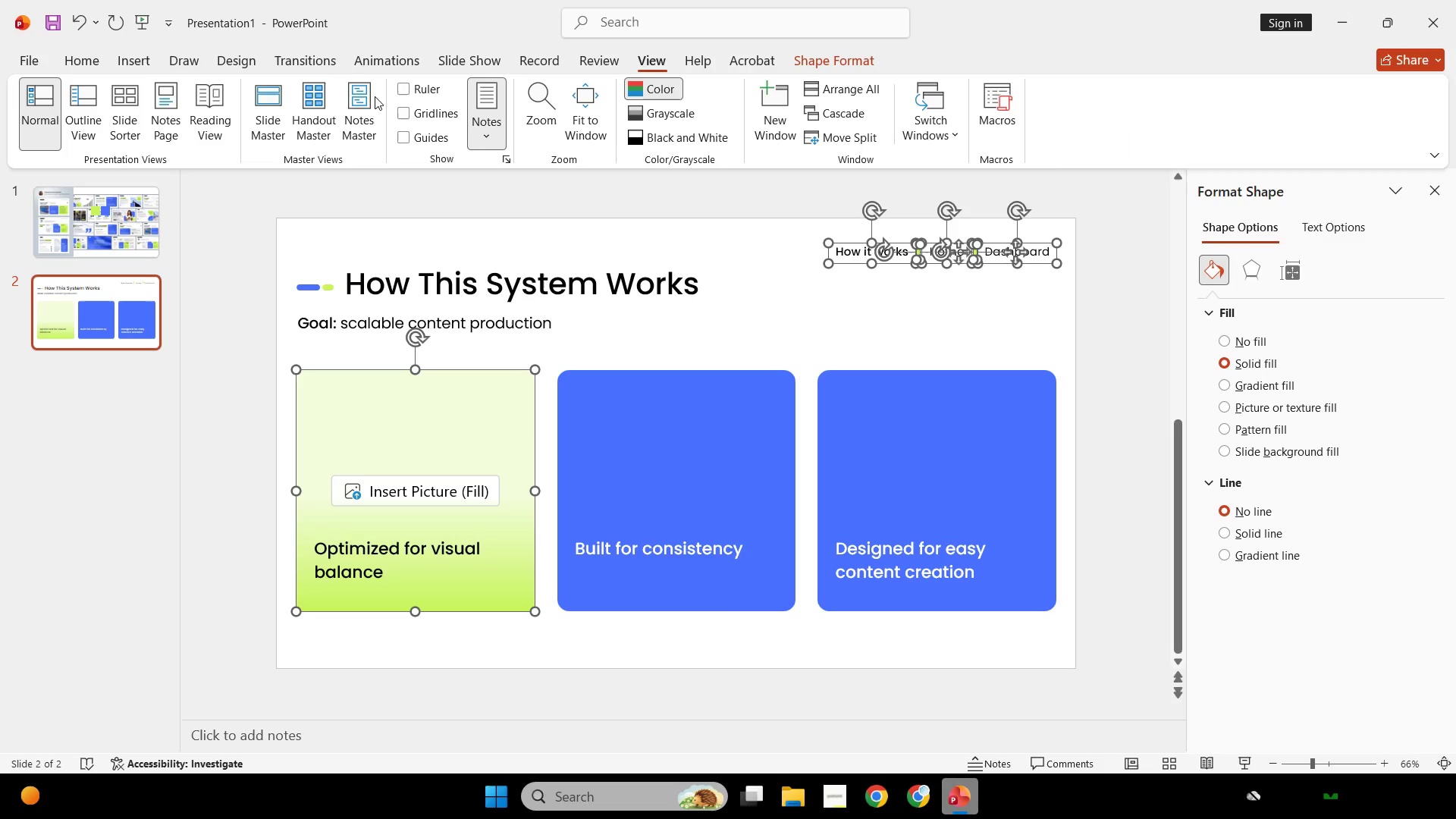 
left_click([271, 109])
 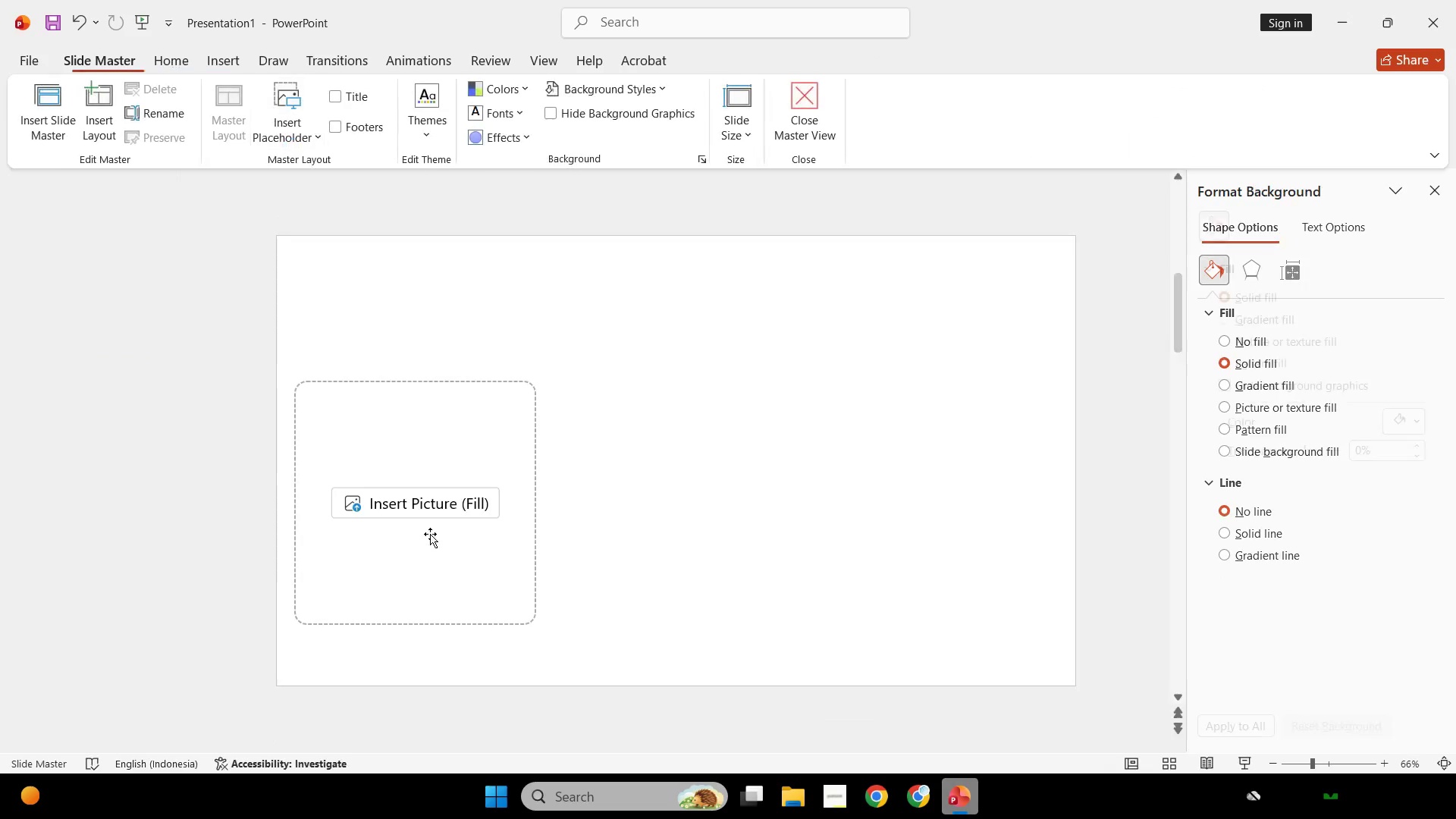 
key(Control+V)
 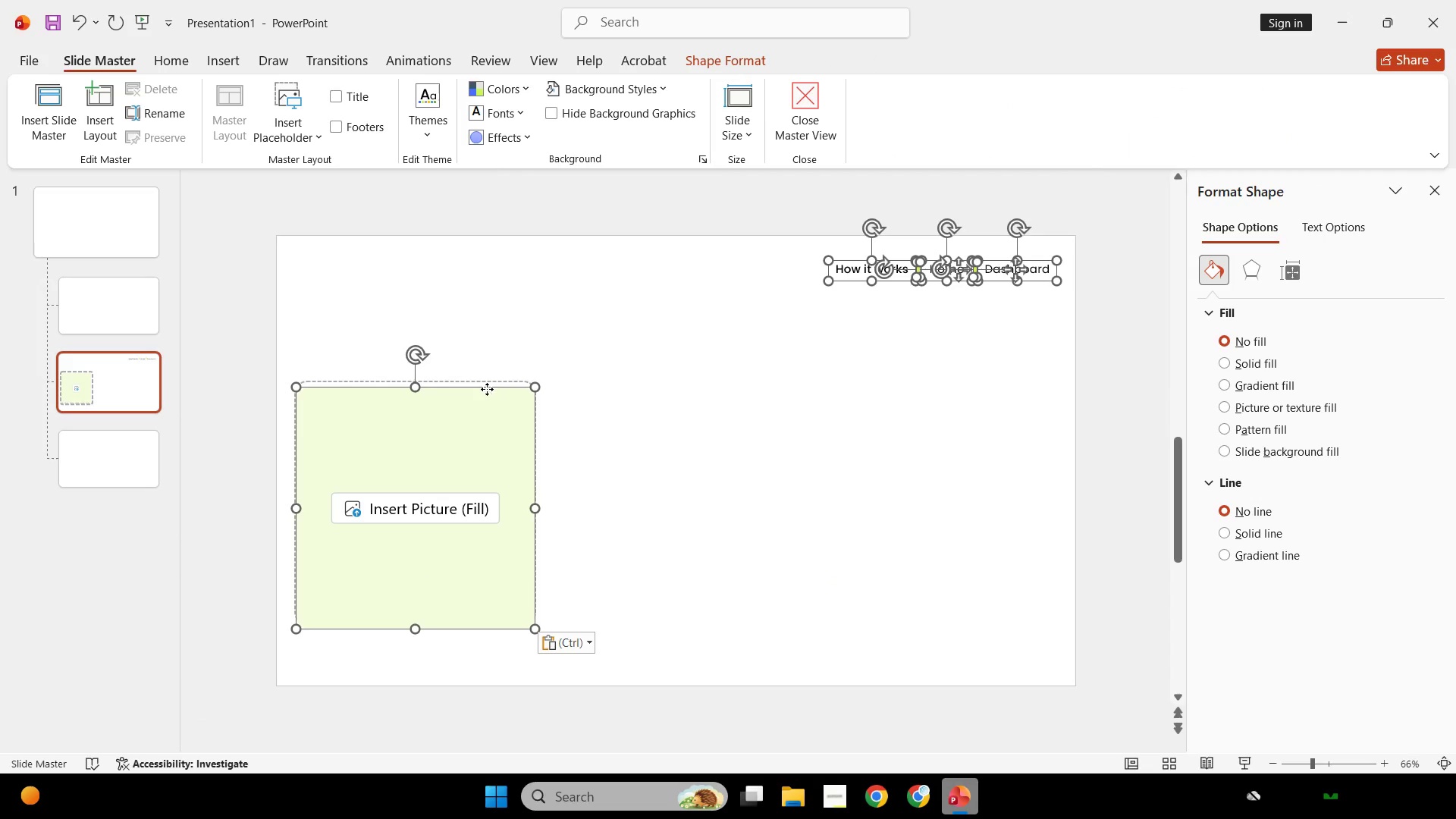 
double_click([488, 381])
 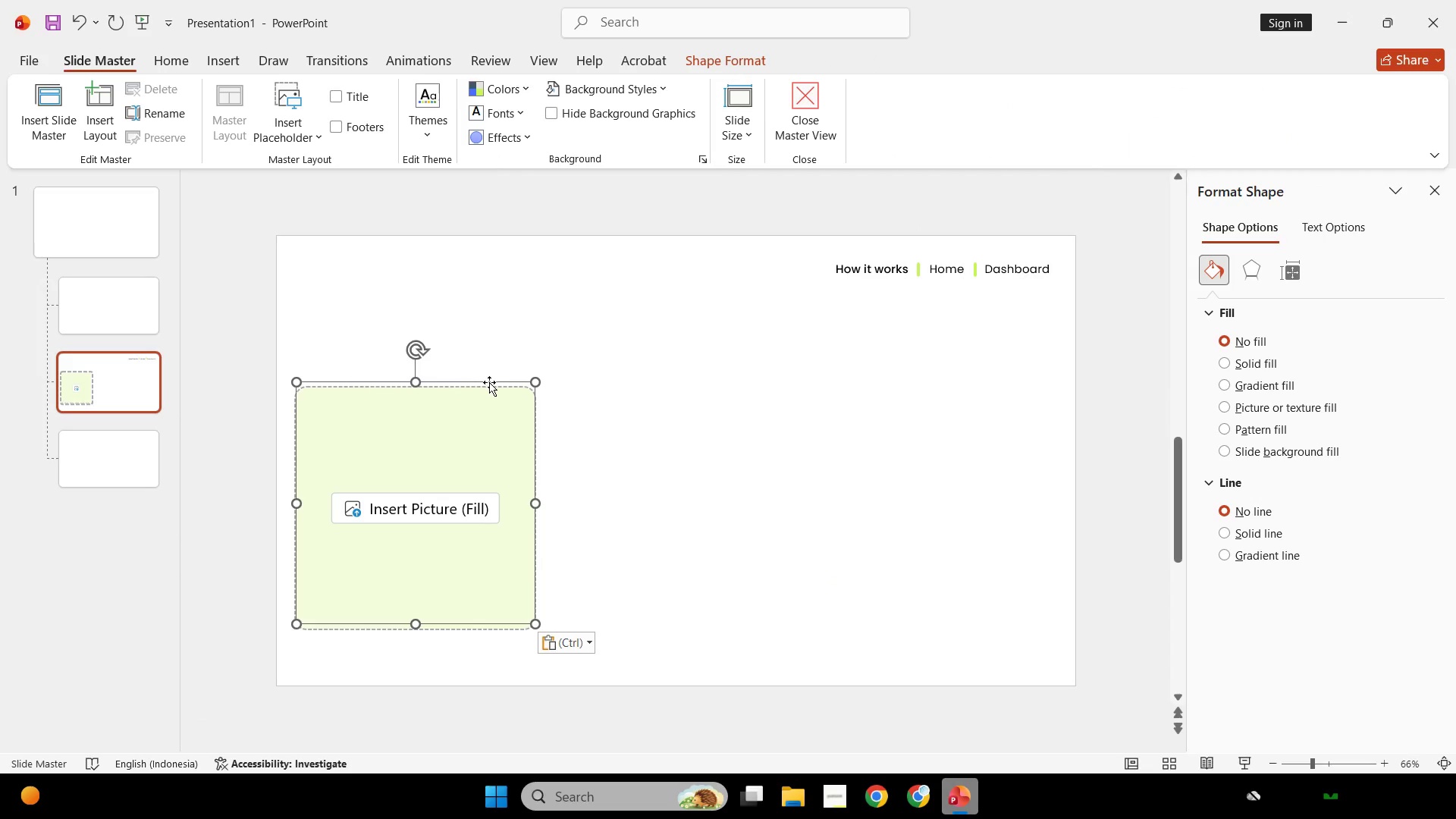 
hold_key(key=ShiftLeft, duration=1.33)
left_click_drag(start_coordinate=[496, 382], to_coordinate=[518, 520])
 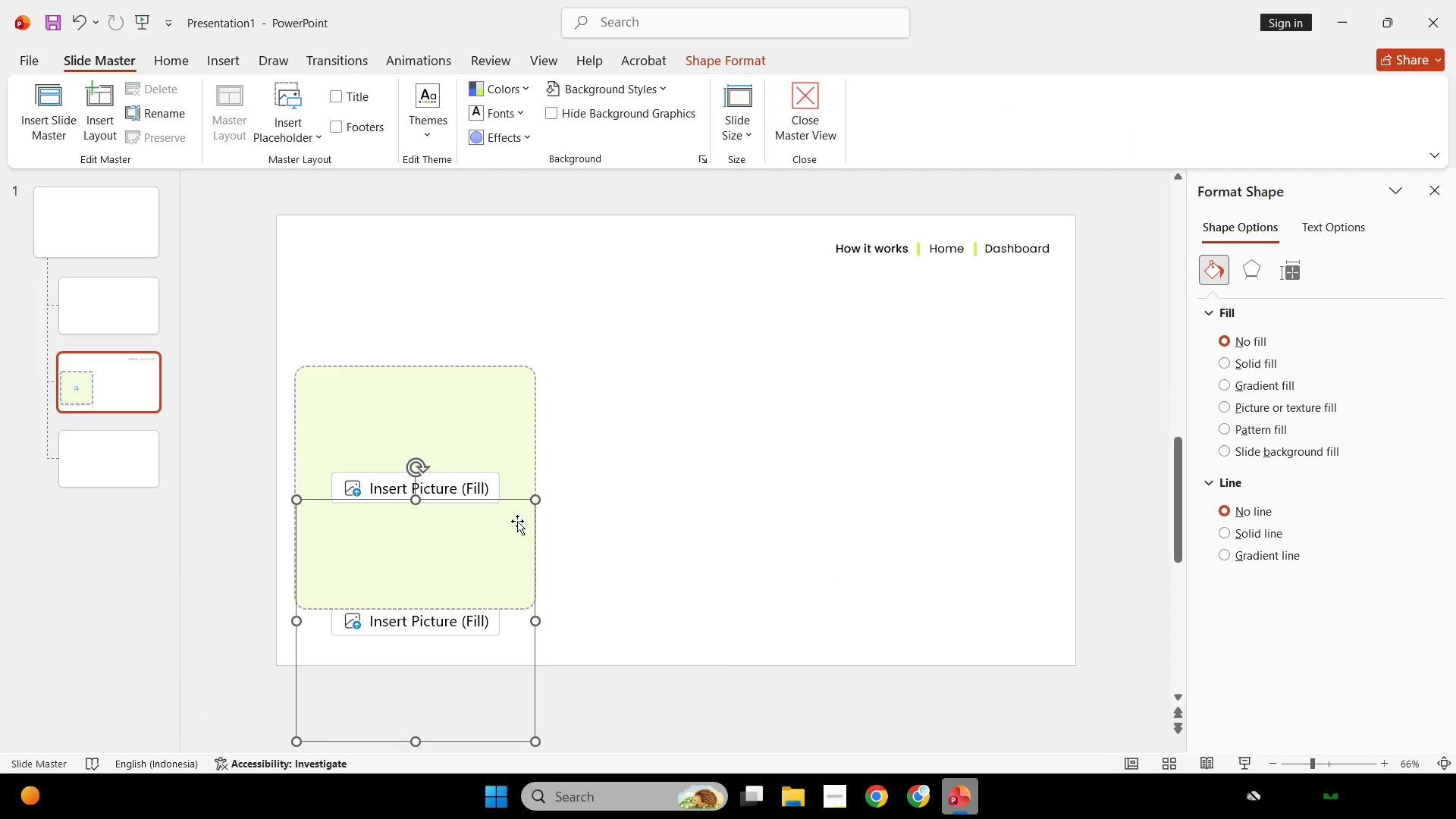 
key(Backspace)
 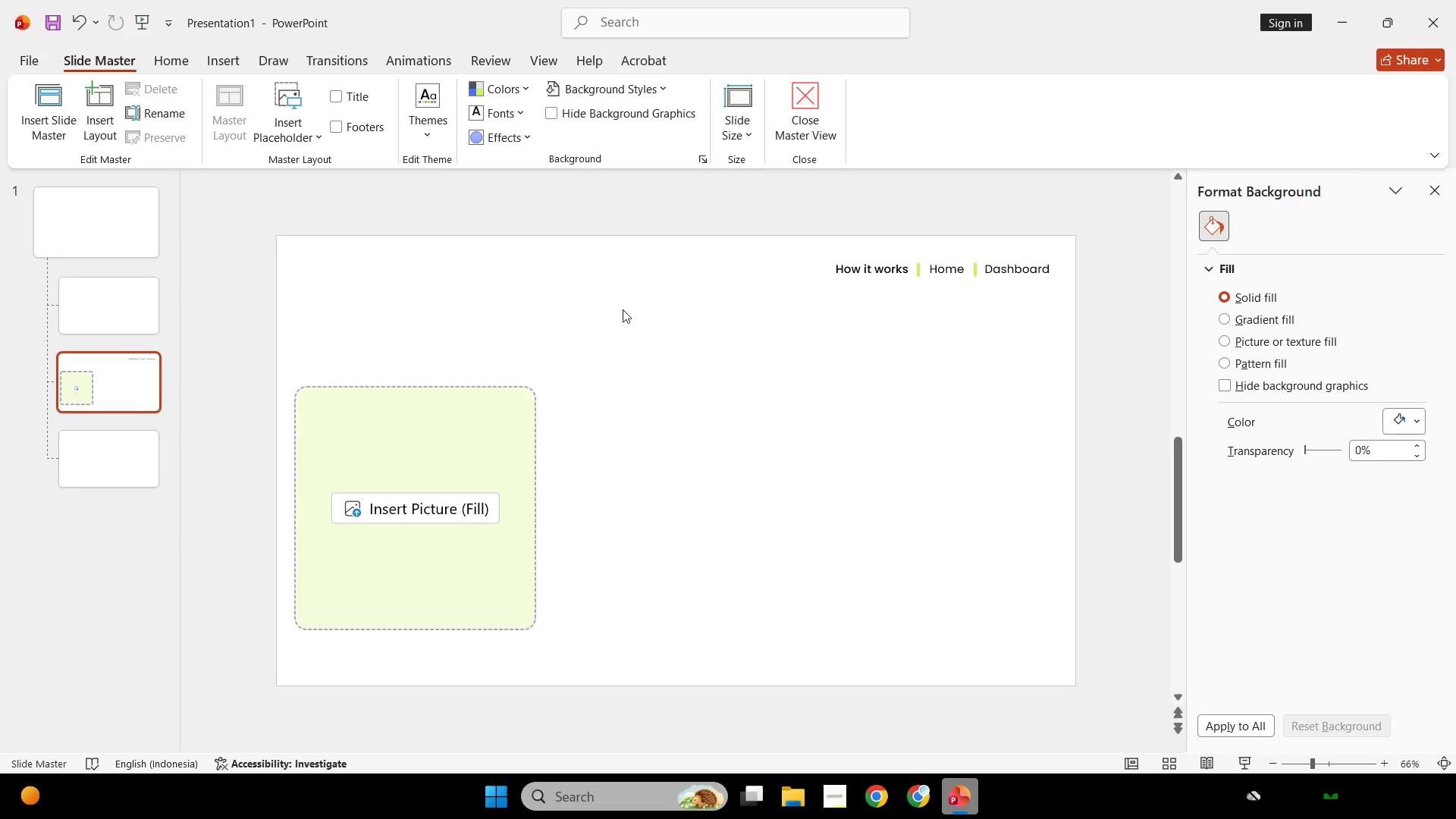 
left_click_drag(start_coordinate=[686, 199], to_coordinate=[1342, 419])
 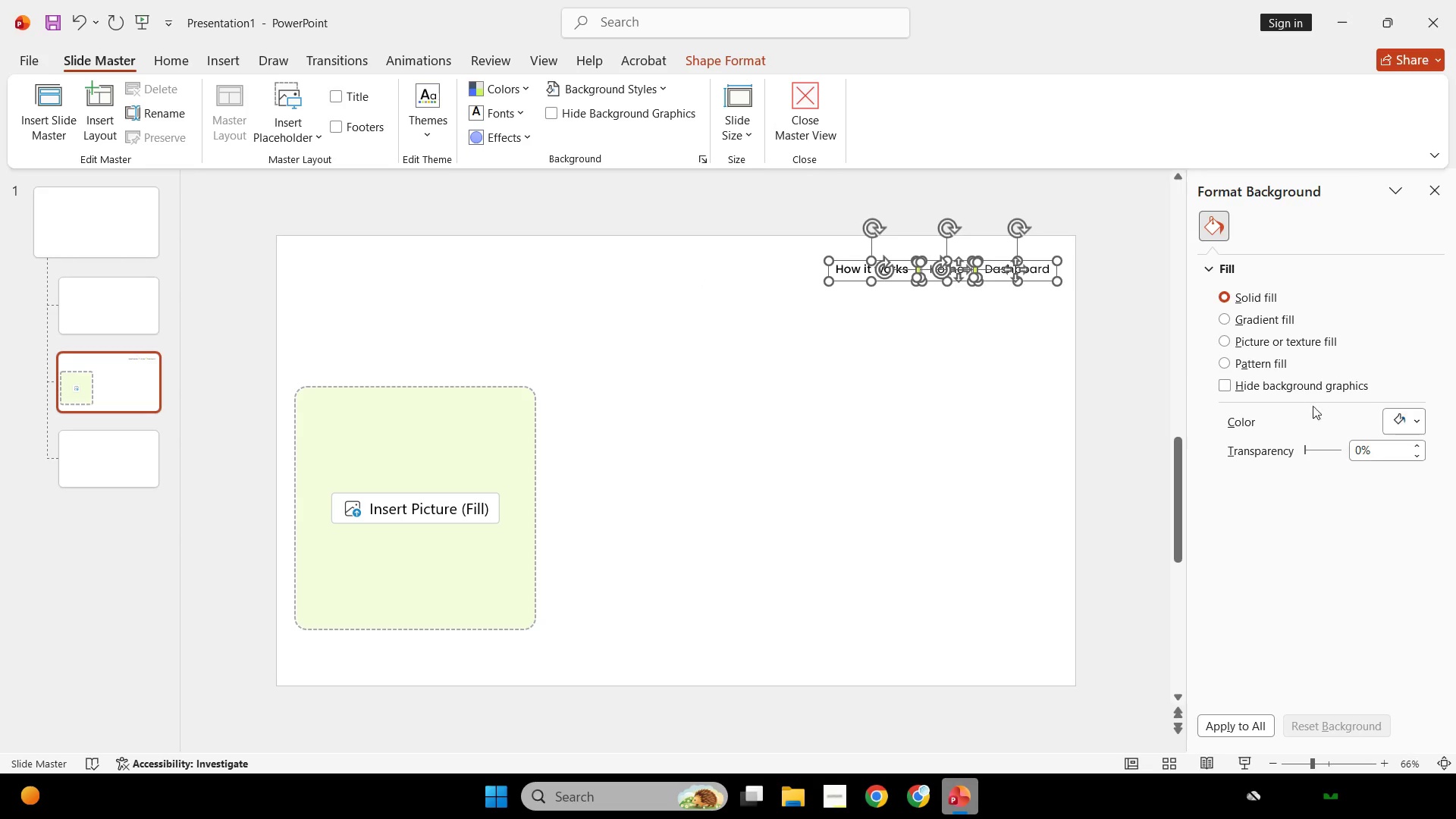 
key(Control+C)
 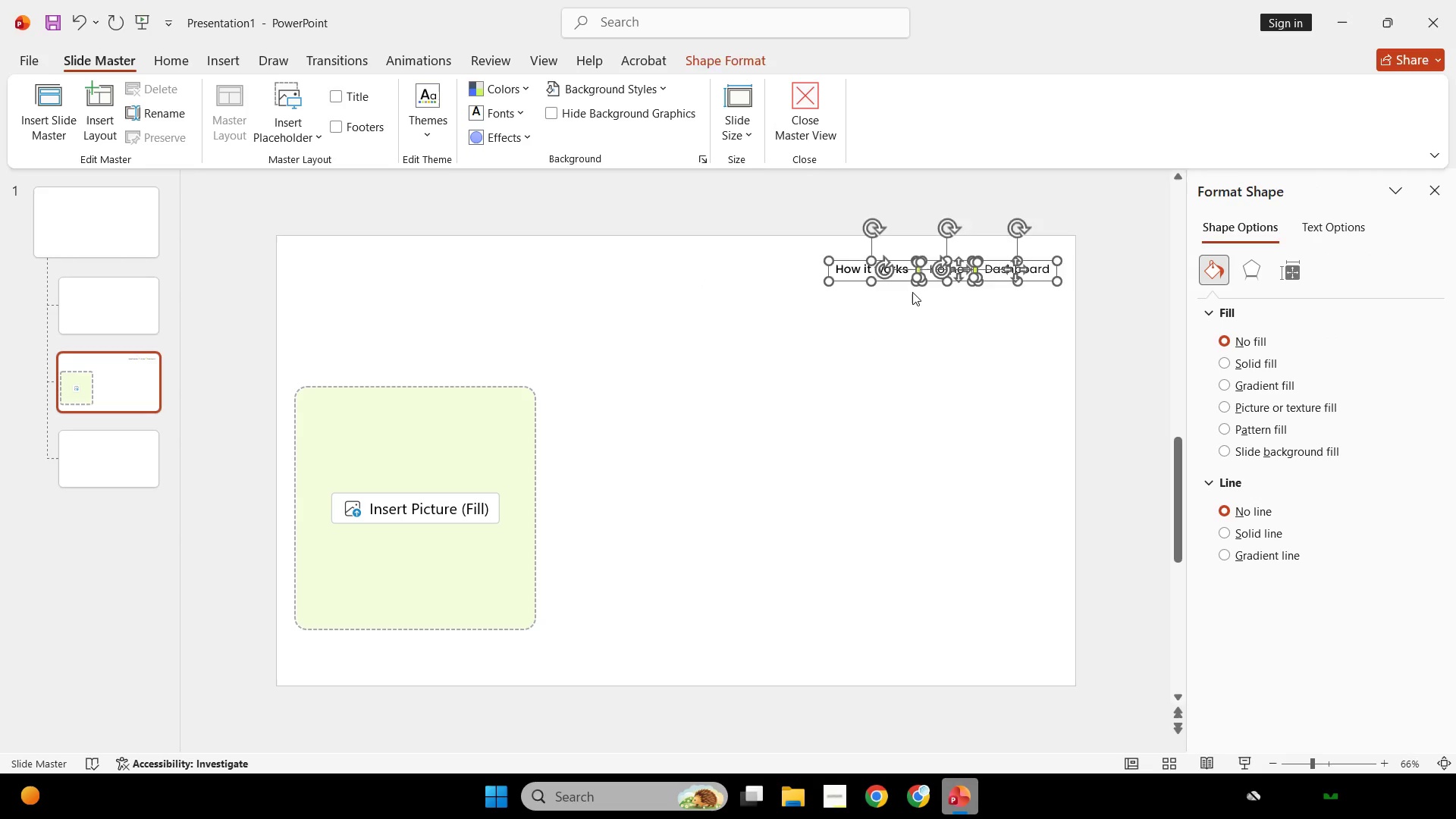 
key(Backspace)
 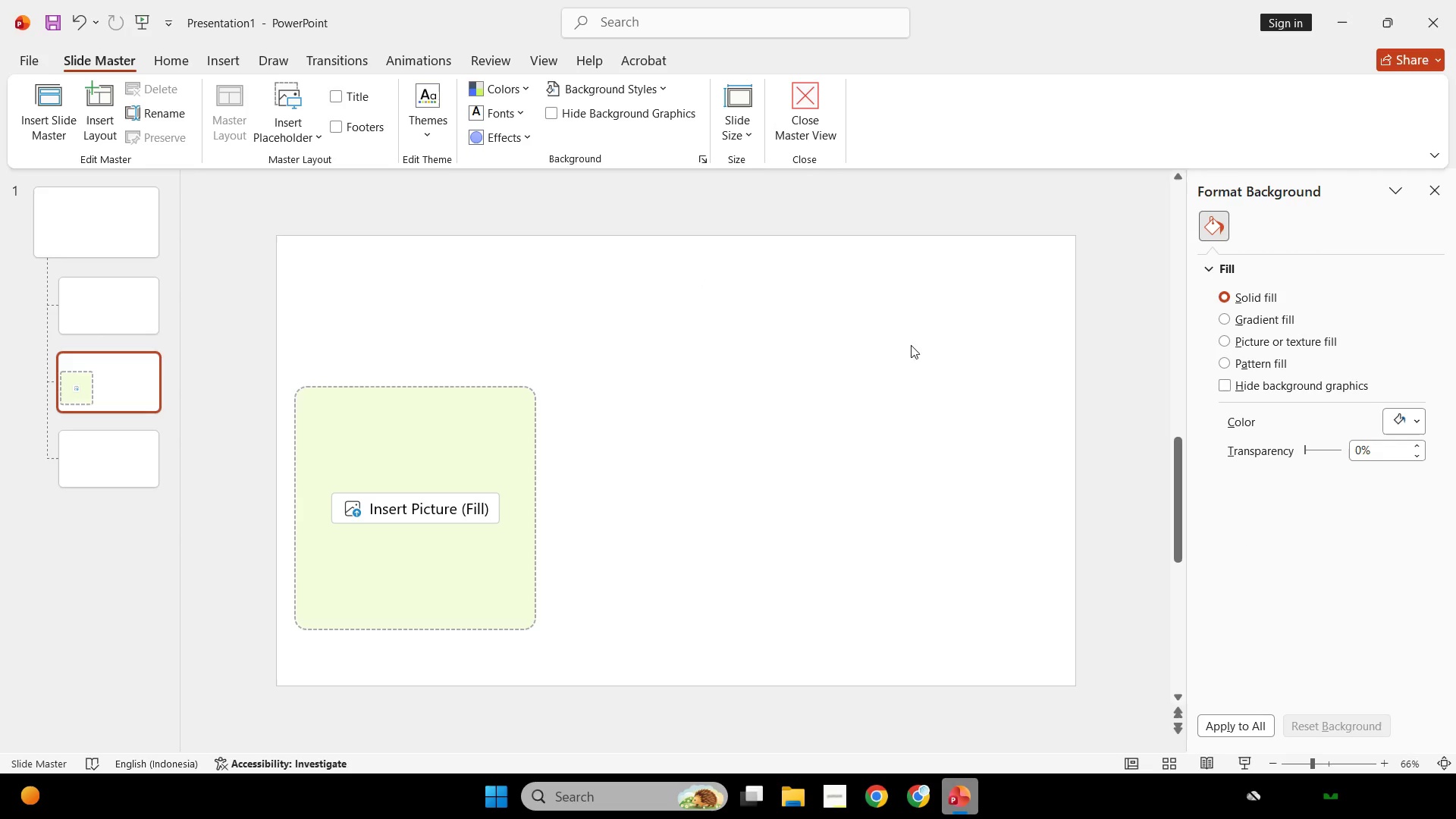 
key(Control+ControlLeft)
 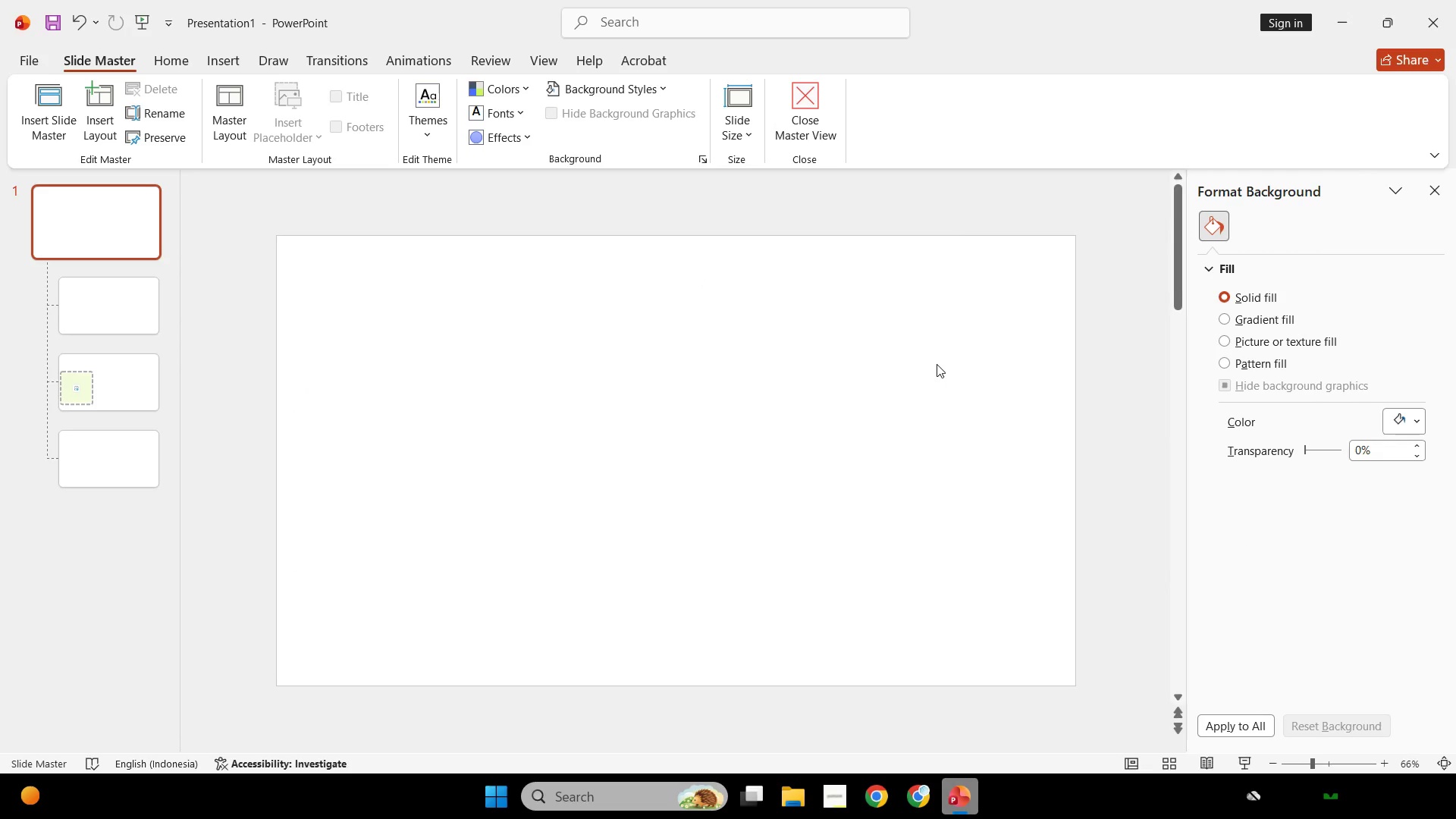 
key(Control+V)
 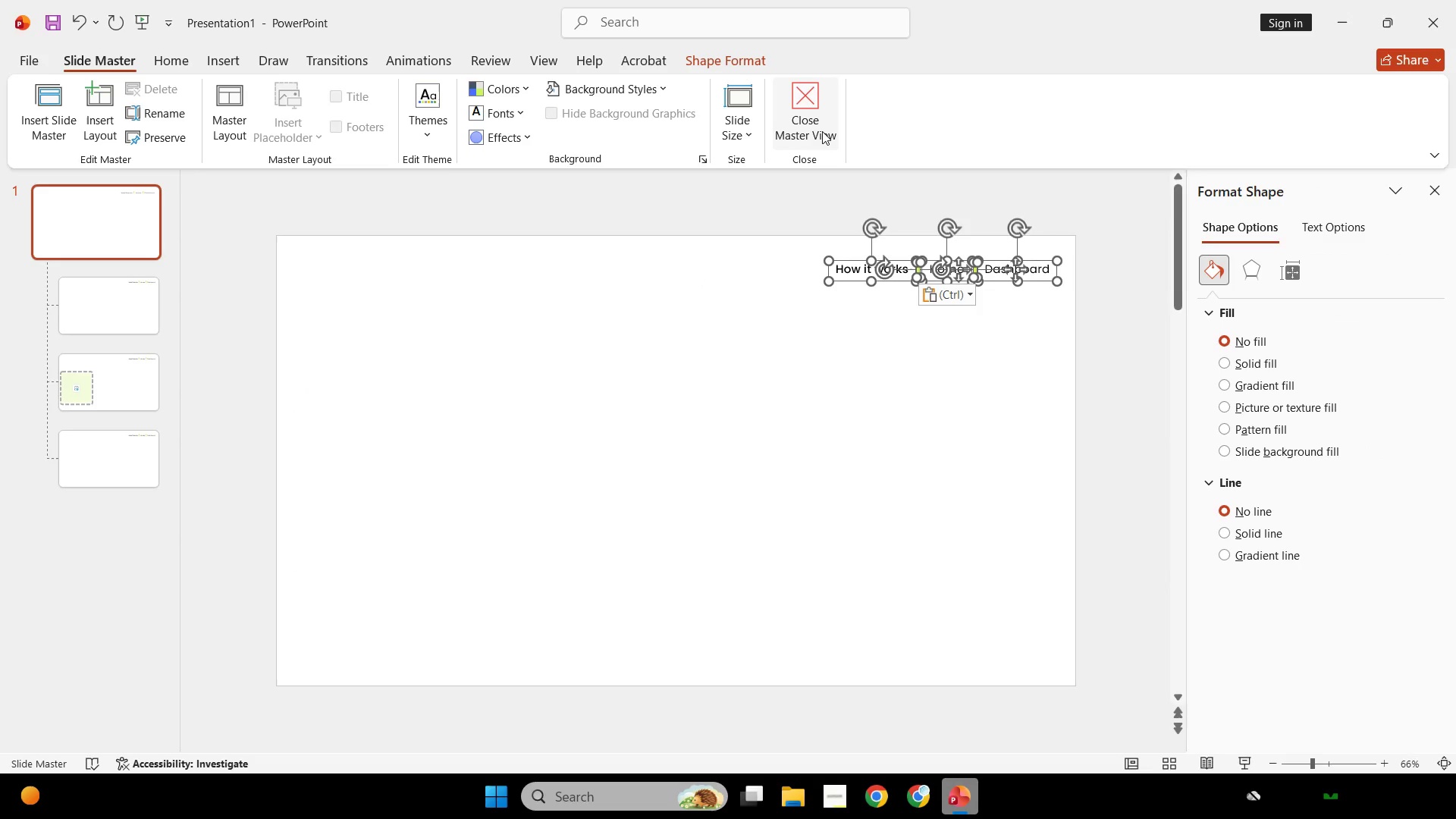 
scroll: coordinate [937, 364], scroll_direction: up, amount: 6.0
 